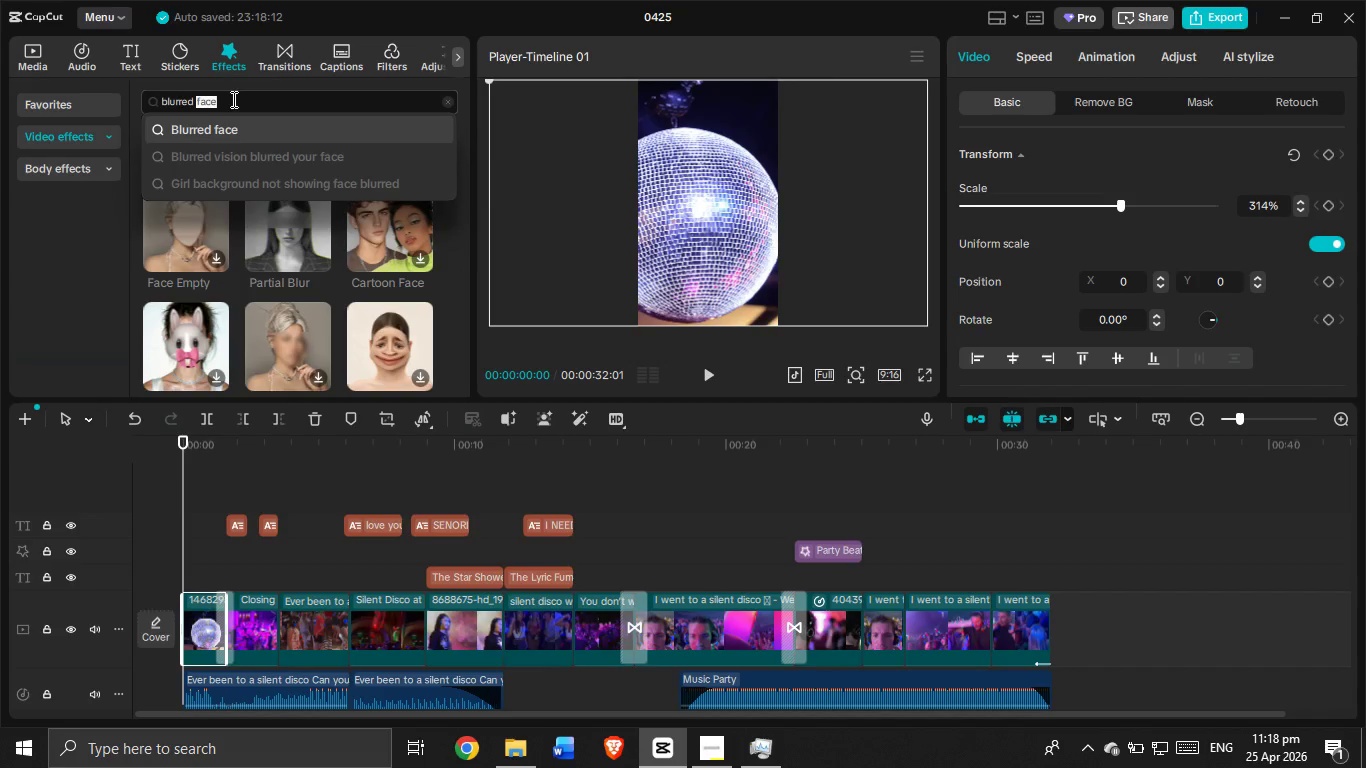 
hold_key(key=Backspace, duration=0.98)
 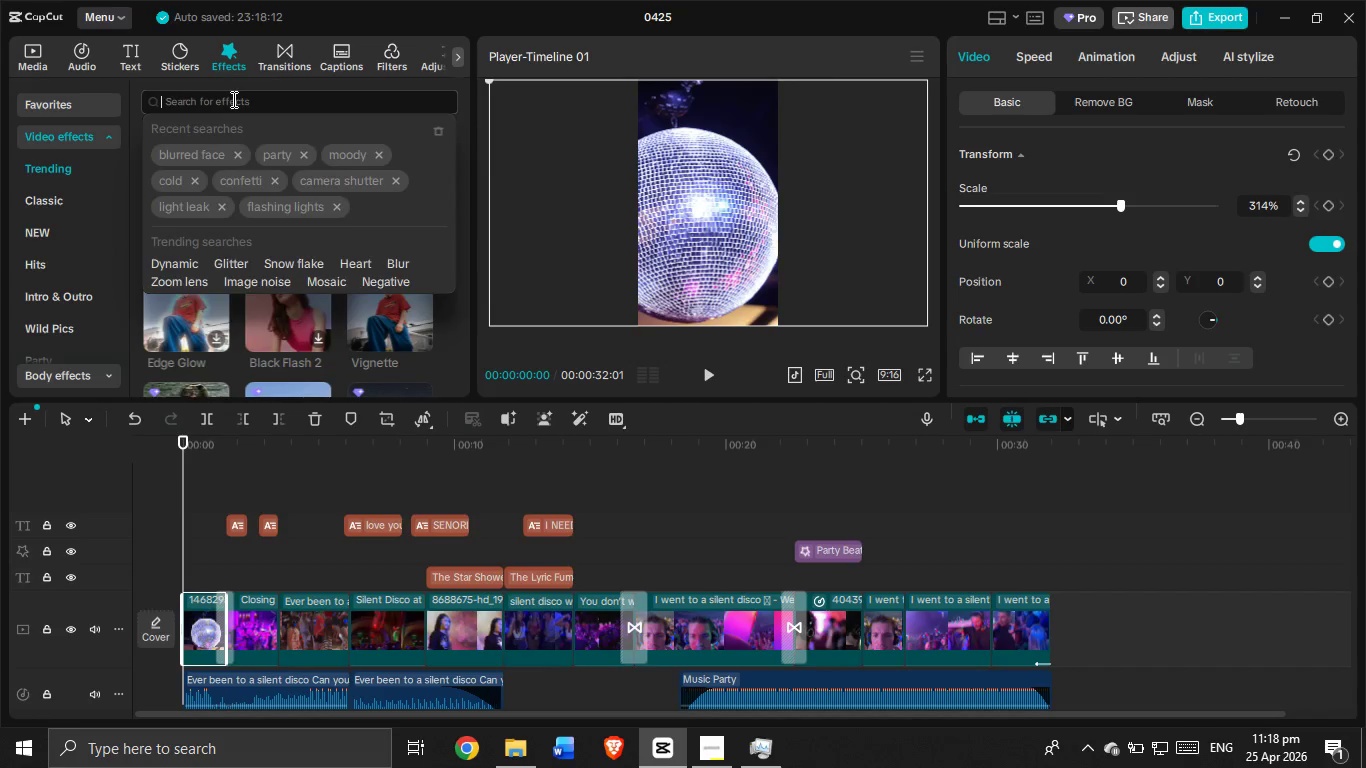 
type(party)
 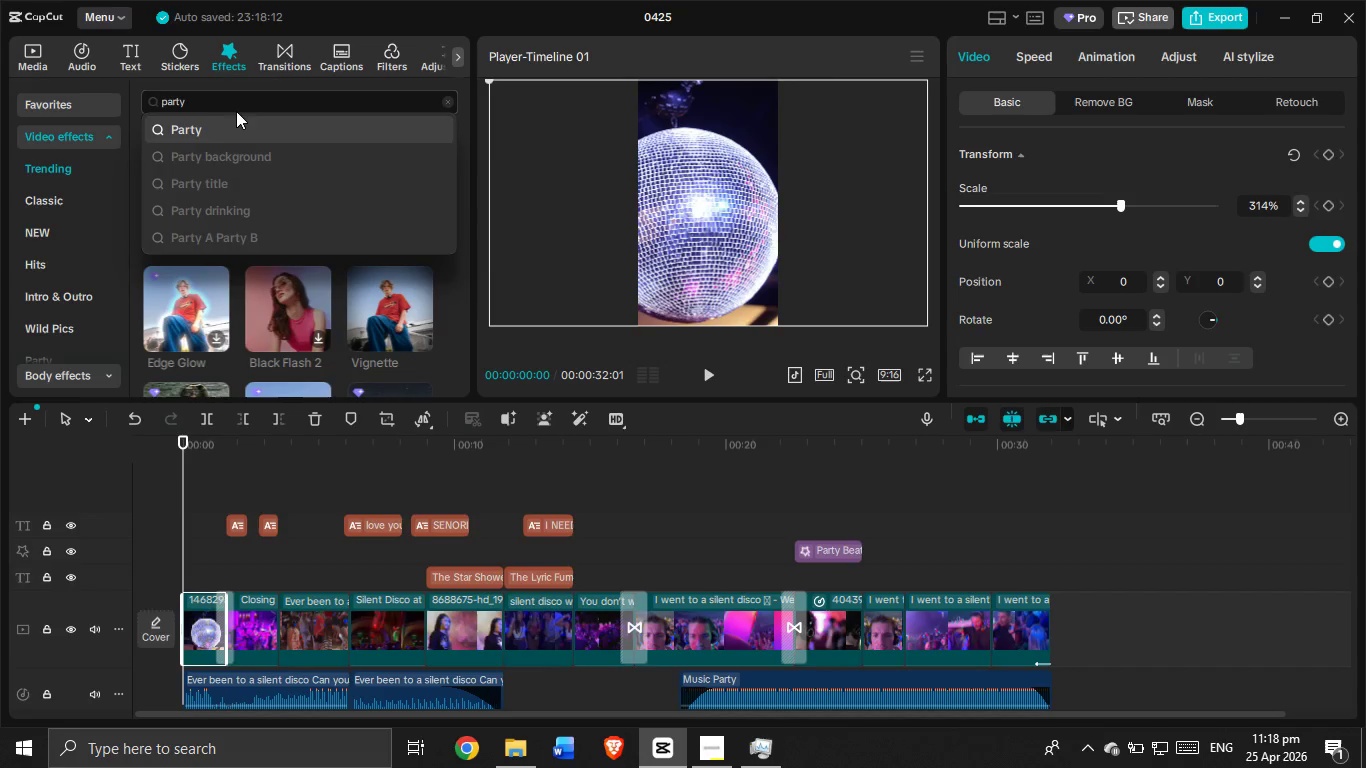 
left_click([241, 126])
 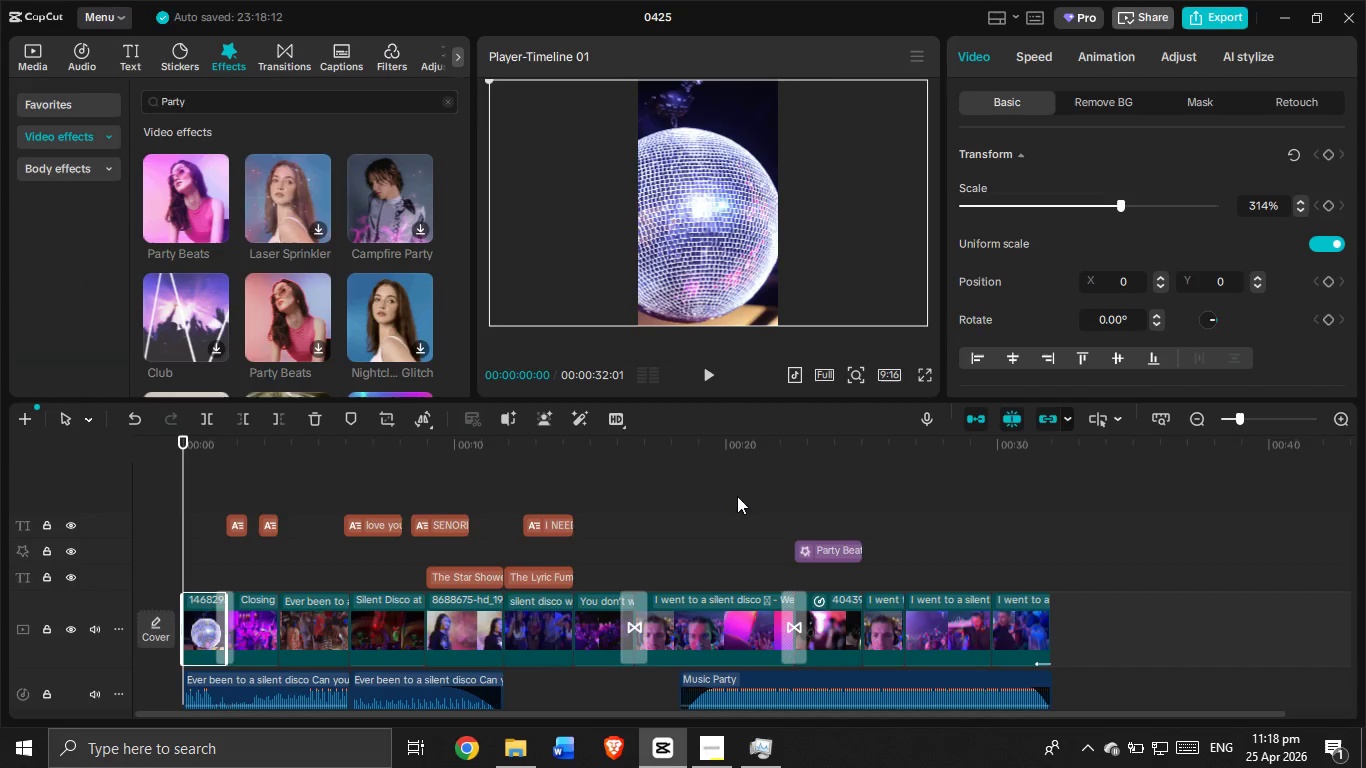 
left_click([816, 552])
 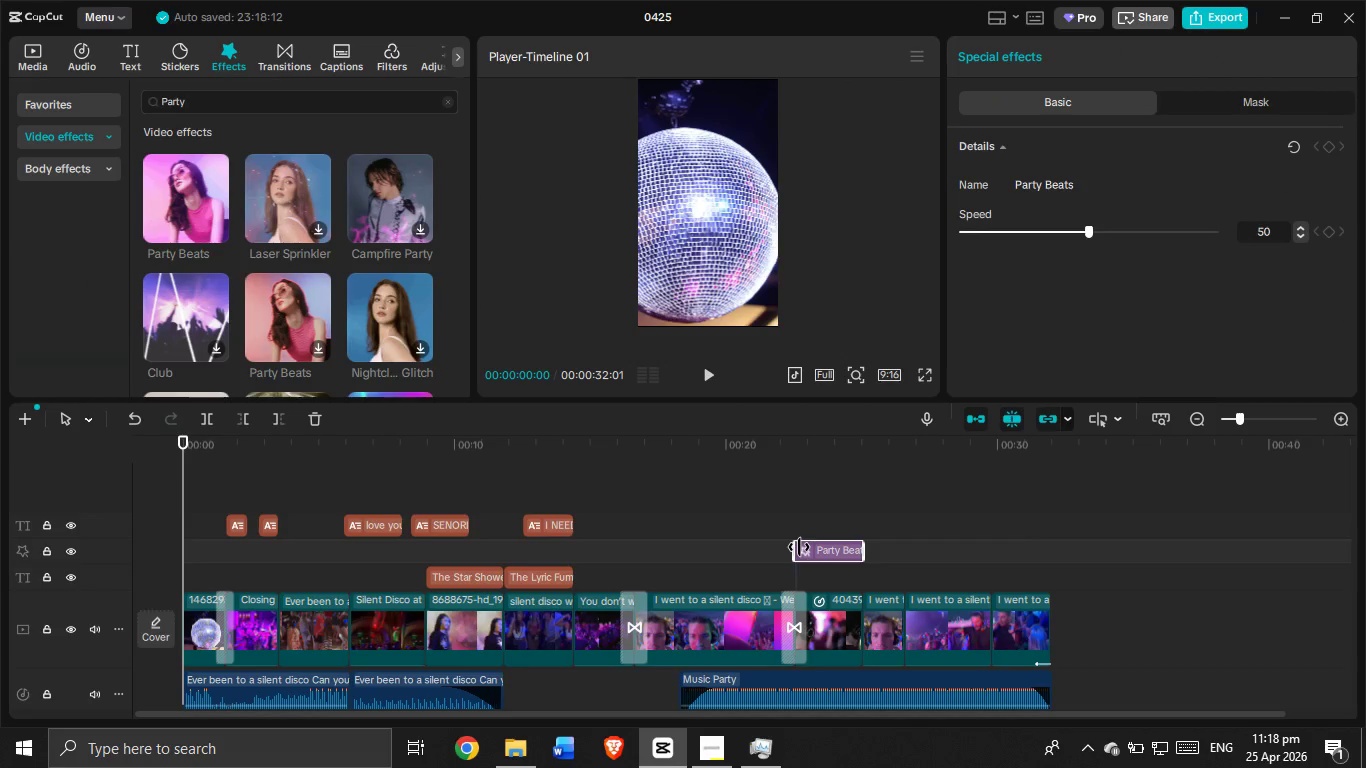 
left_click_drag(start_coordinate=[799, 547], to_coordinate=[185, 520])
 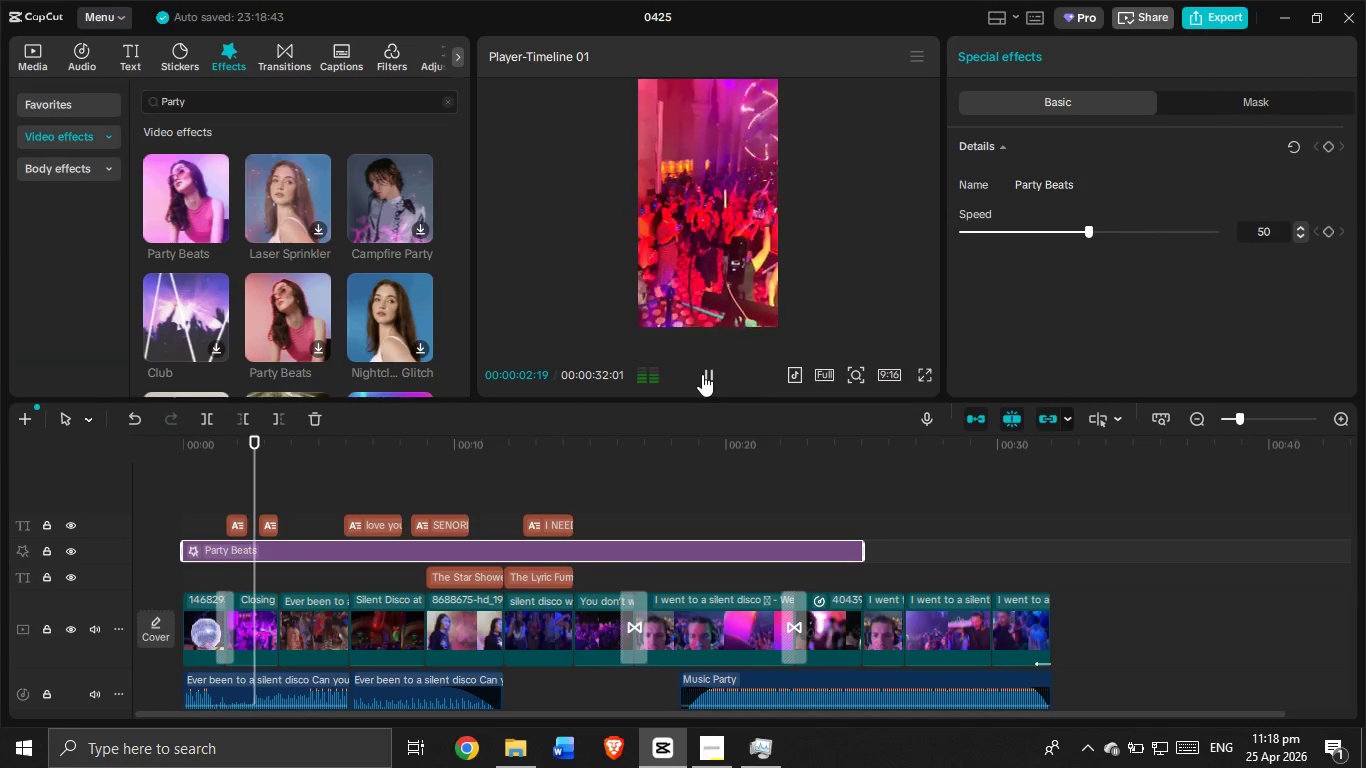 
wait(5.12)
 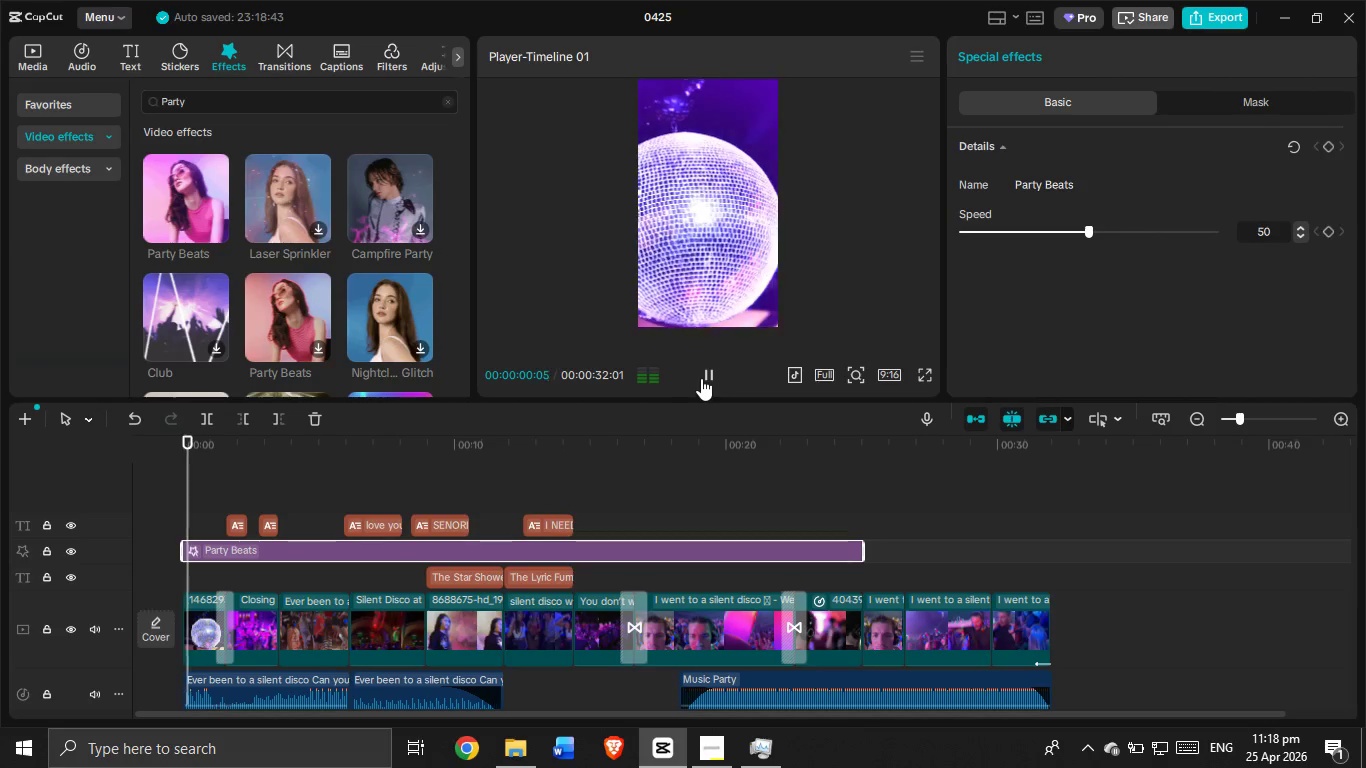 
left_click([702, 373])
 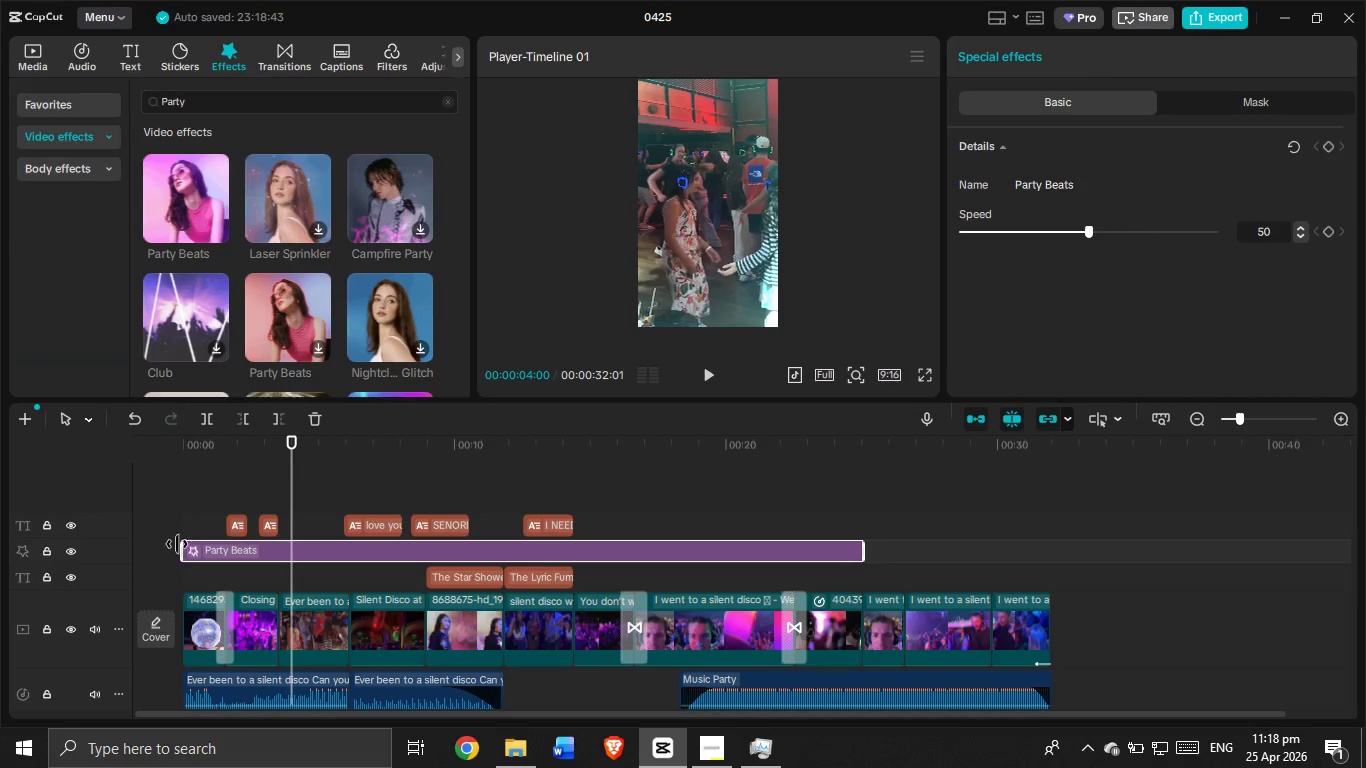 
left_click_drag(start_coordinate=[180, 545], to_coordinate=[635, 578])
 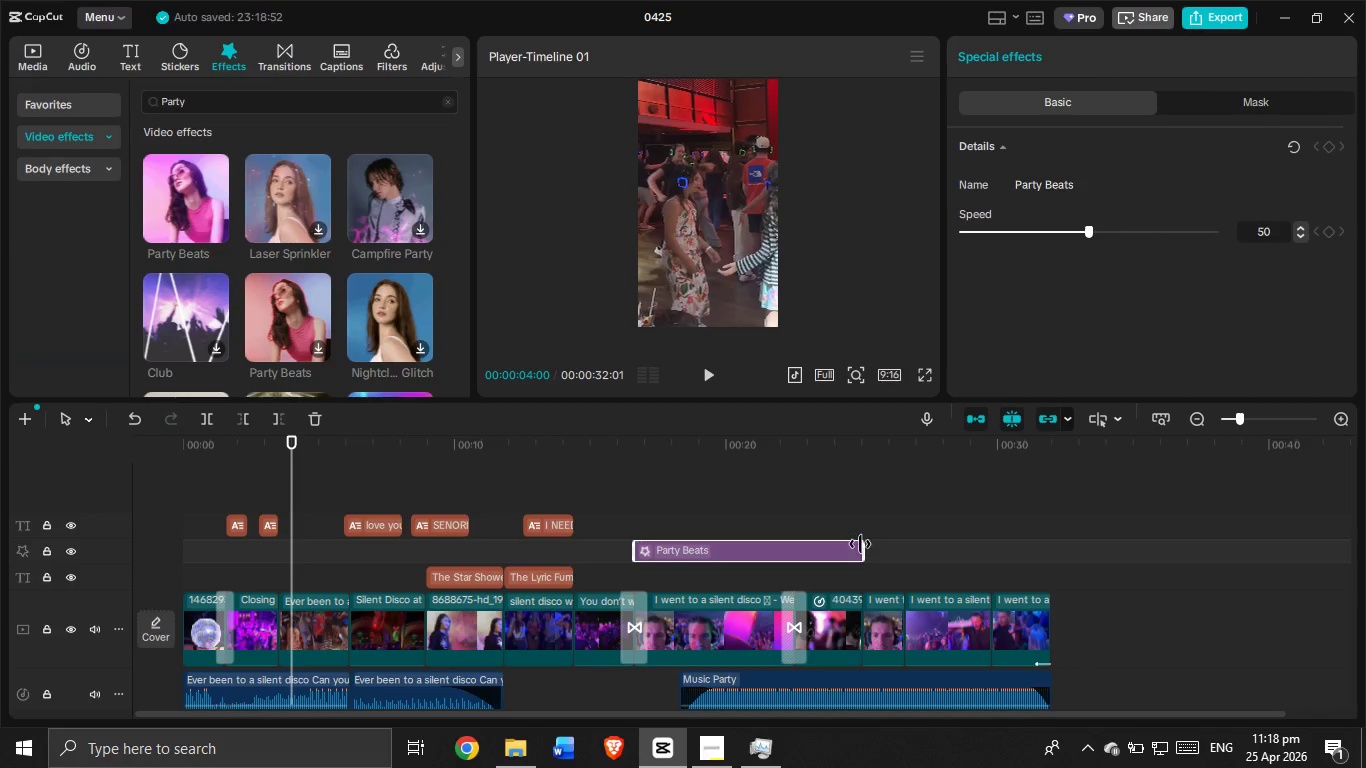 
left_click_drag(start_coordinate=[860, 544], to_coordinate=[1046, 593])
 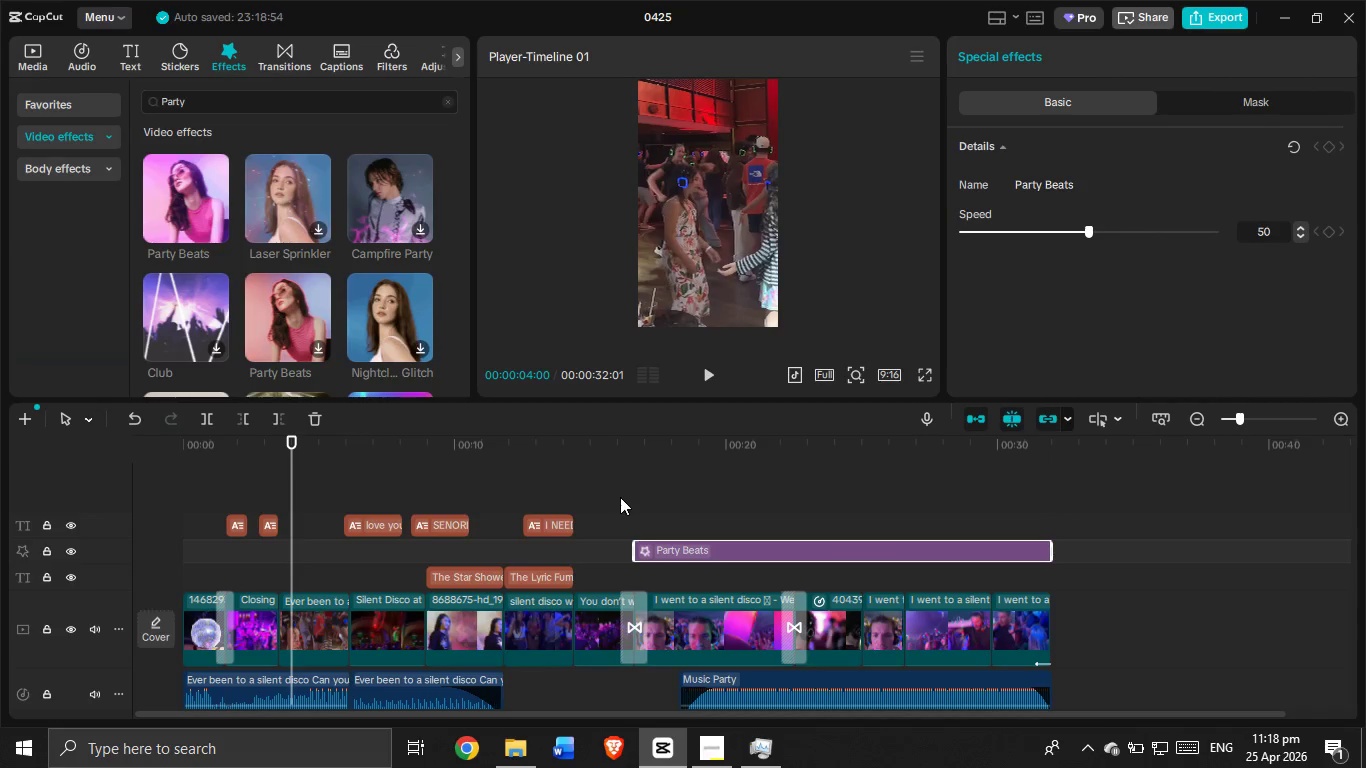 
left_click([619, 497])
 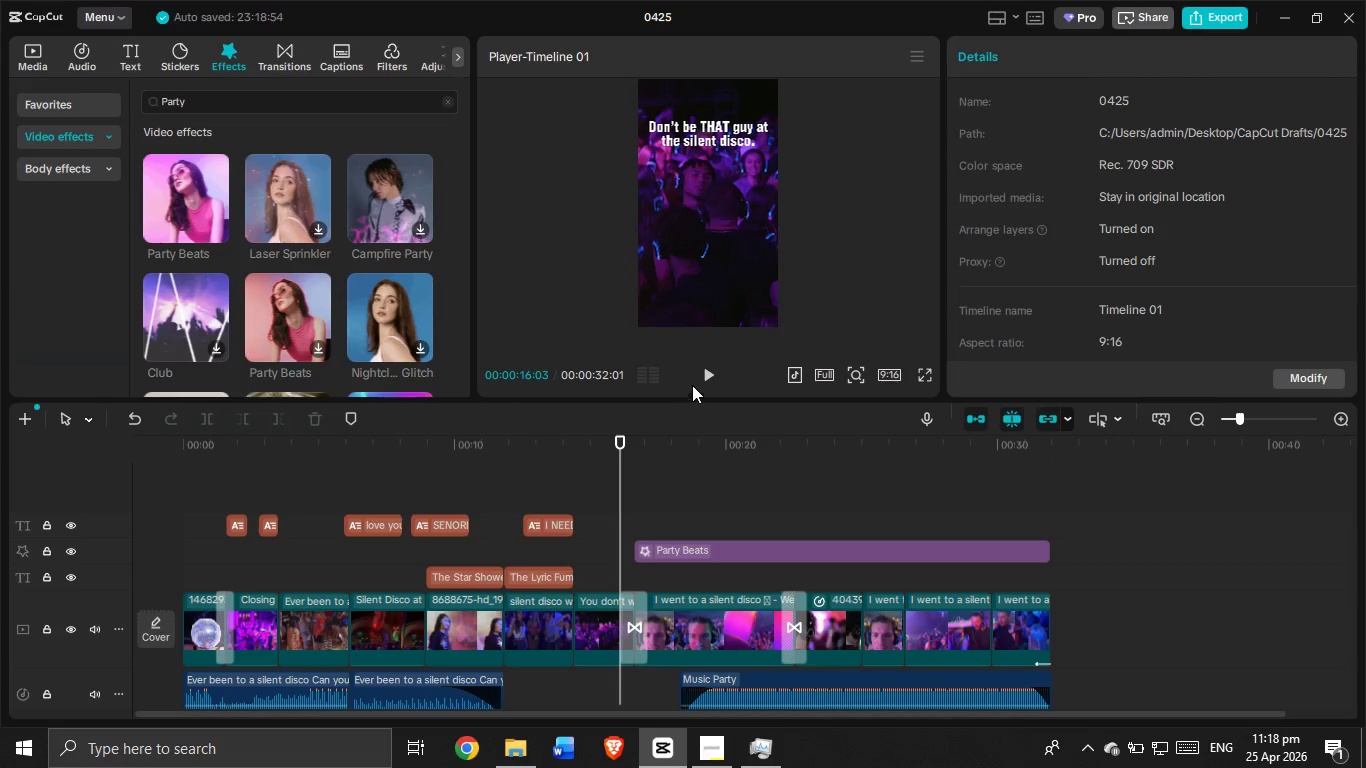 
left_click([702, 378])
 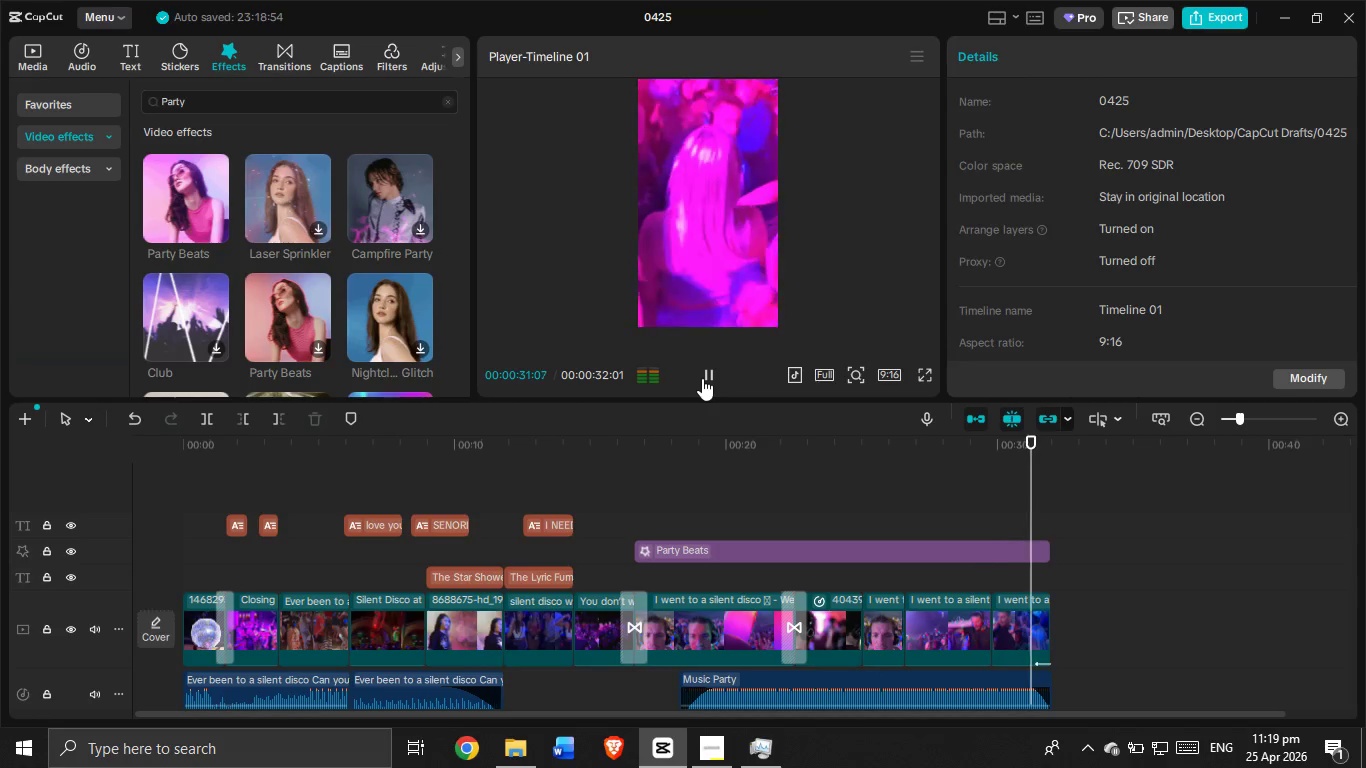 
wait(20.26)
 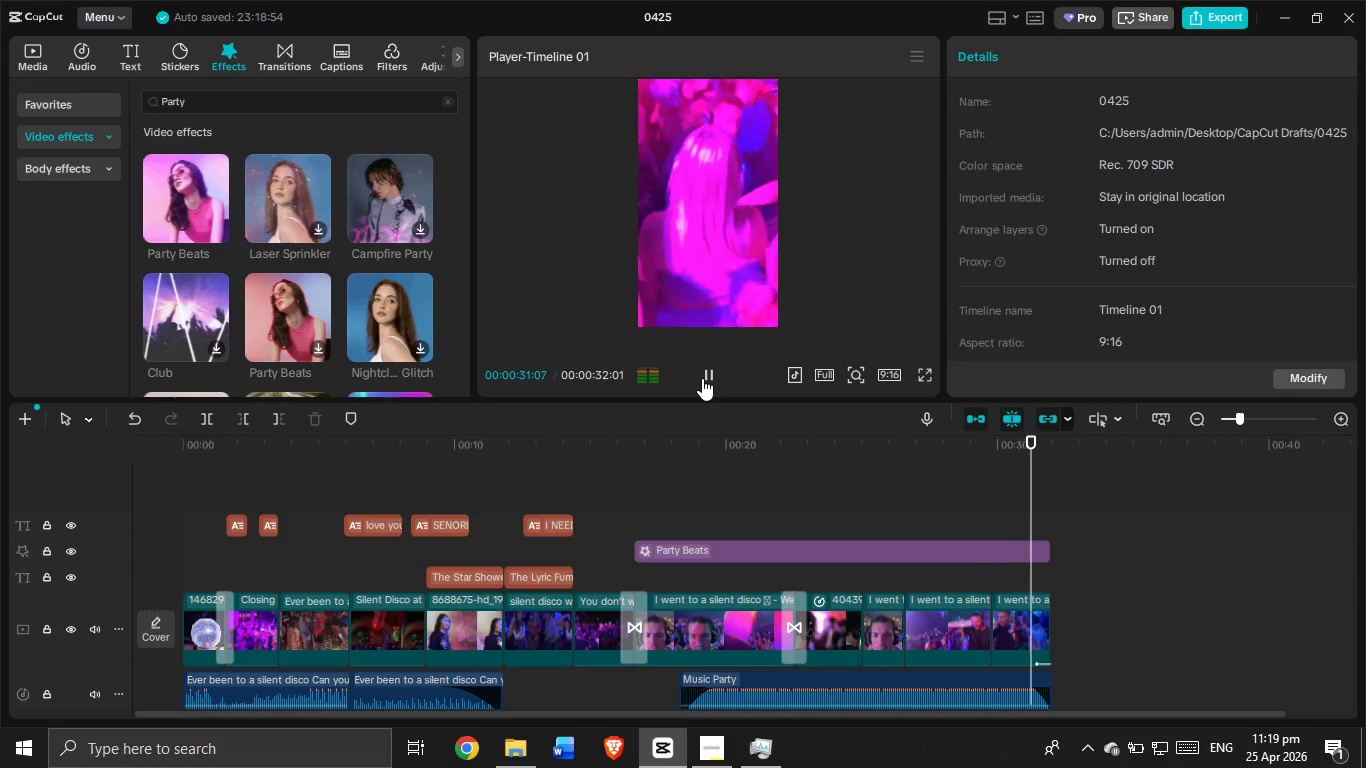 
scroll: coordinate [372, 218], scroll_direction: down, amount: 3.0
 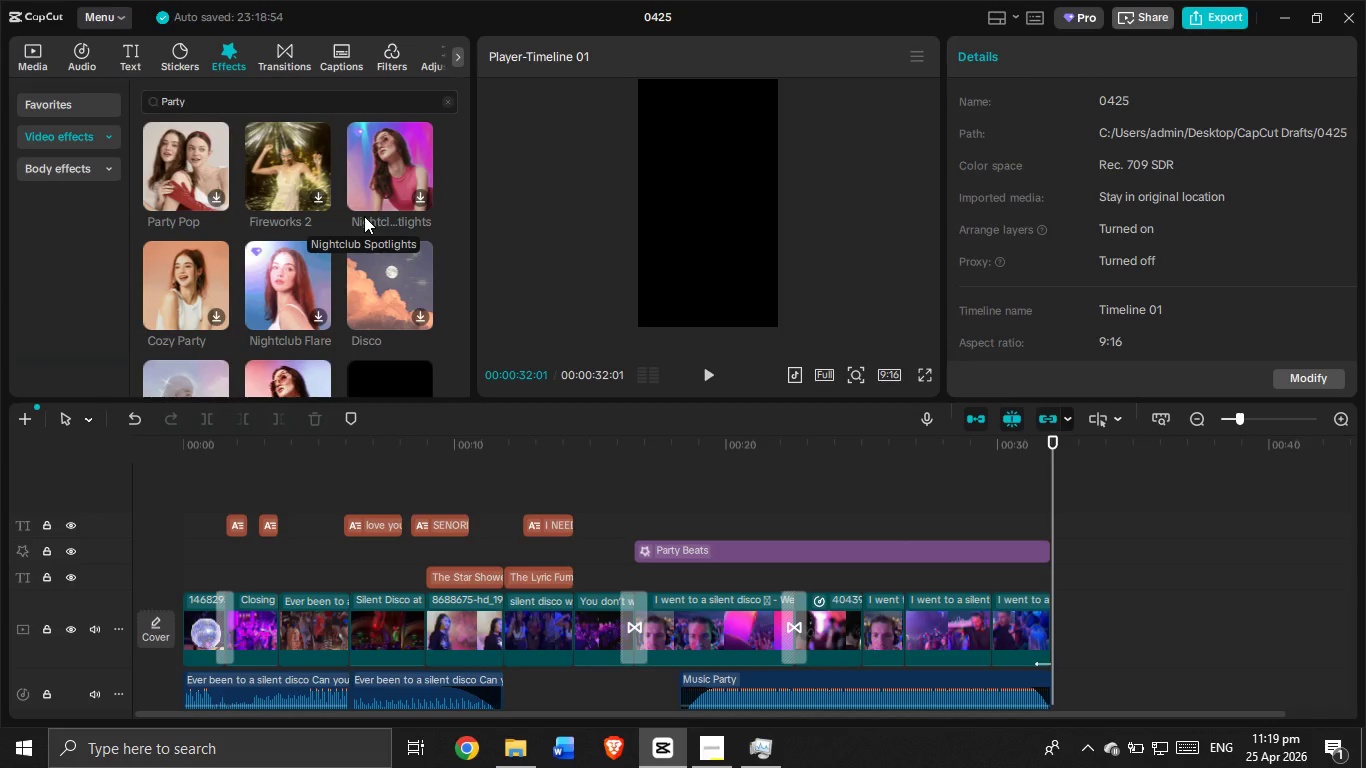 
wait(8.67)
 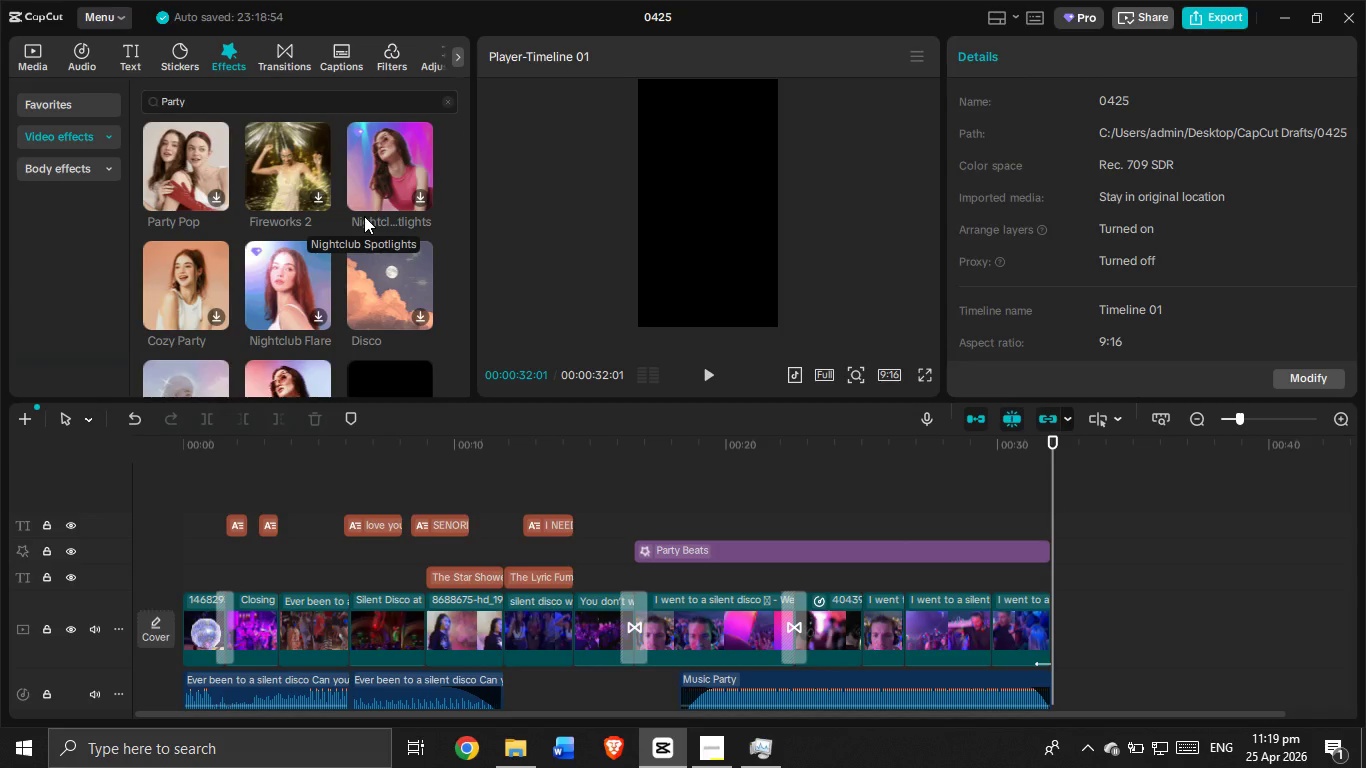 
scroll: coordinate [254, 178], scroll_direction: down, amount: 3.0
 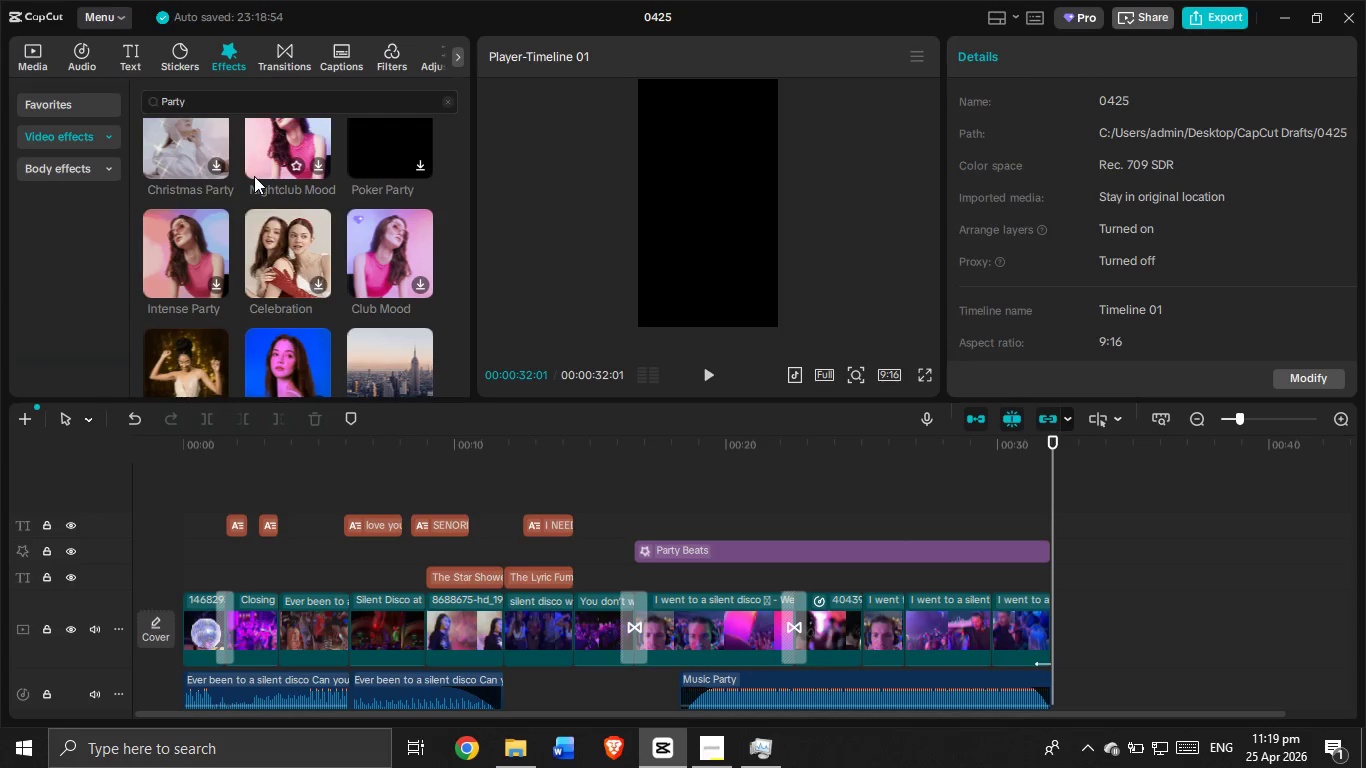 
wait(9.46)
 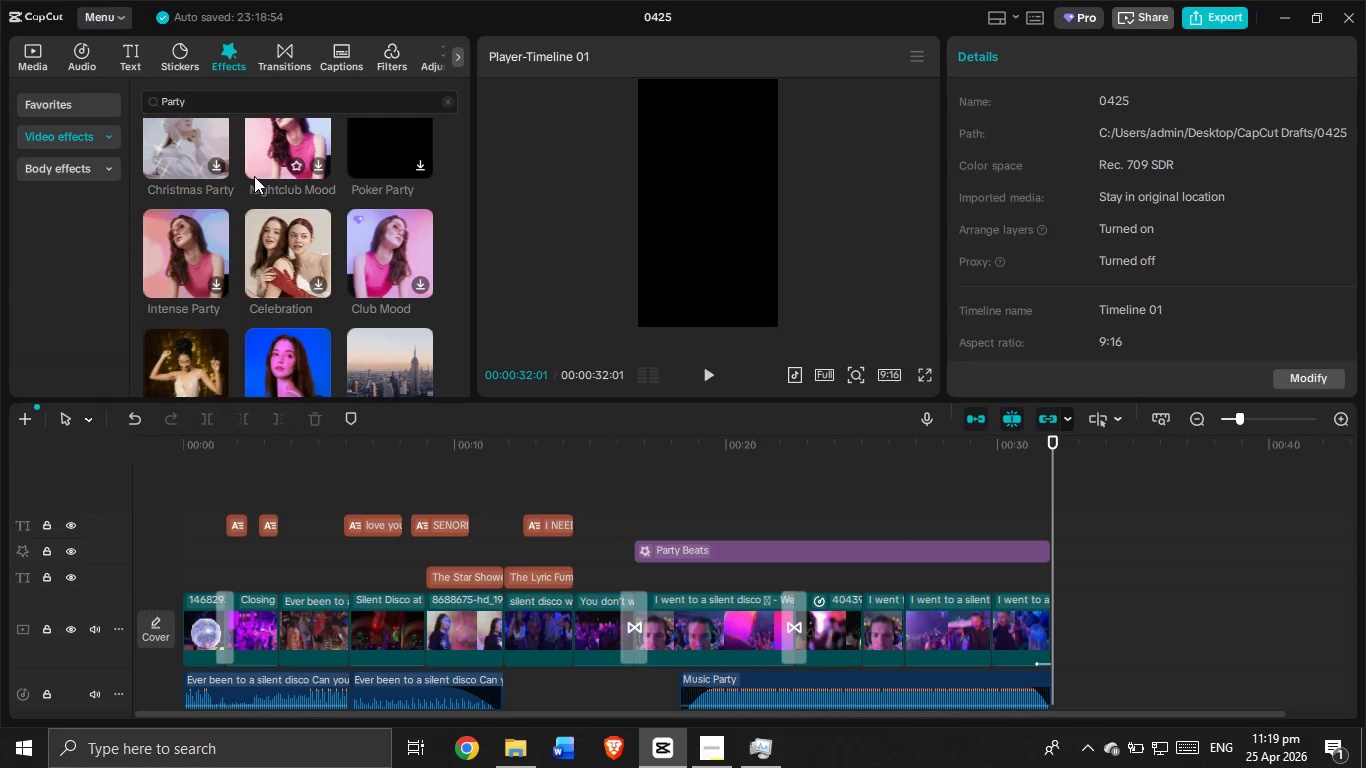 
scroll: coordinate [254, 176], scroll_direction: down, amount: 1.0
 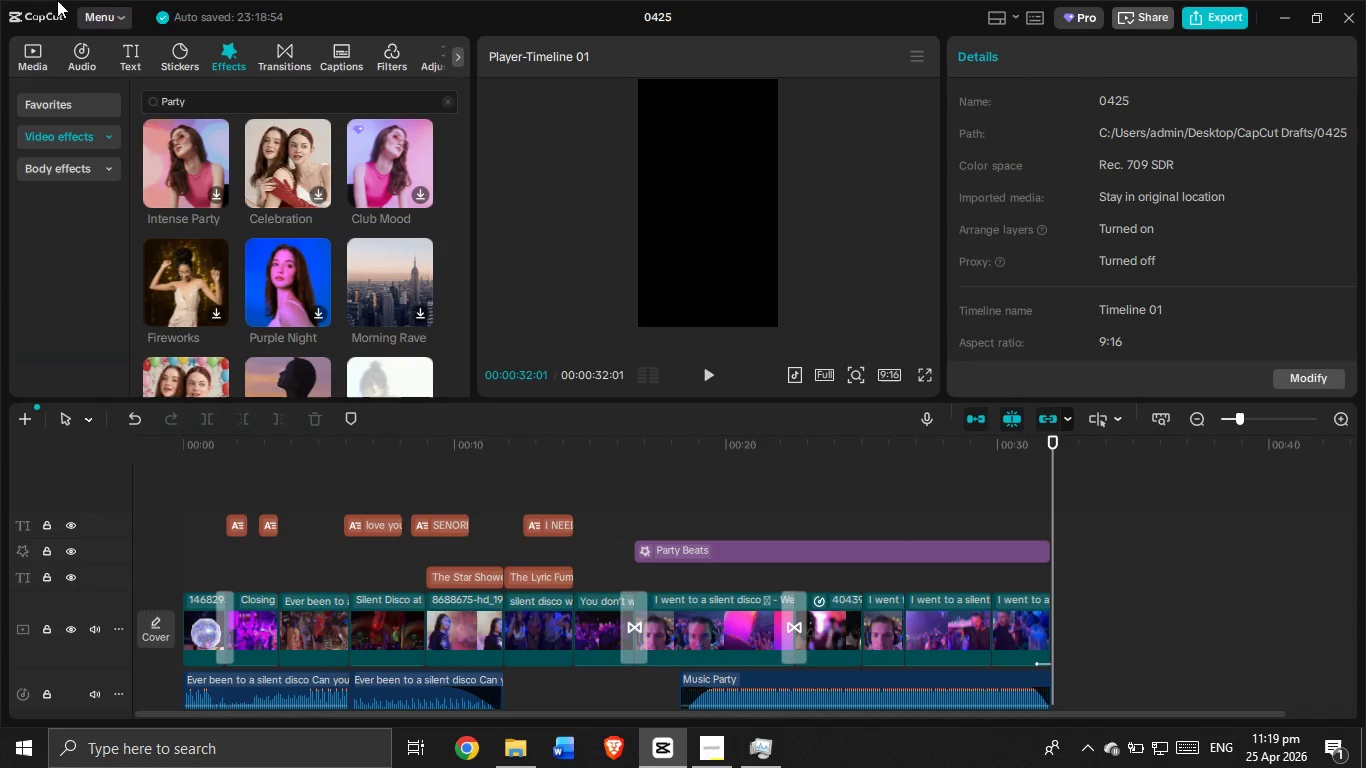 
wait(5.71)
 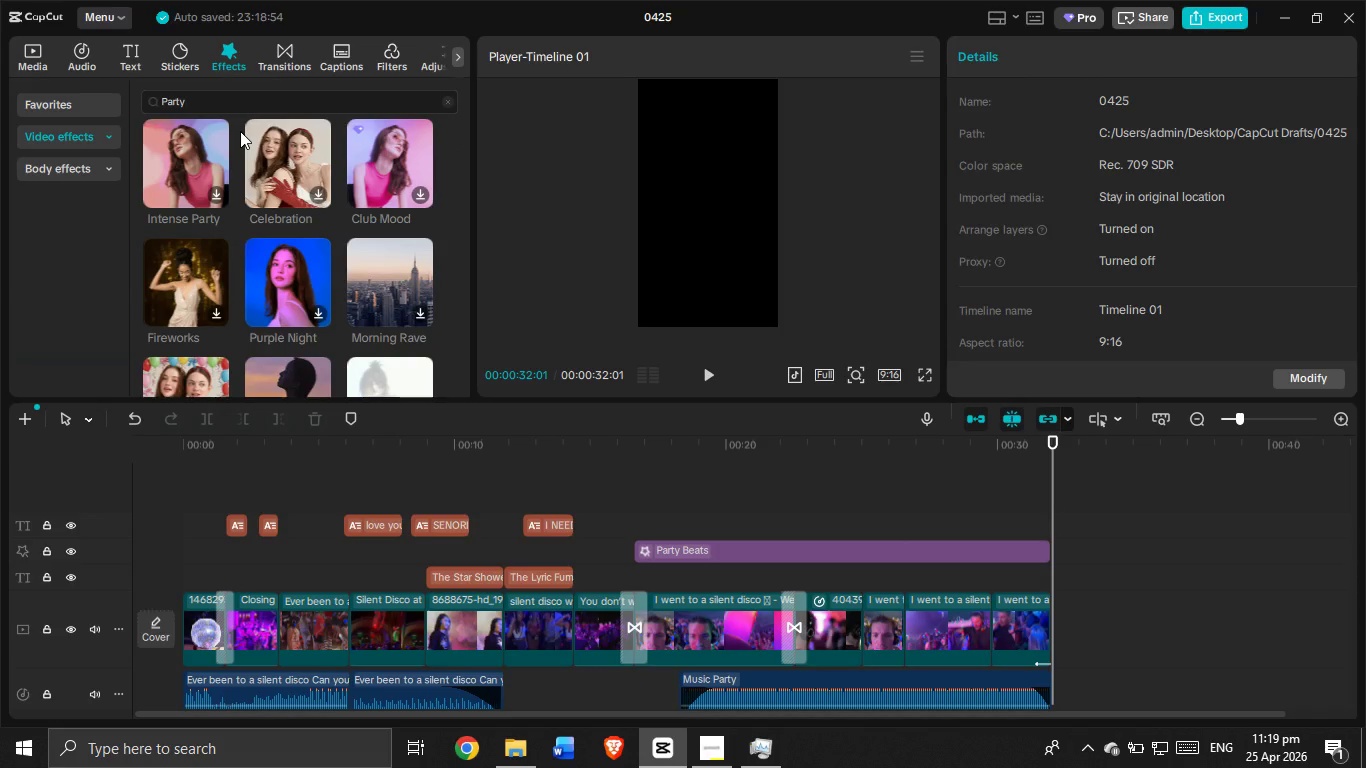 
scroll: coordinate [351, 220], scroll_direction: down, amount: 7.0
 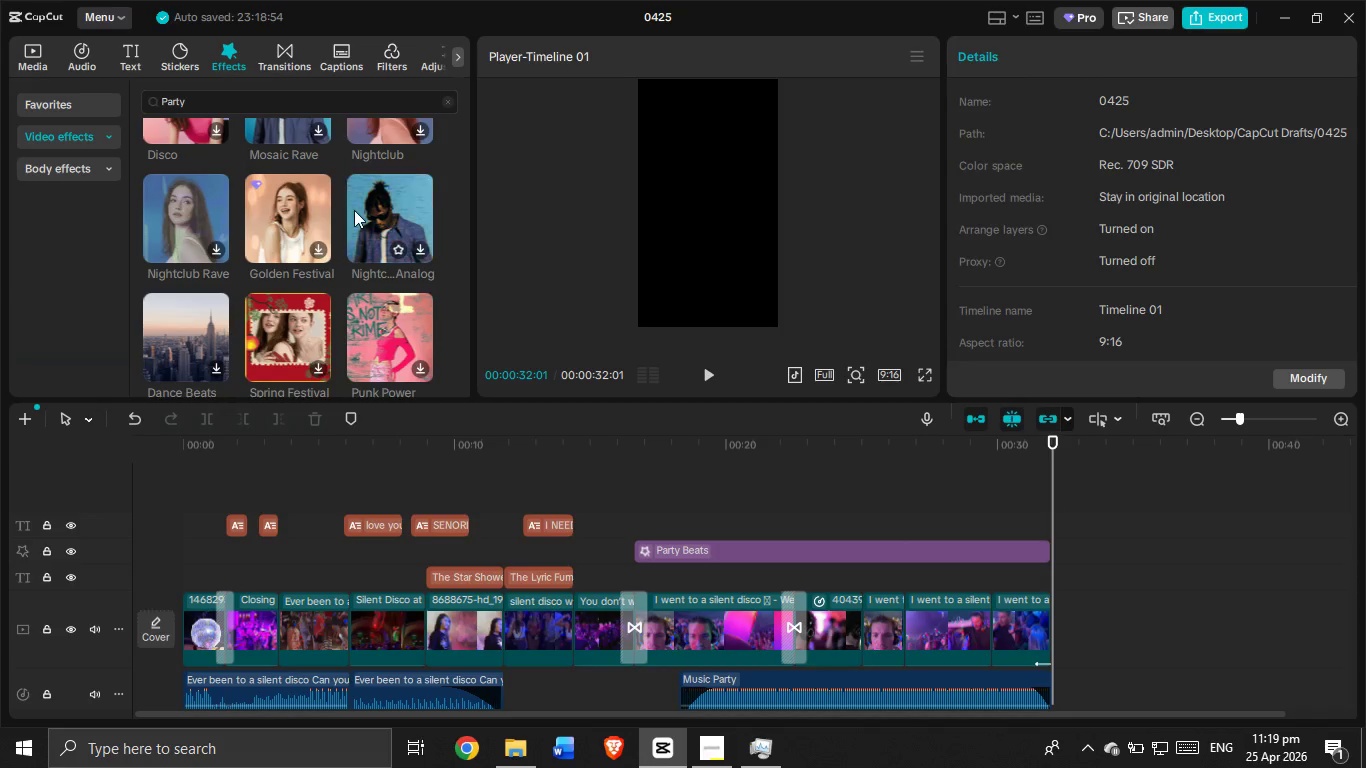 
wait(7.53)
 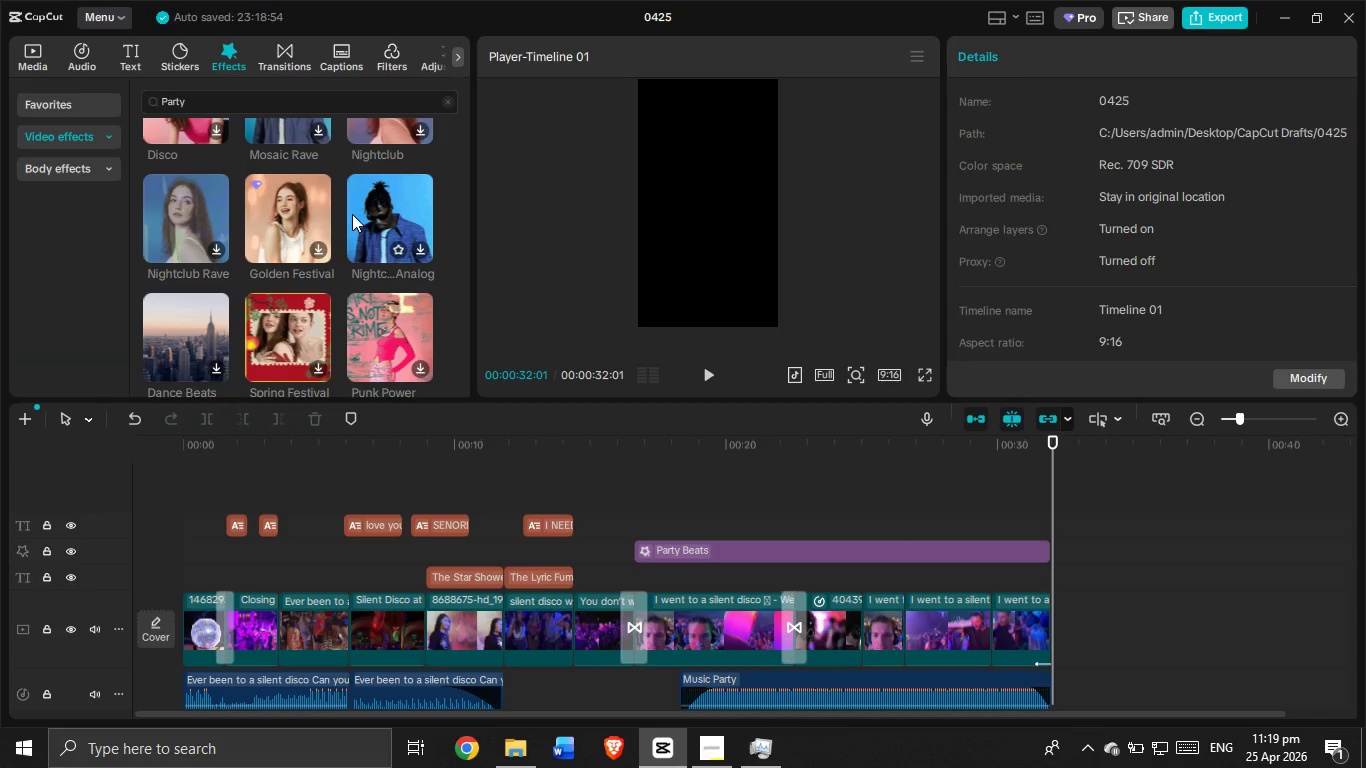 
scroll: coordinate [355, 212], scroll_direction: down, amount: 1.0
 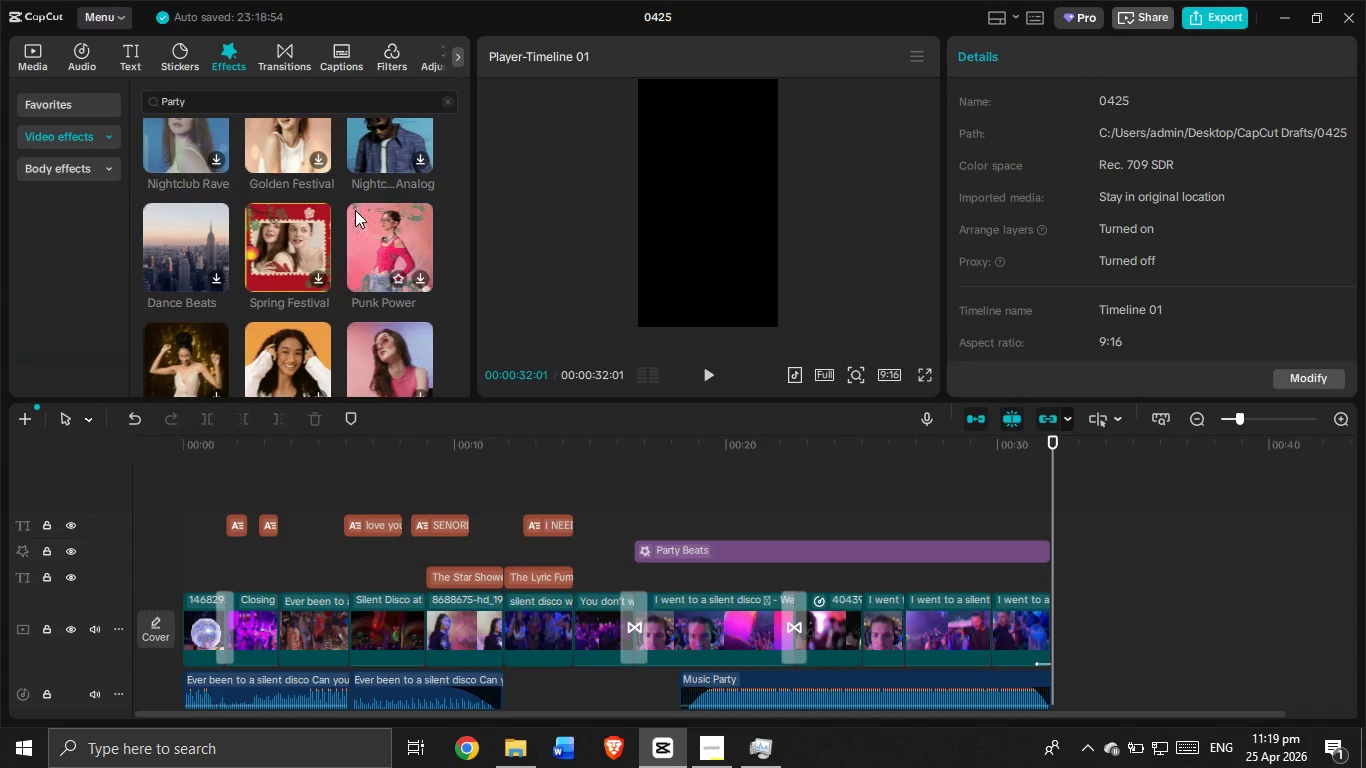 
wait(9.22)
 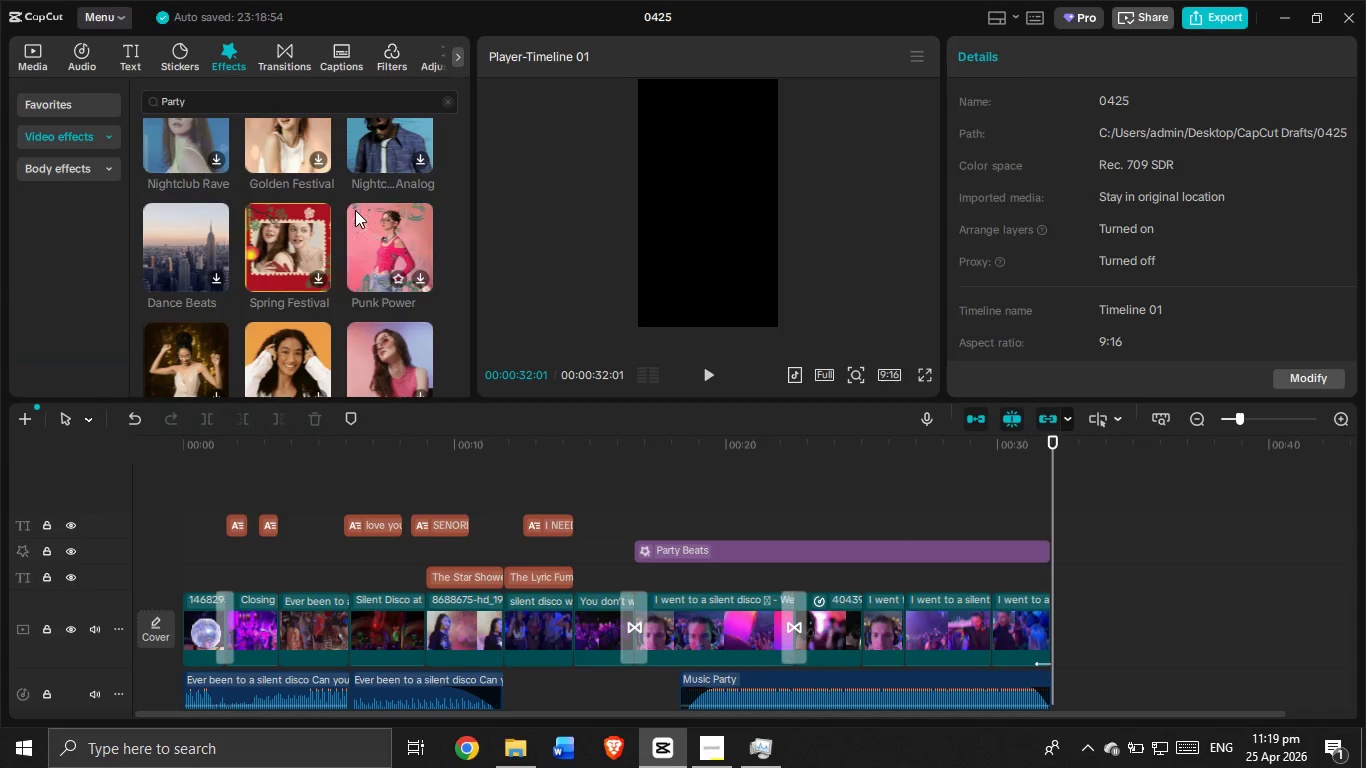 
scroll: coordinate [352, 201], scroll_direction: down, amount: 1.0
 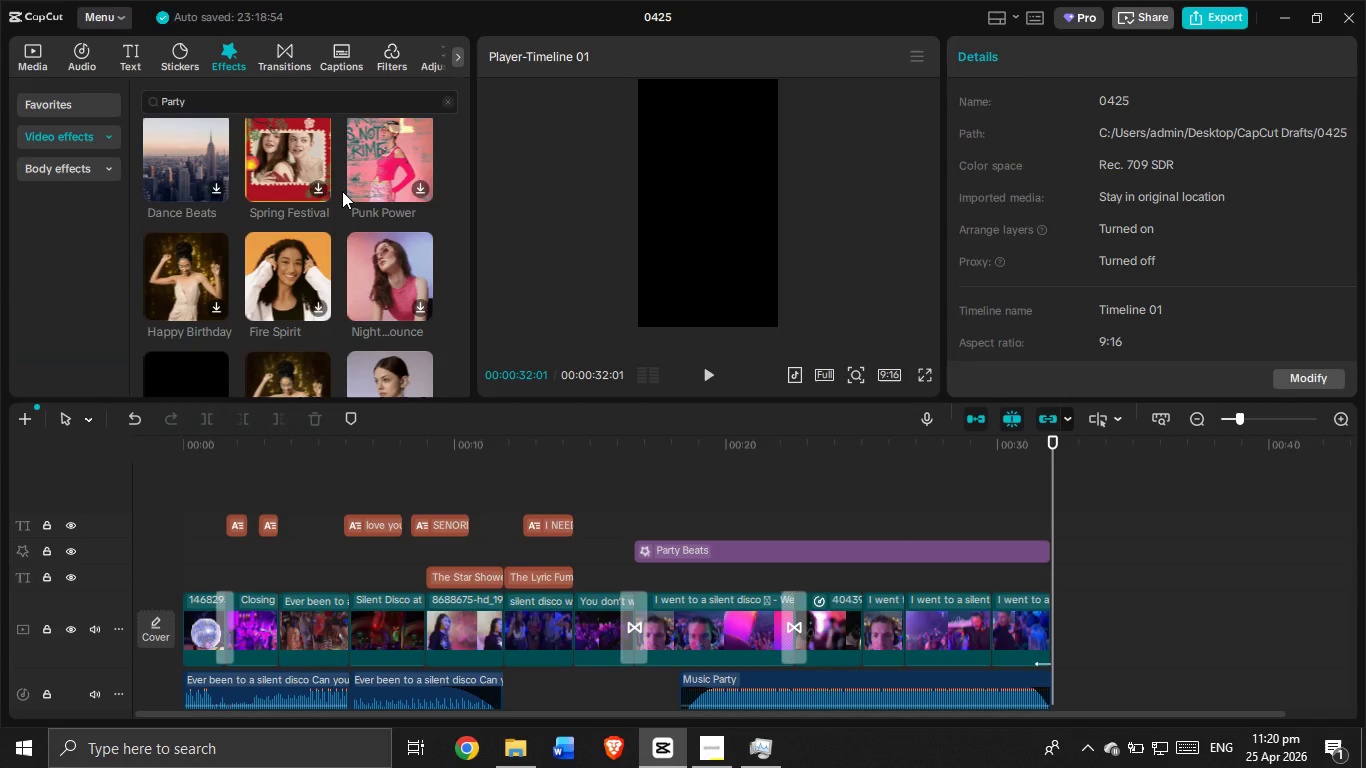 
wait(26.53)
 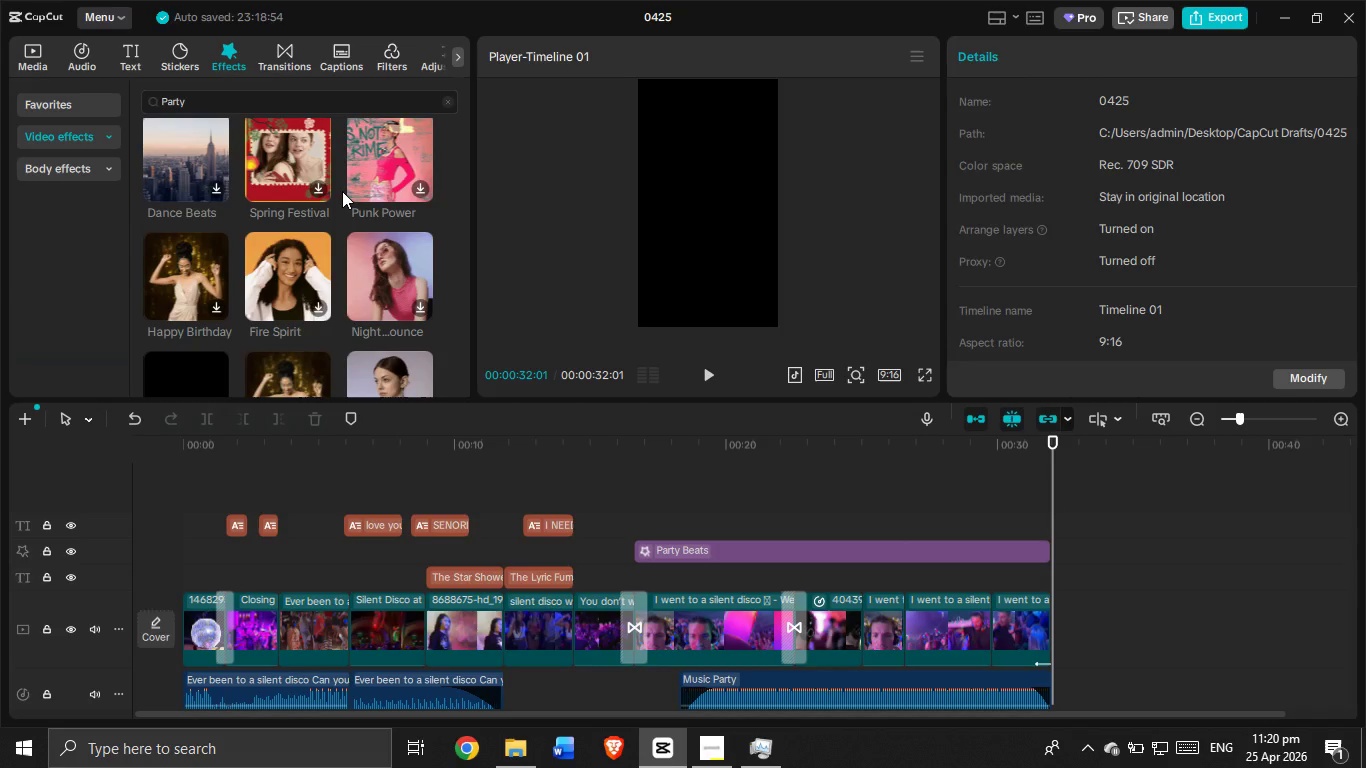 
left_click([295, 486])
 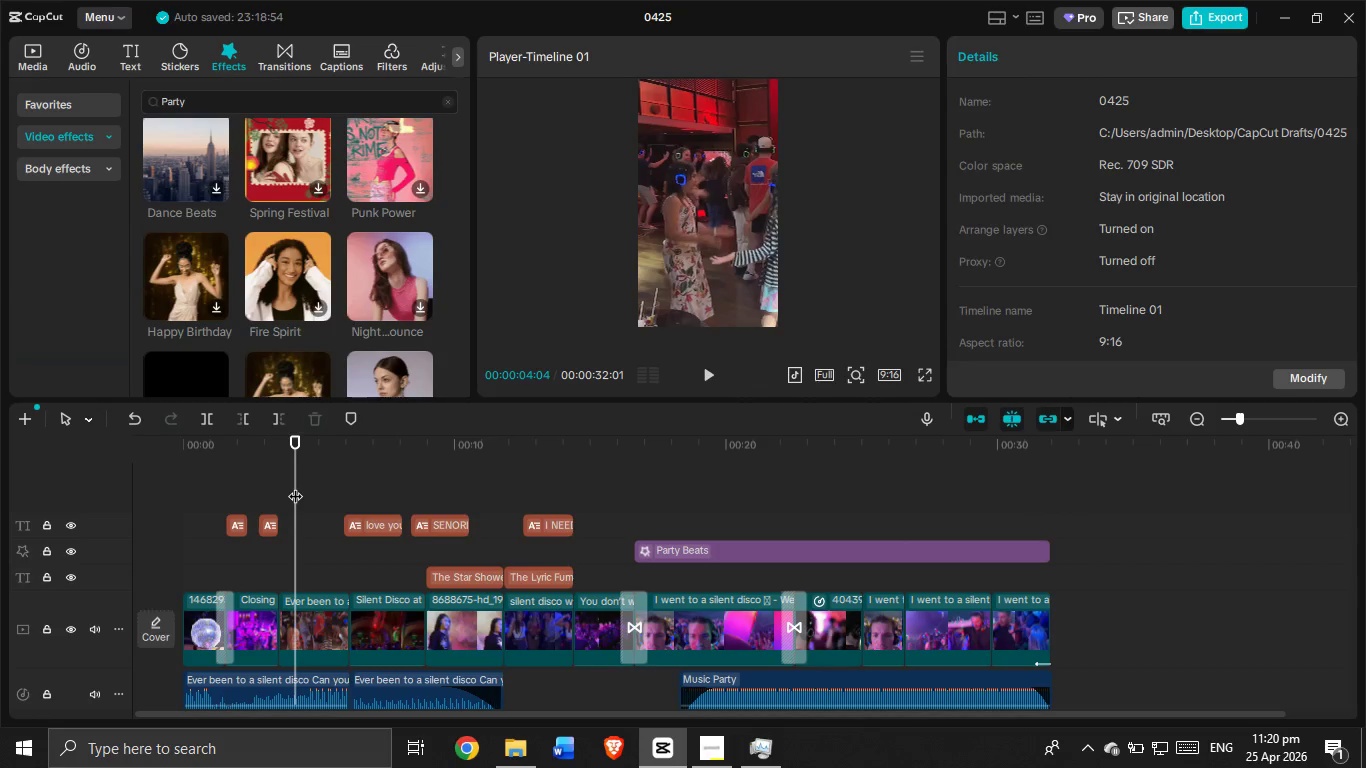 
left_click_drag(start_coordinate=[295, 486], to_coordinate=[47, 451])
 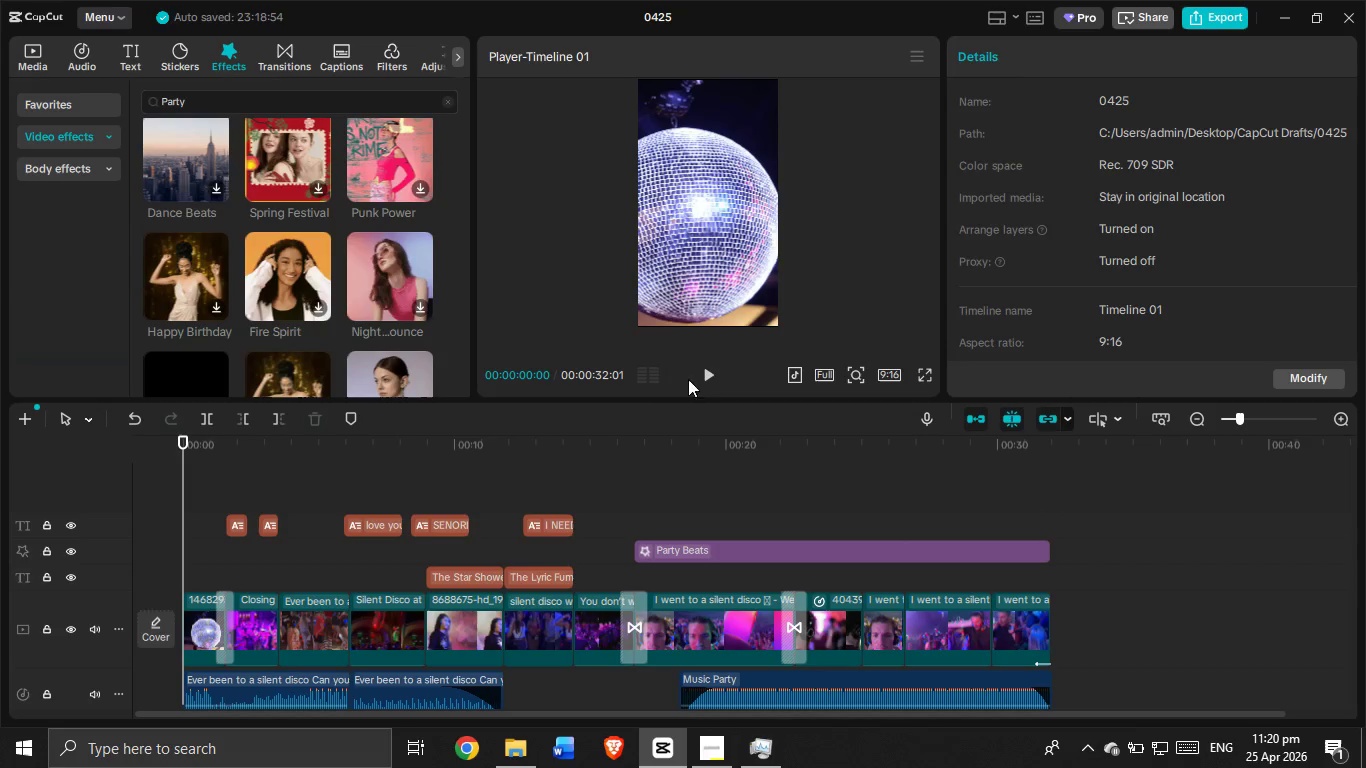 
scroll: coordinate [242, 216], scroll_direction: down, amount: 1.0
 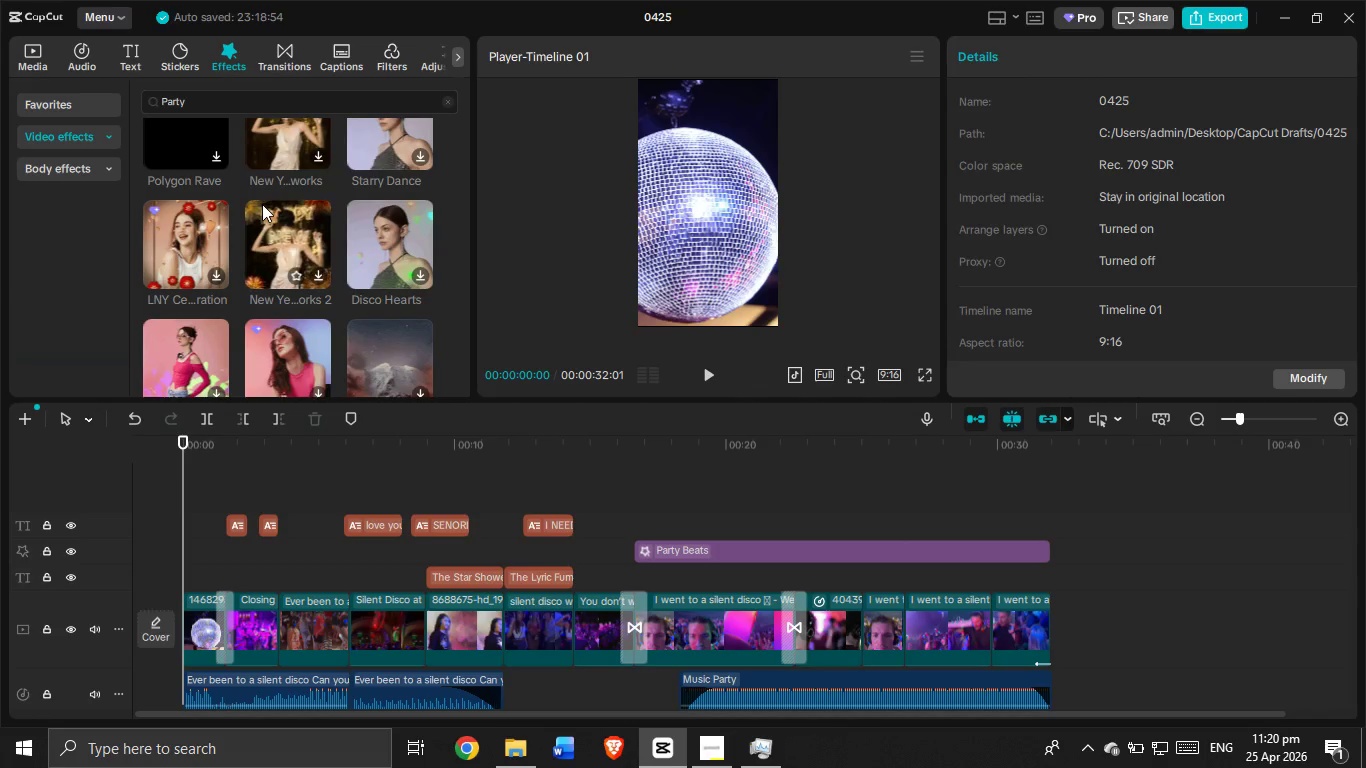 
wait(13.2)
 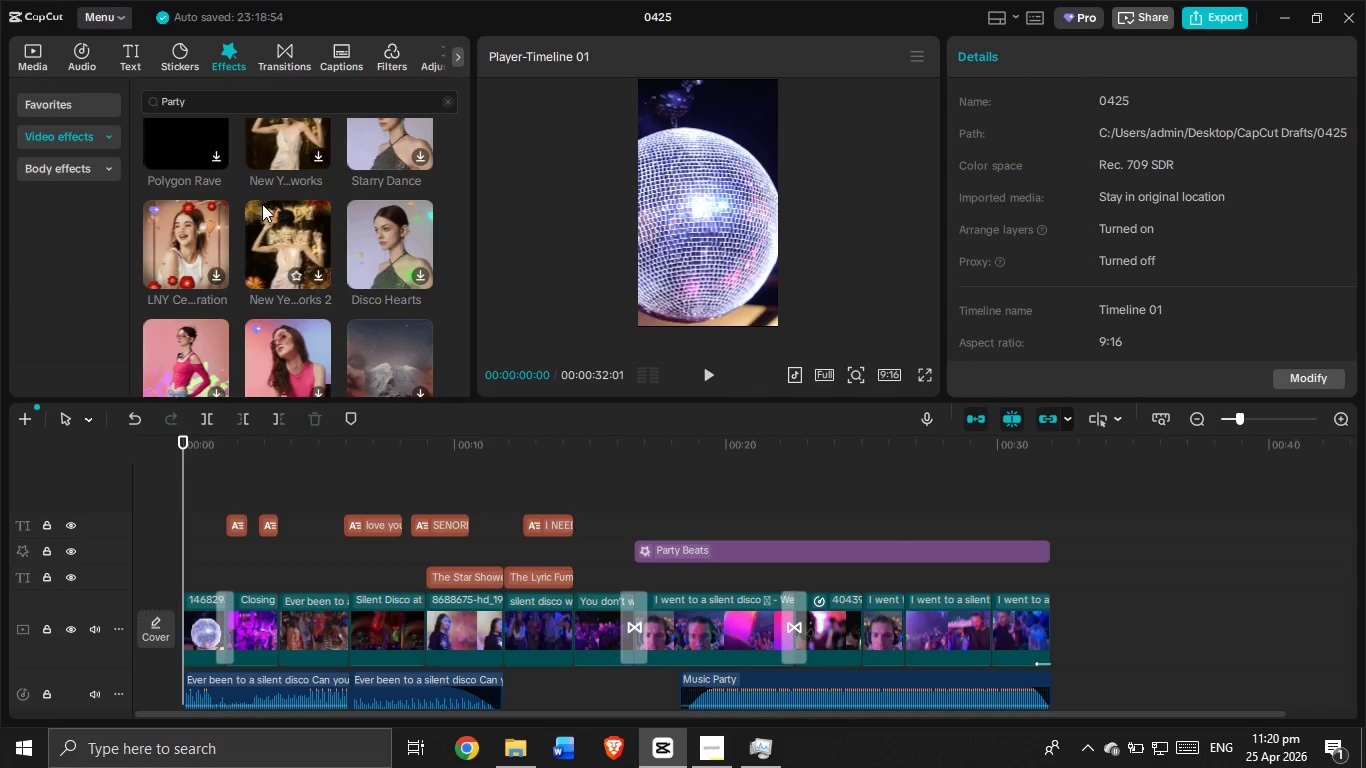 
scroll: coordinate [266, 196], scroll_direction: down, amount: 1.0
 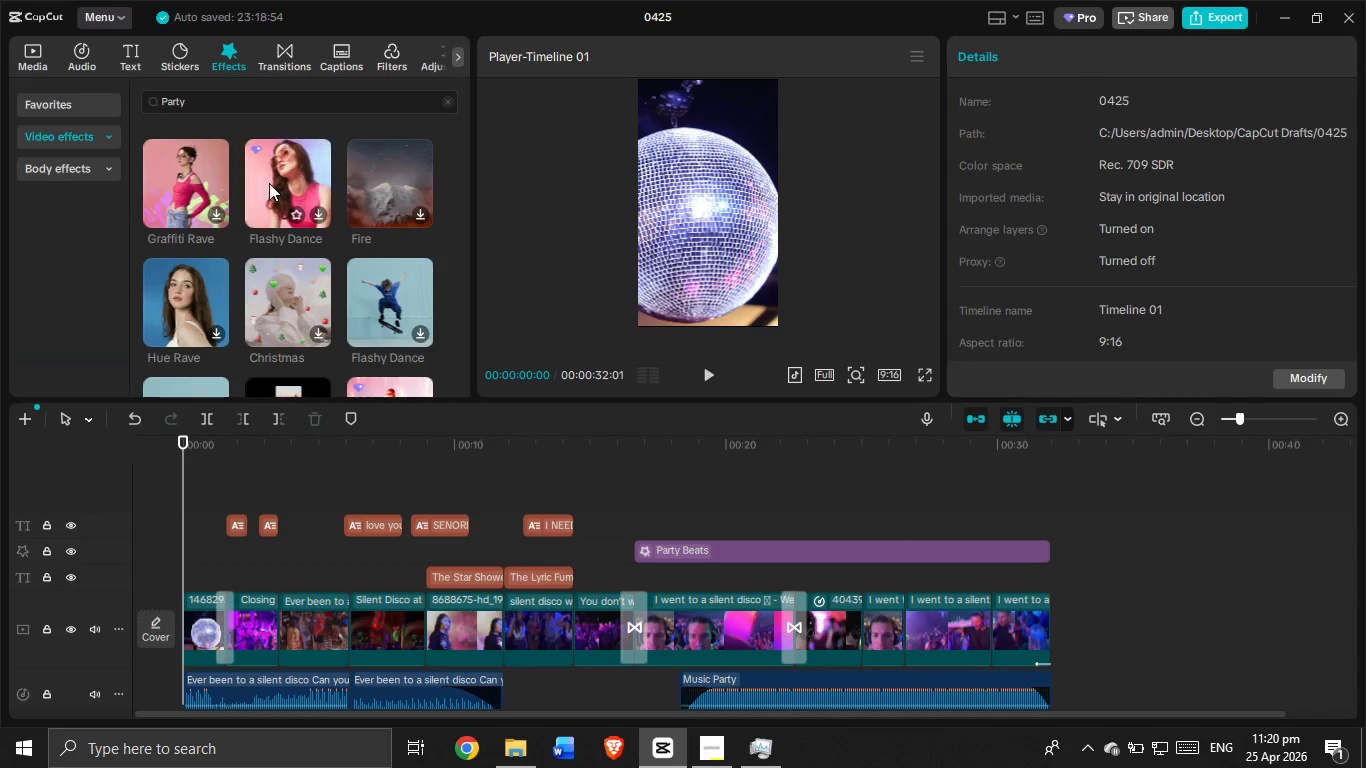 
wait(17.64)
 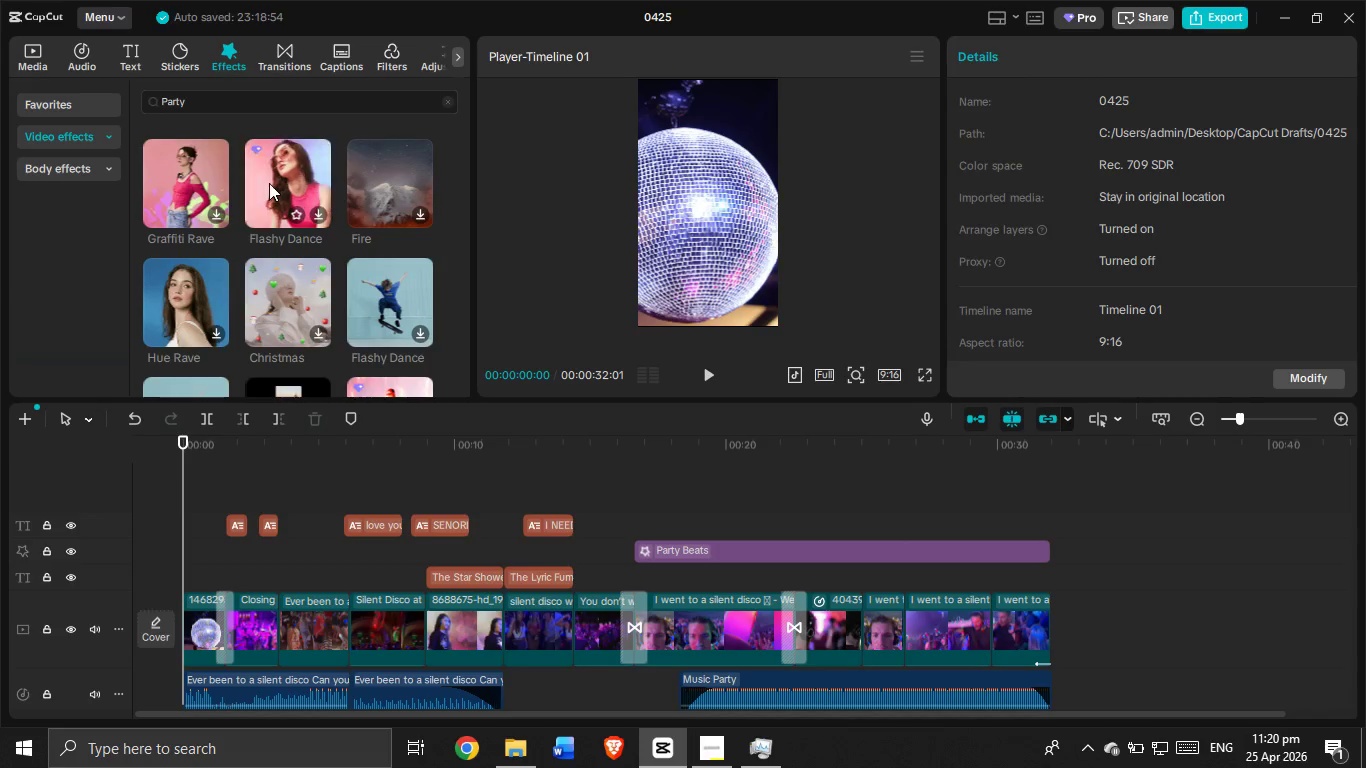 
scroll: coordinate [266, 185], scroll_direction: down, amount: 5.0
 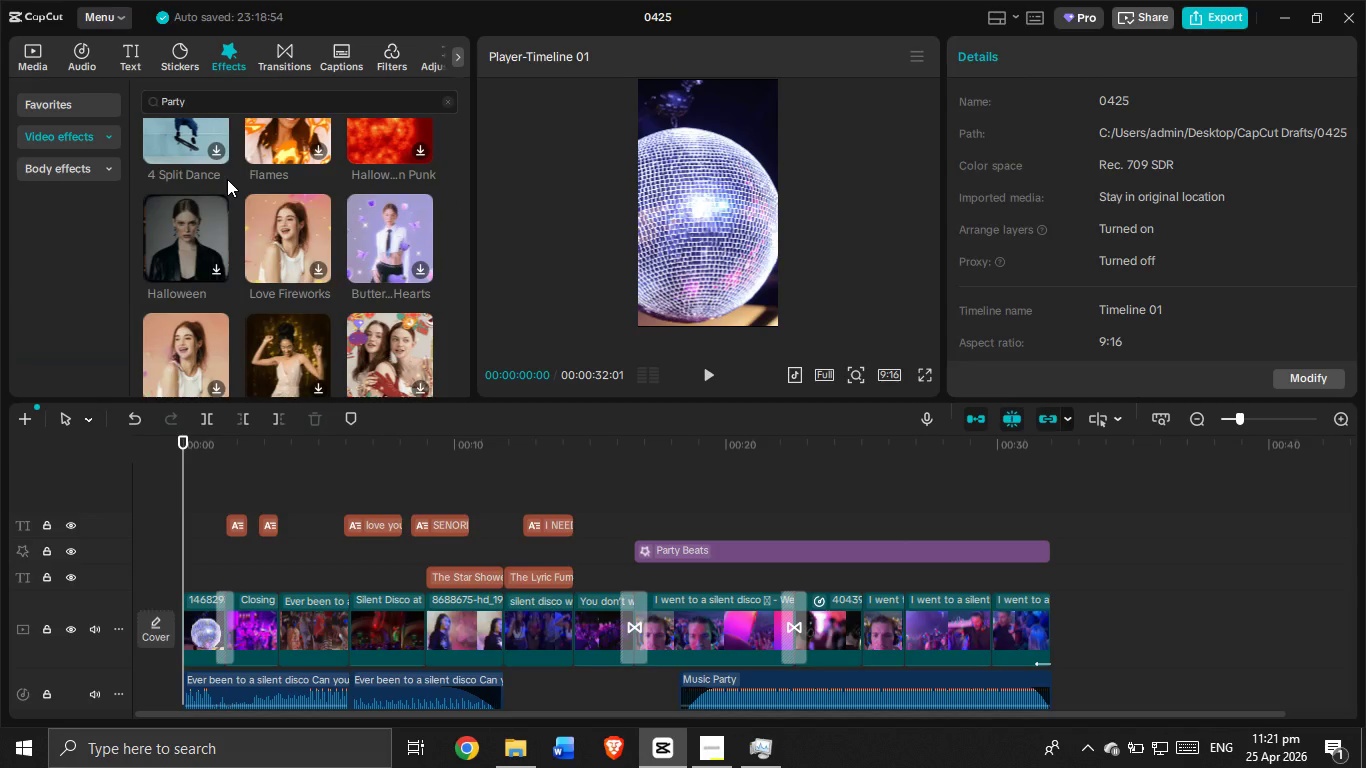 
wait(5.4)
 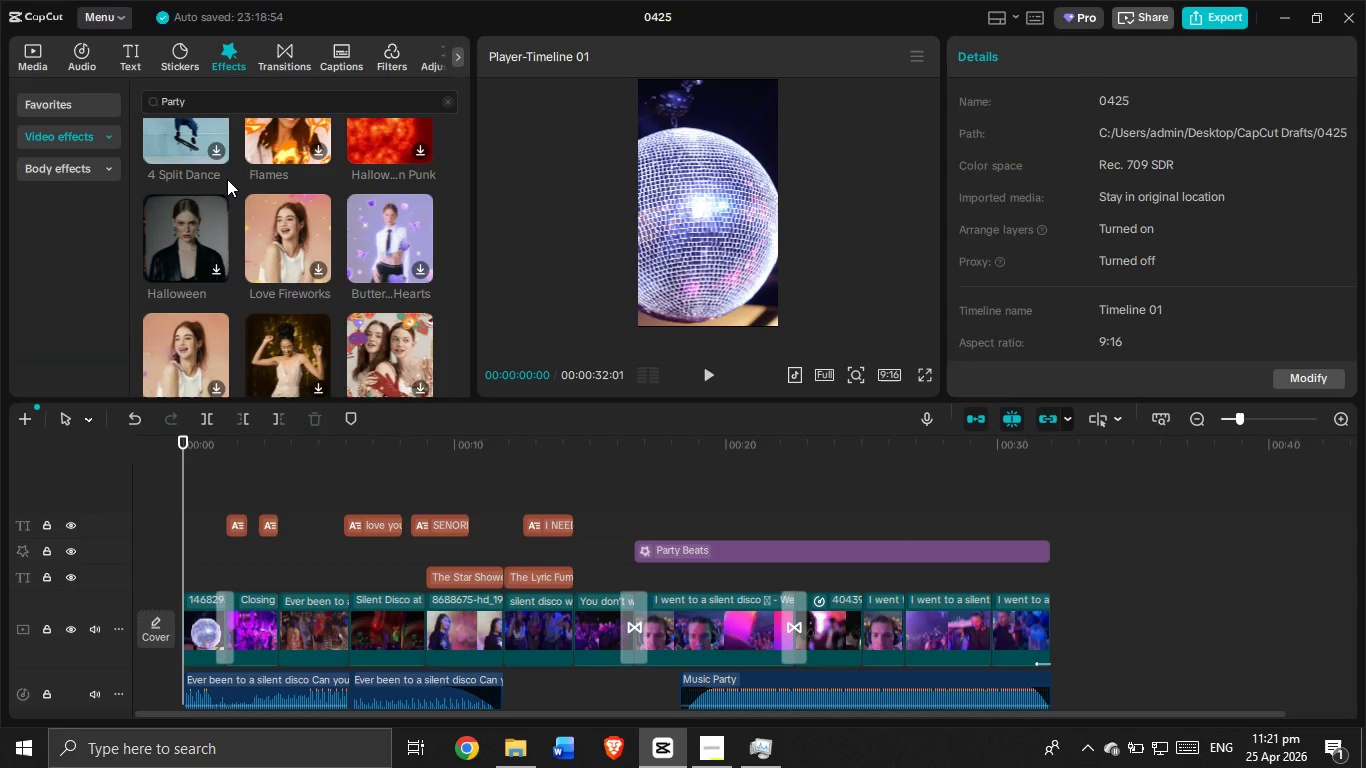 
scroll: coordinate [287, 253], scroll_direction: down, amount: 3.0
 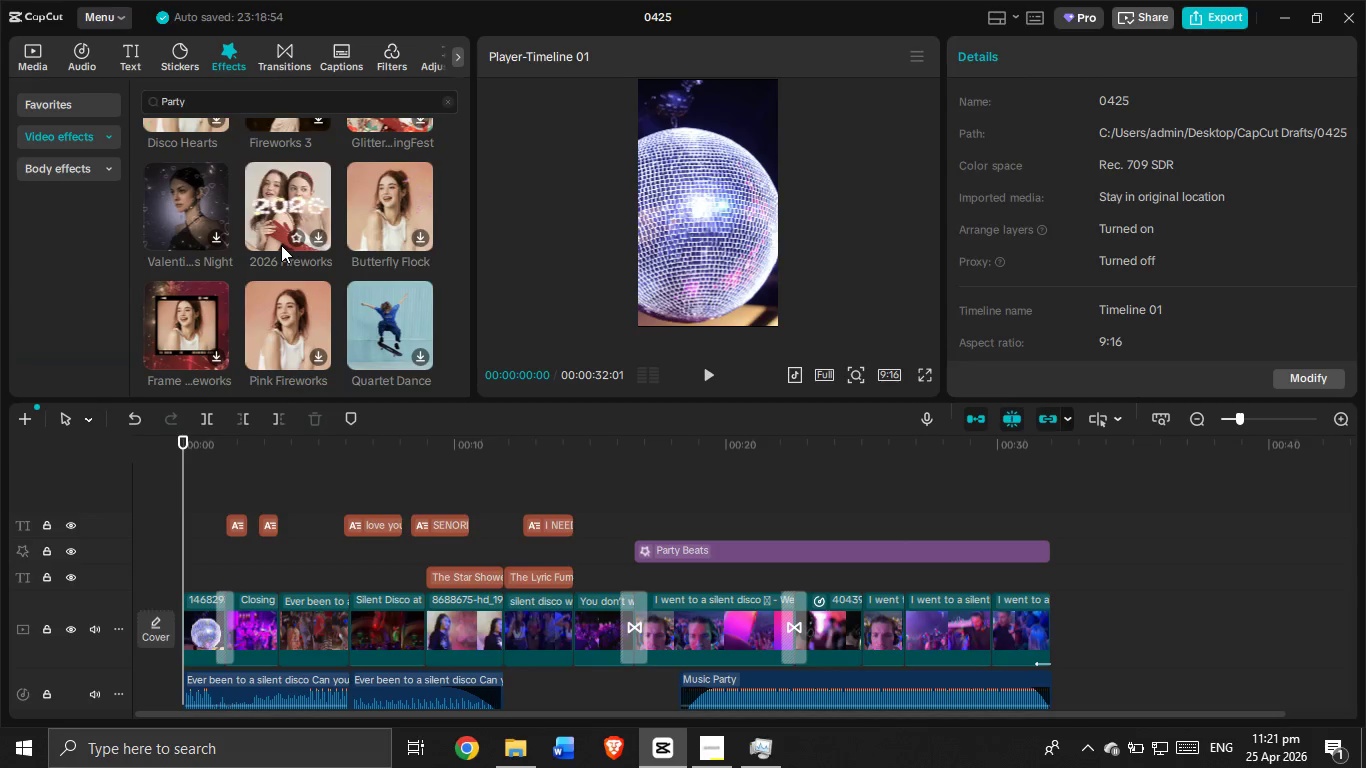 
wait(5.91)
 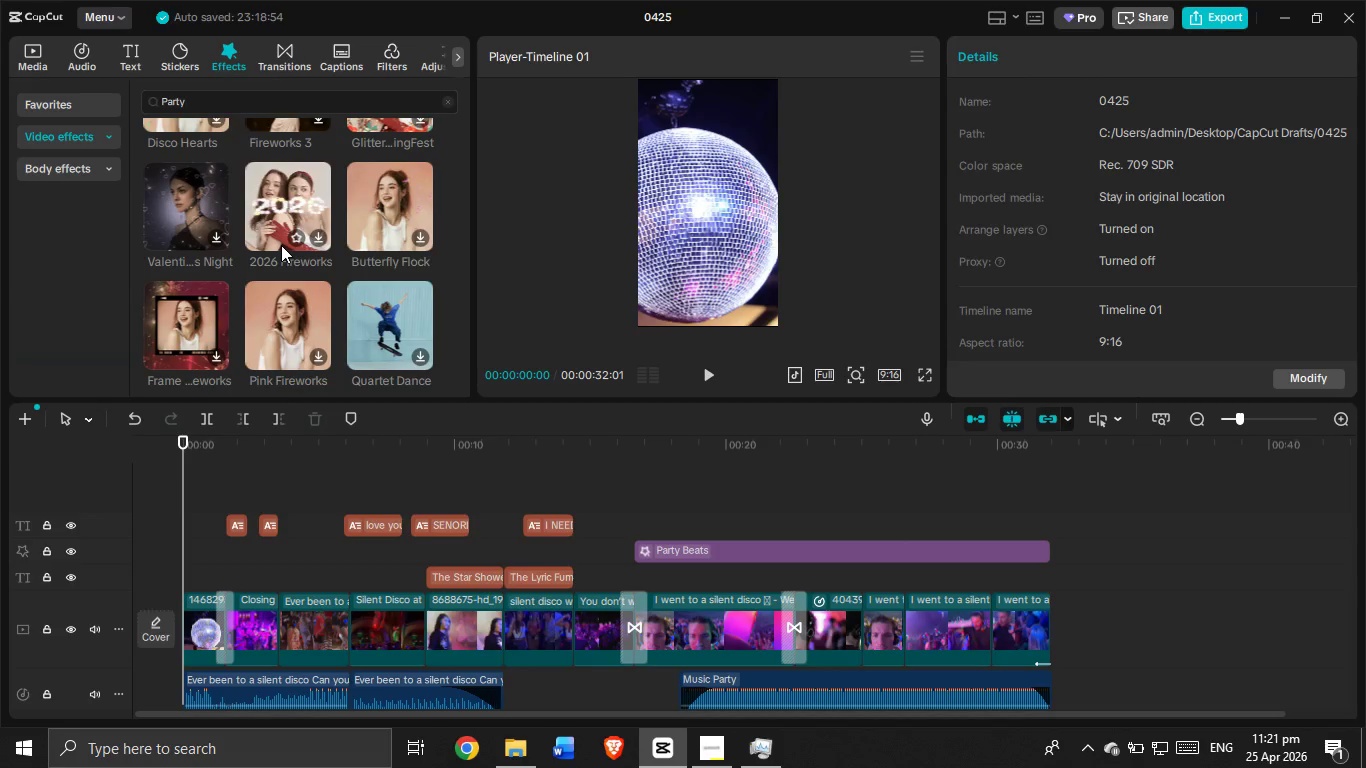 
scroll: coordinate [330, 261], scroll_direction: down, amount: 8.0
 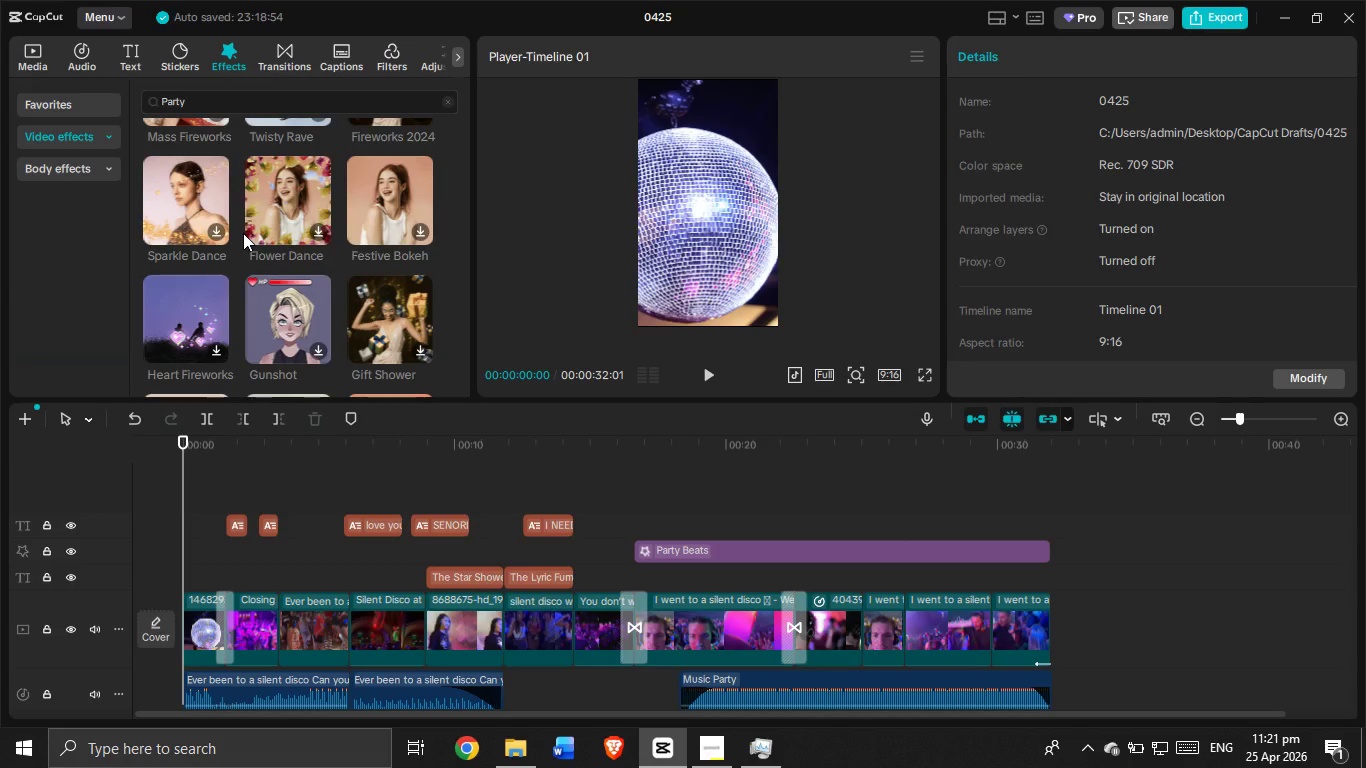 
wait(14.23)
 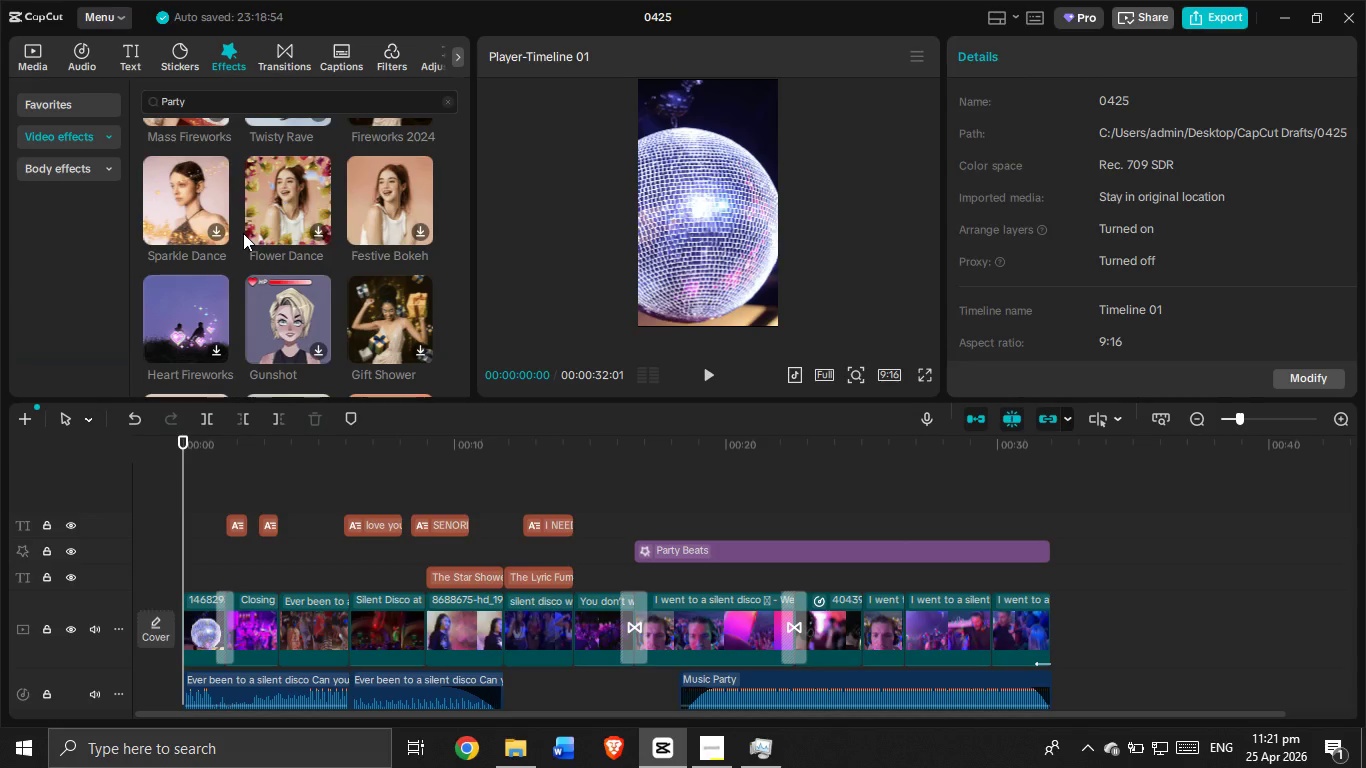 
scroll: coordinate [322, 298], scroll_direction: down, amount: 9.0
 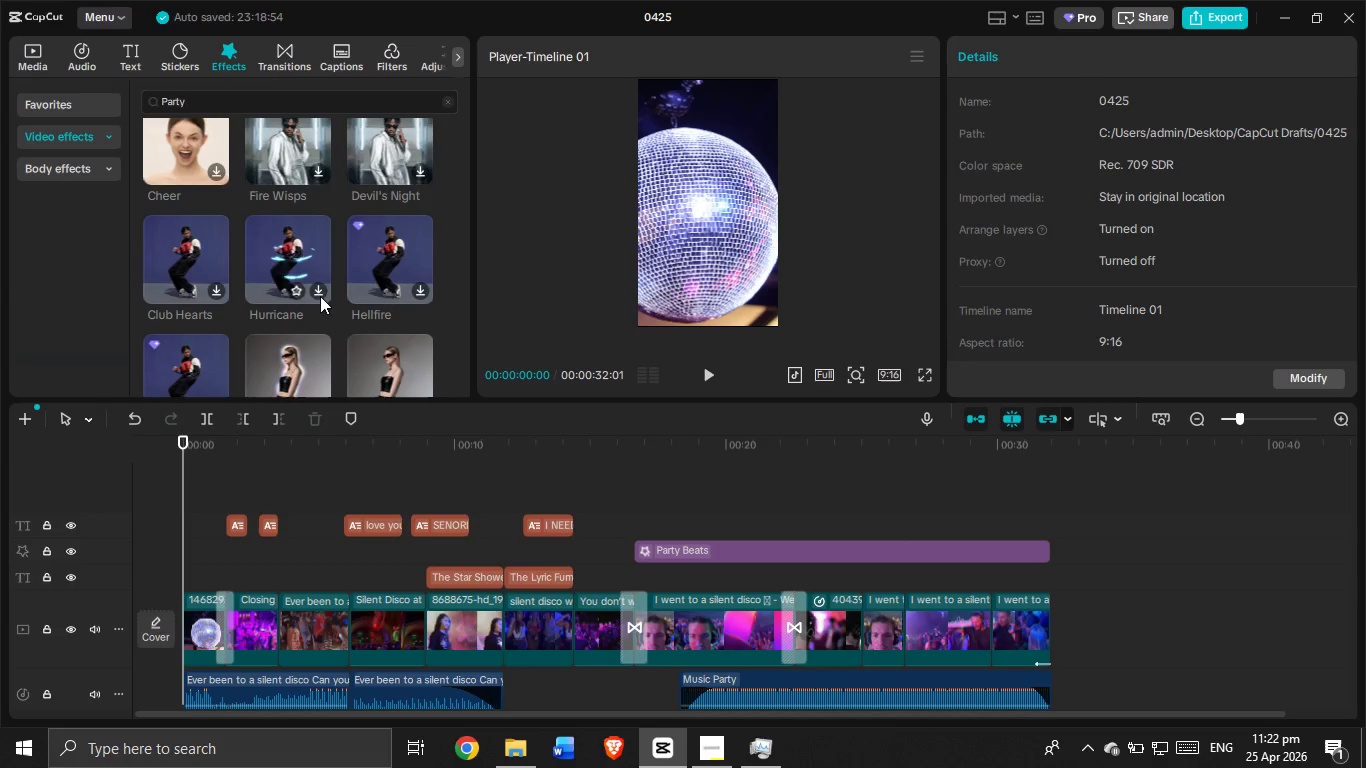 
wait(6.32)
 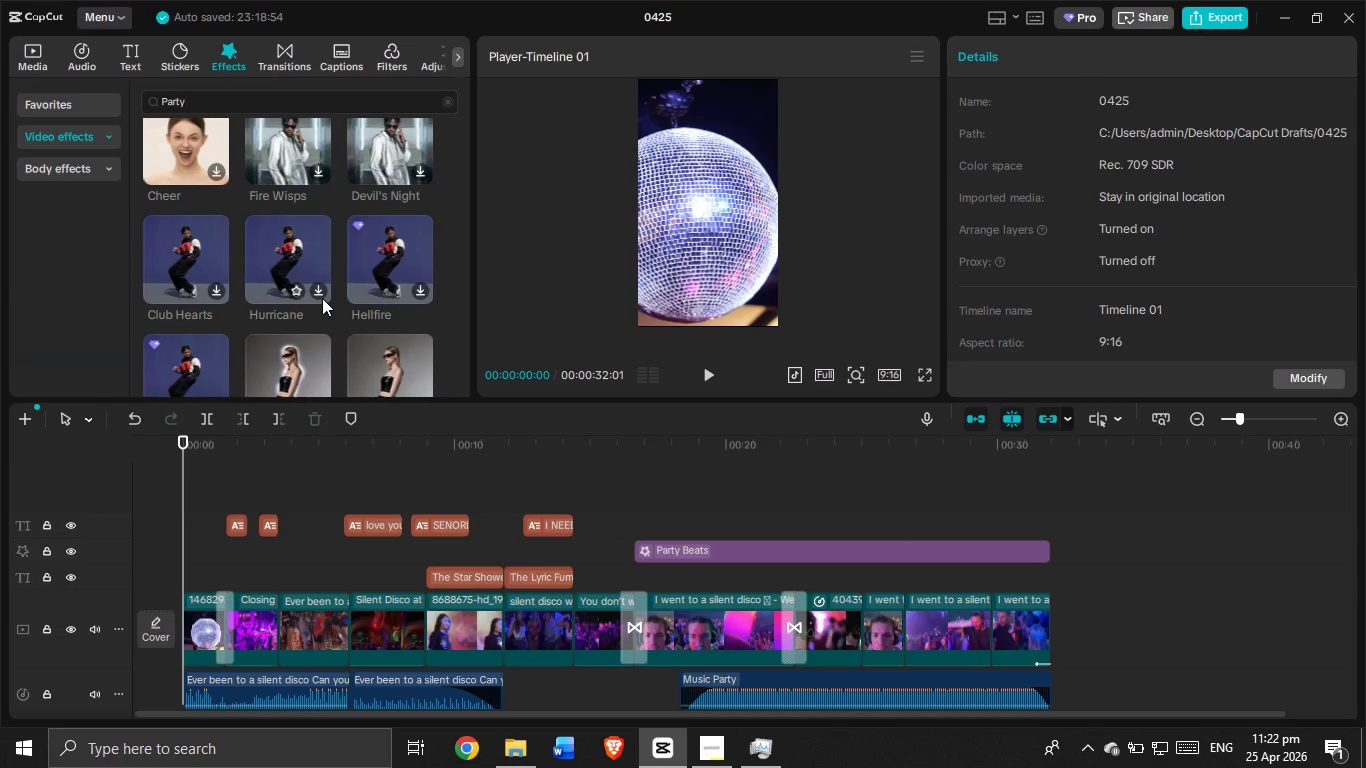 
scroll: coordinate [45, 107], scroll_direction: down, amount: 4.0
 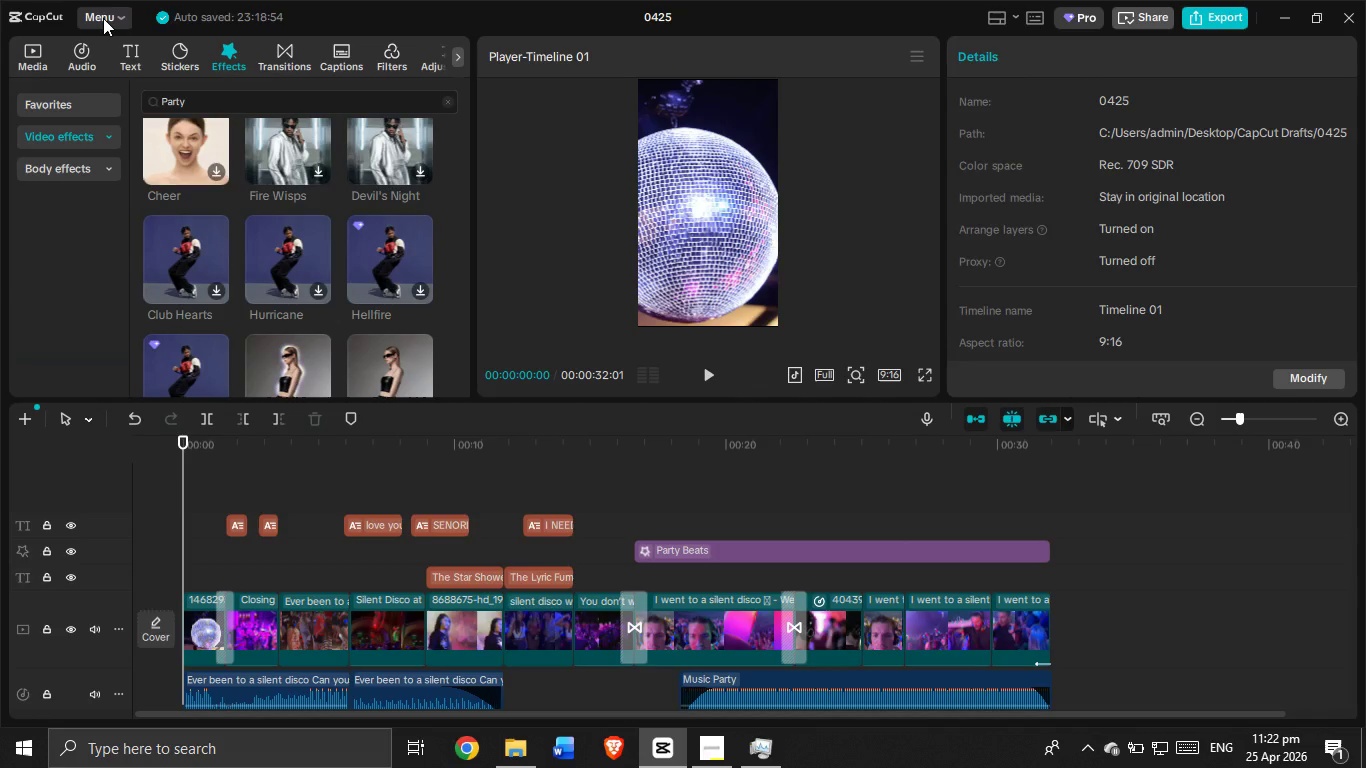 
wait(33.22)
 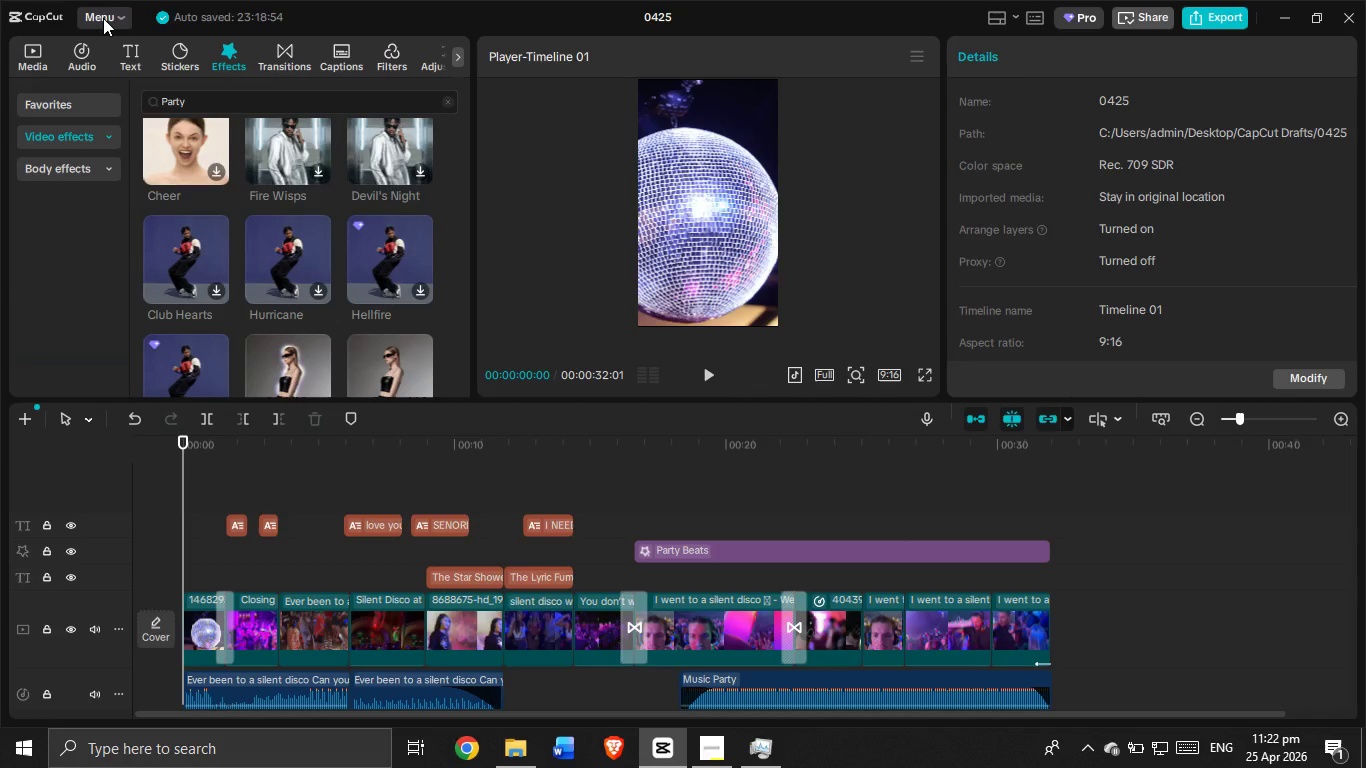 
scroll: coordinate [383, 235], scroll_direction: down, amount: 5.0
 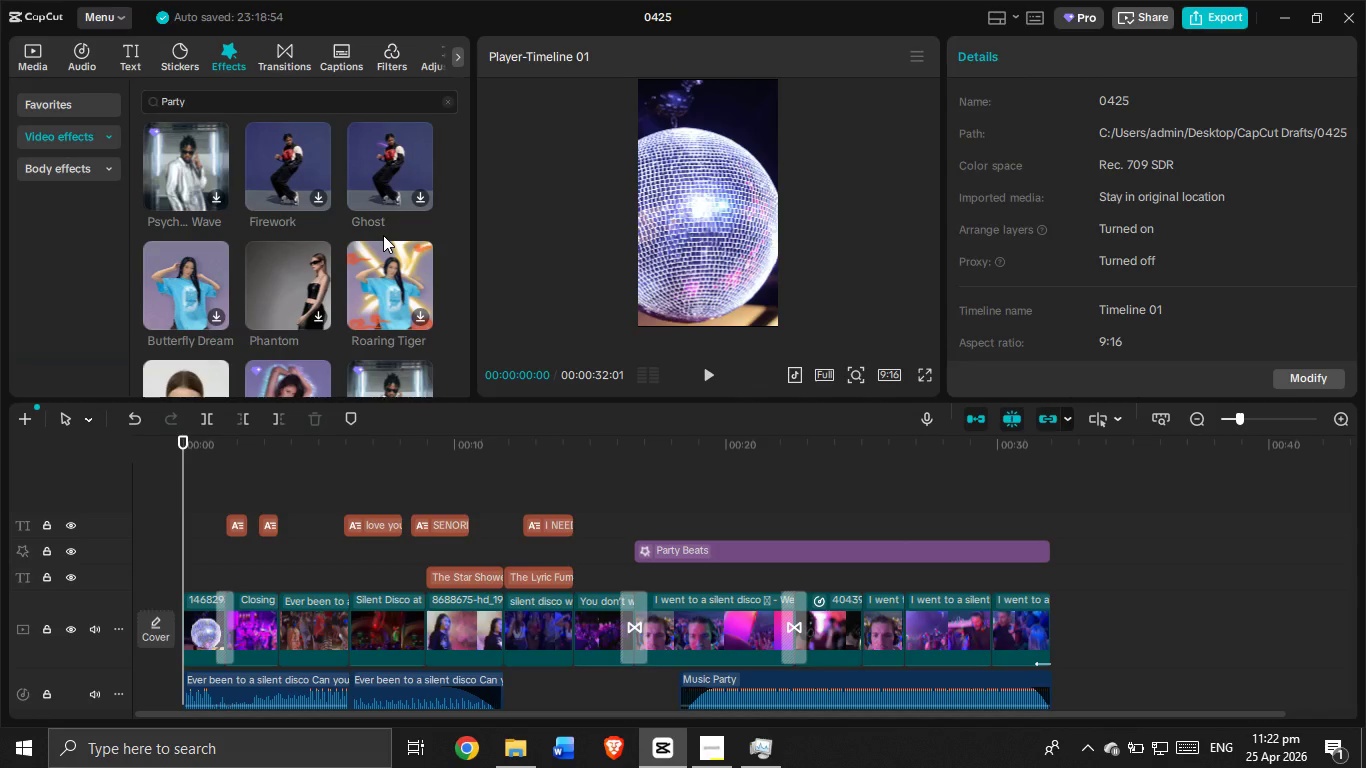 
wait(9.66)
 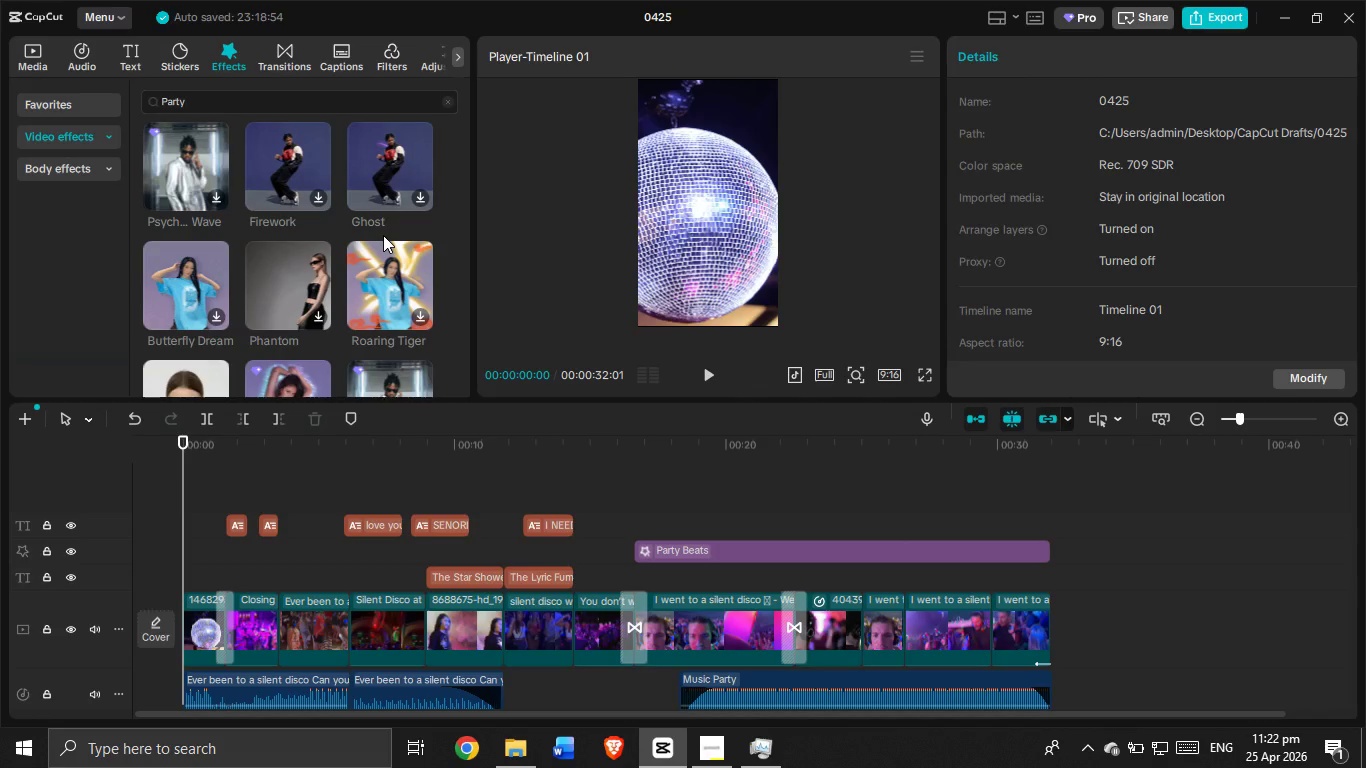 
scroll: coordinate [334, 243], scroll_direction: down, amount: 9.0
 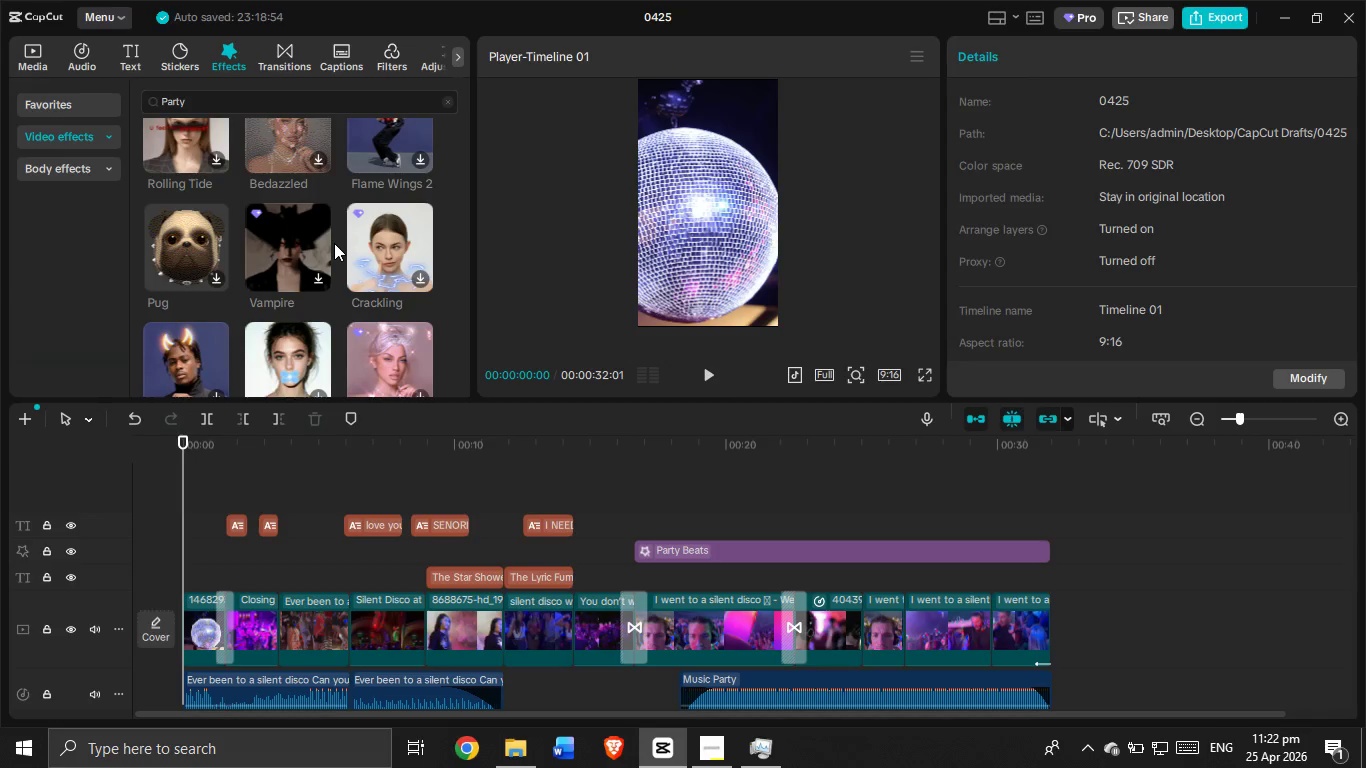 
wait(8.02)
 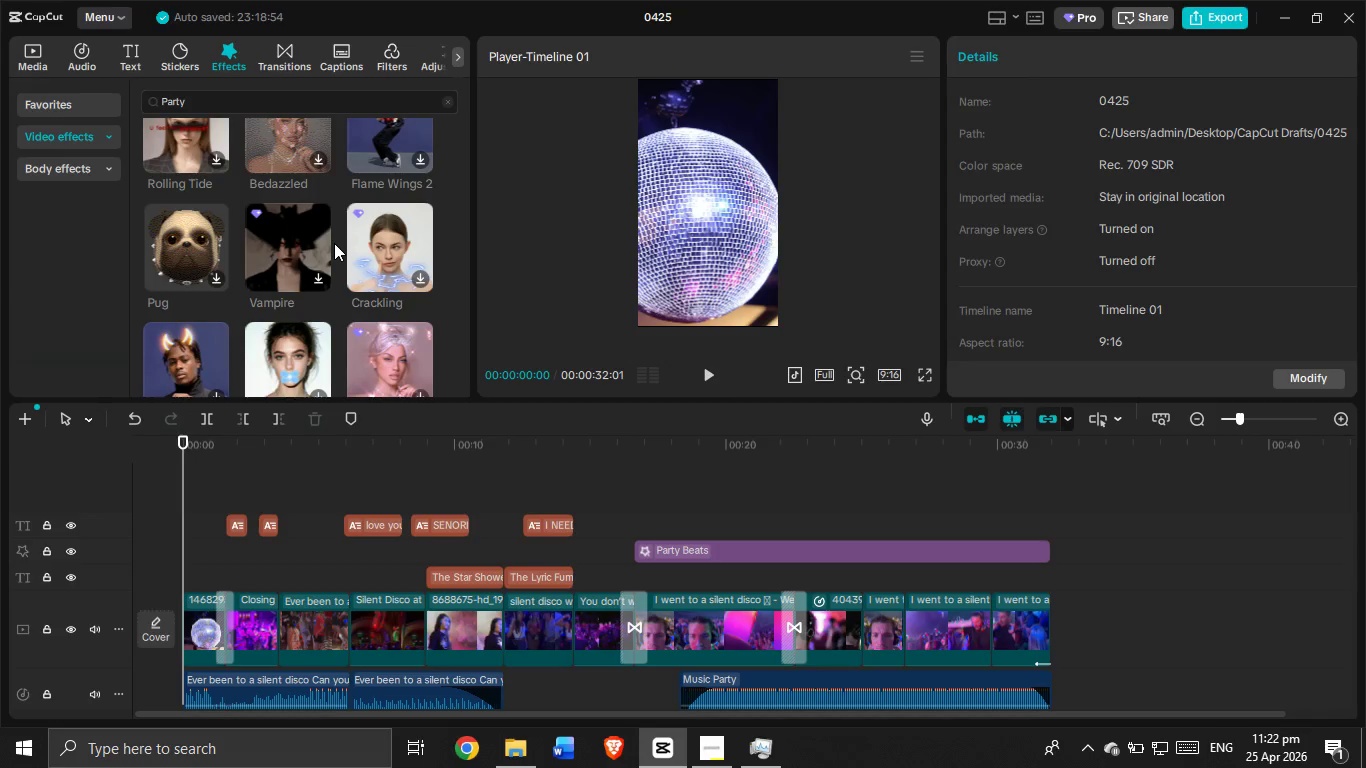 
scroll: coordinate [357, 271], scroll_direction: down, amount: 4.0
 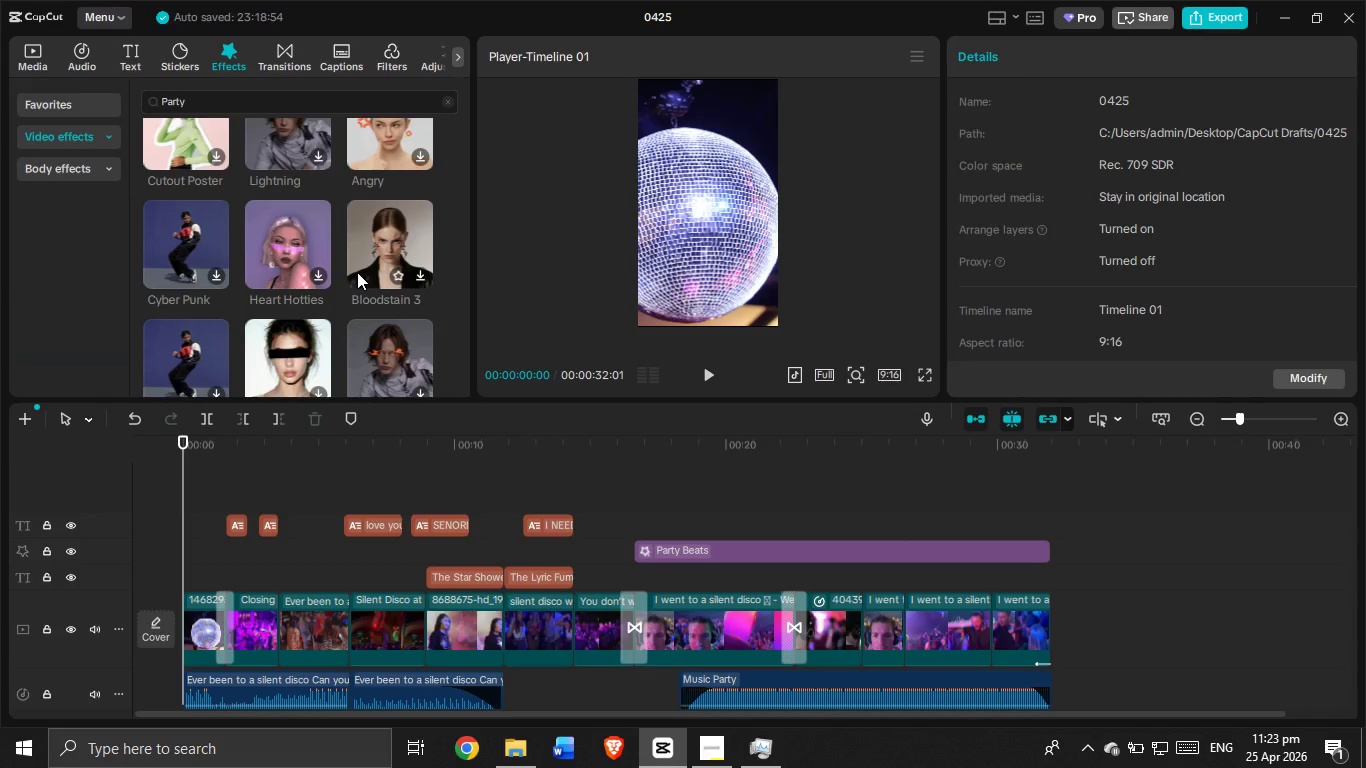 
wait(14.56)
 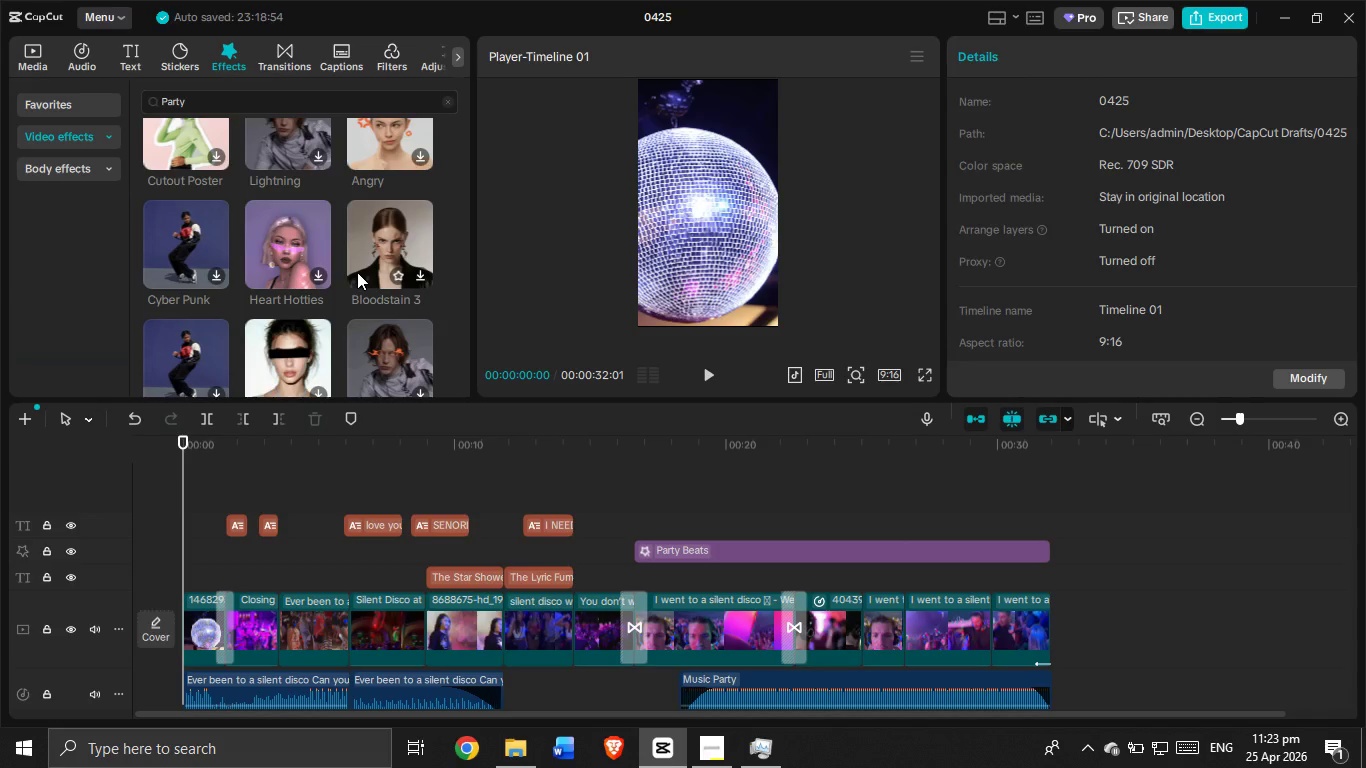 
scroll: coordinate [260, 282], scroll_direction: down, amount: 4.0
 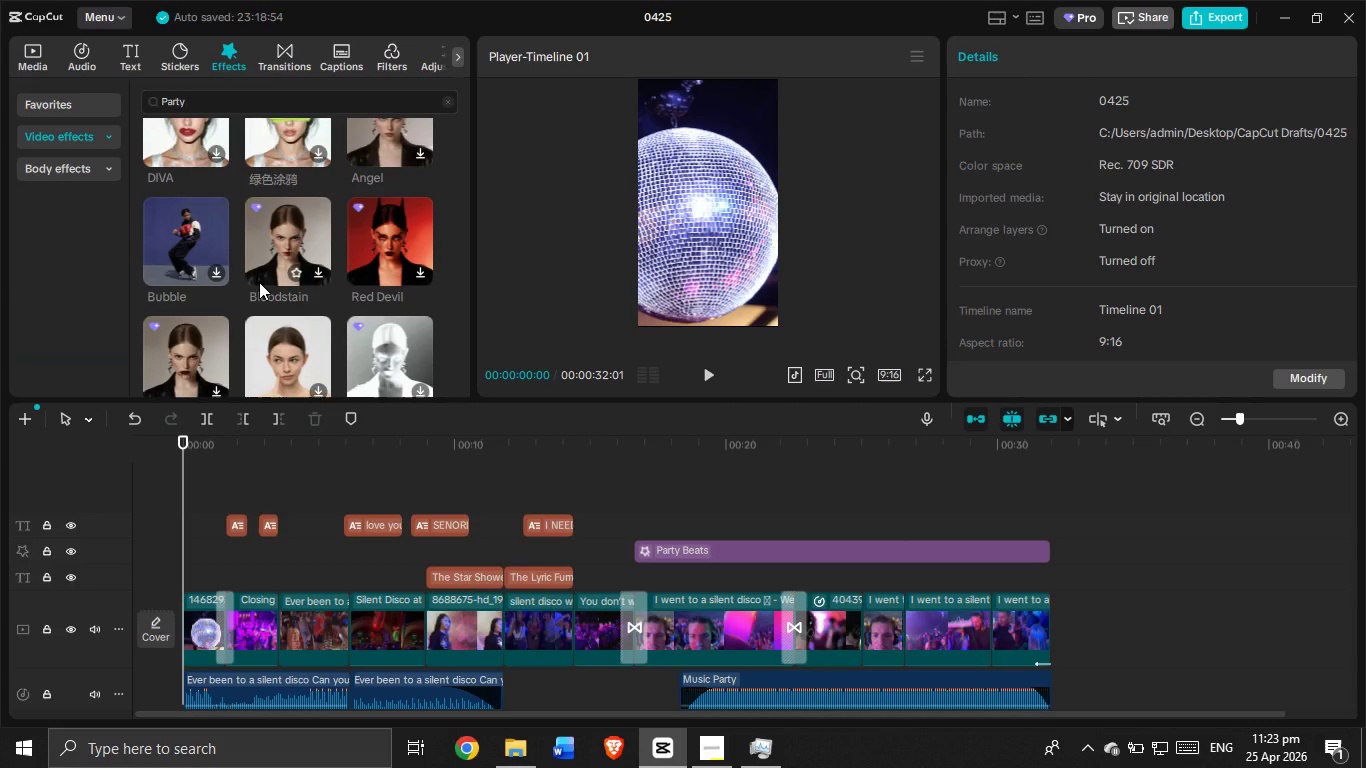 
wait(9.39)
 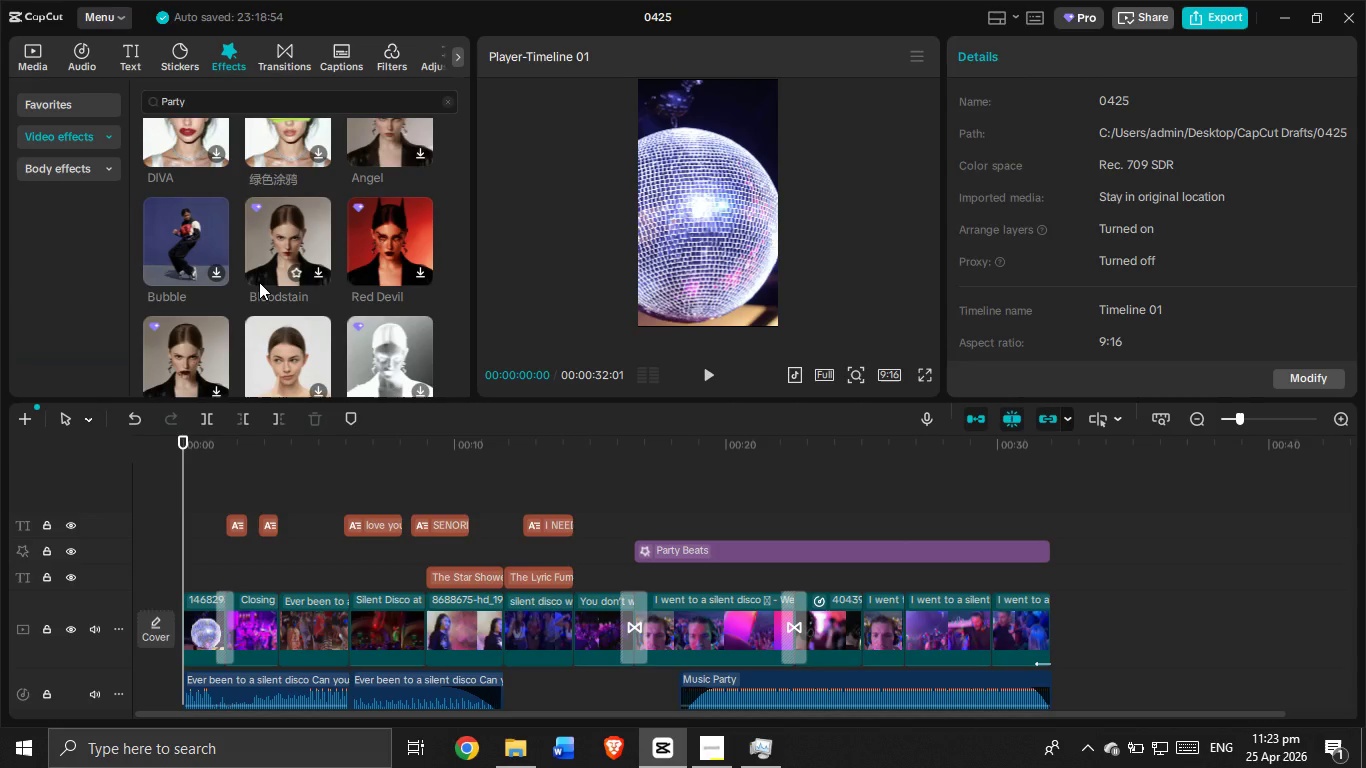 
scroll: coordinate [279, 225], scroll_direction: down, amount: 5.0
 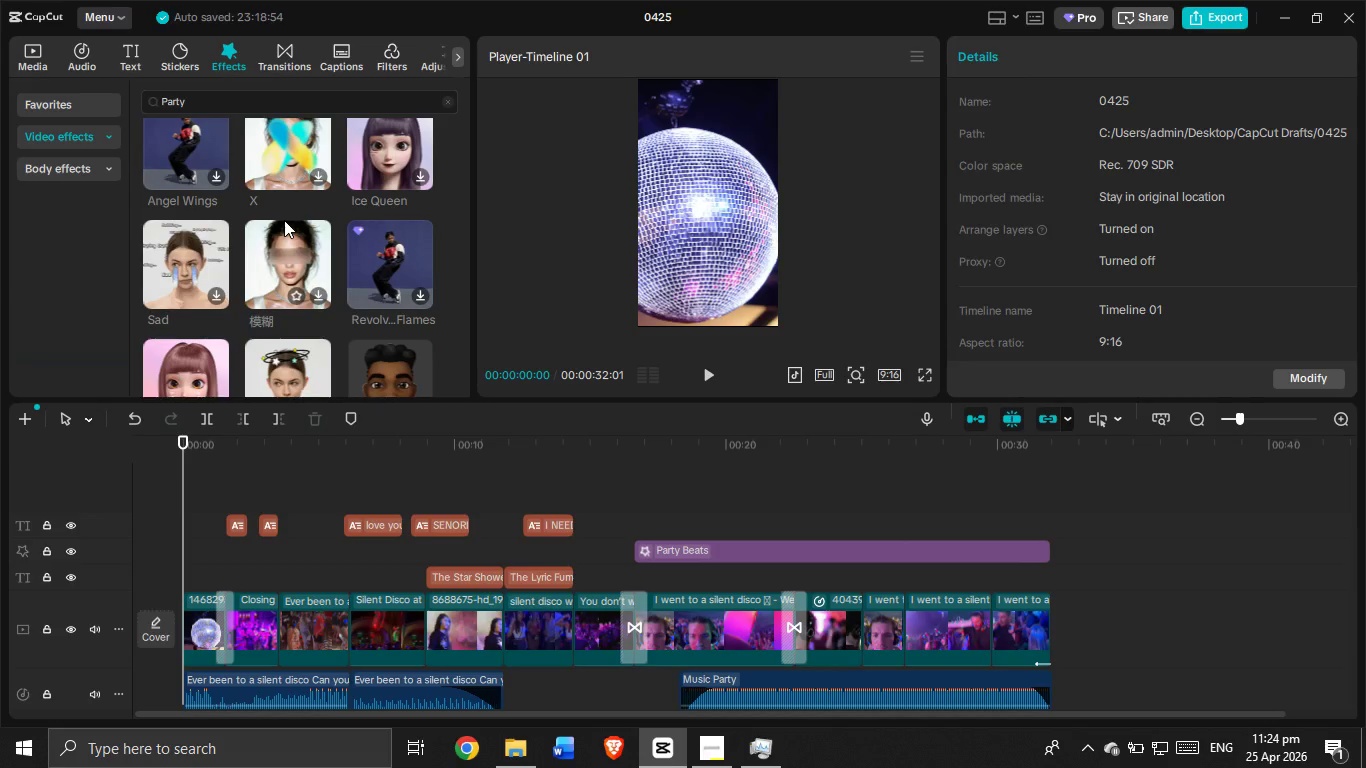 
wait(34.09)
 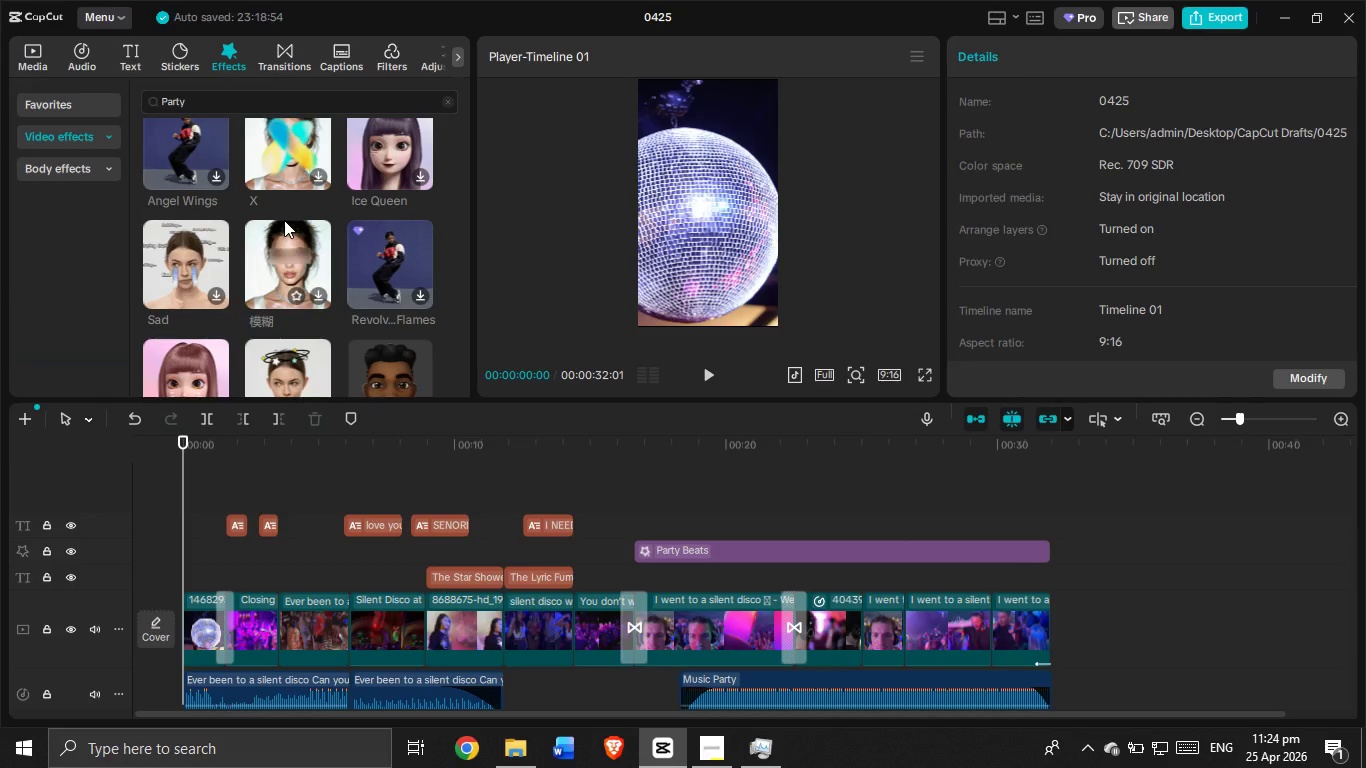 
scroll: coordinate [291, 253], scroll_direction: down, amount: 2.0
 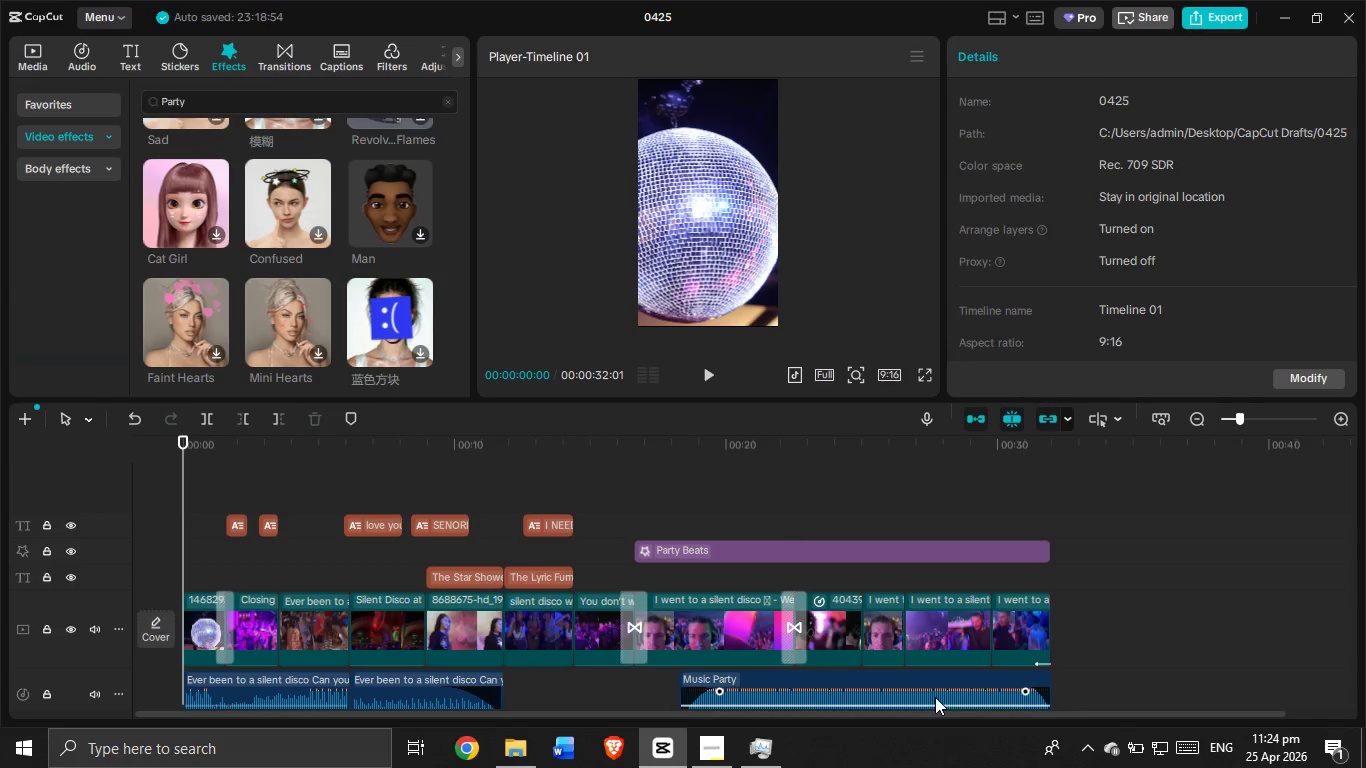 
wait(5.91)
 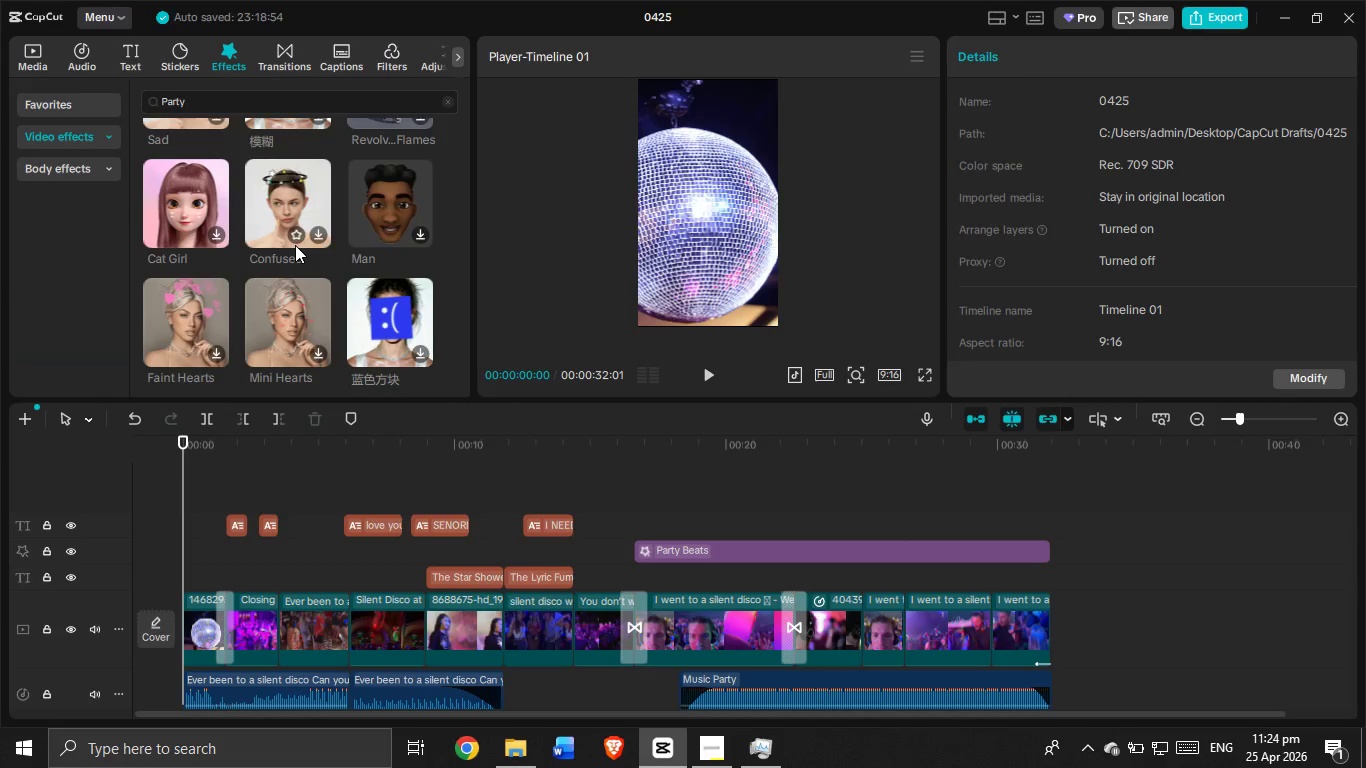 
left_click([709, 377])
 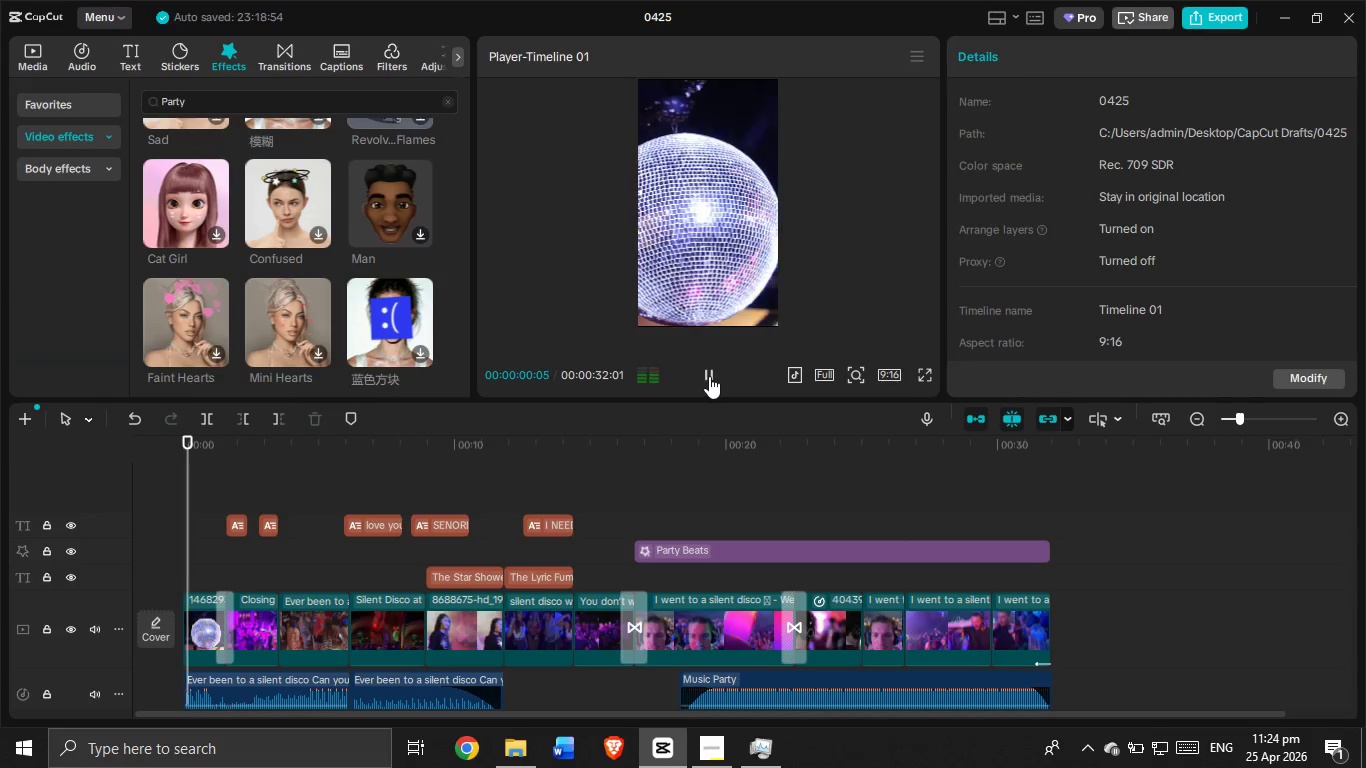 
left_click([709, 375])
 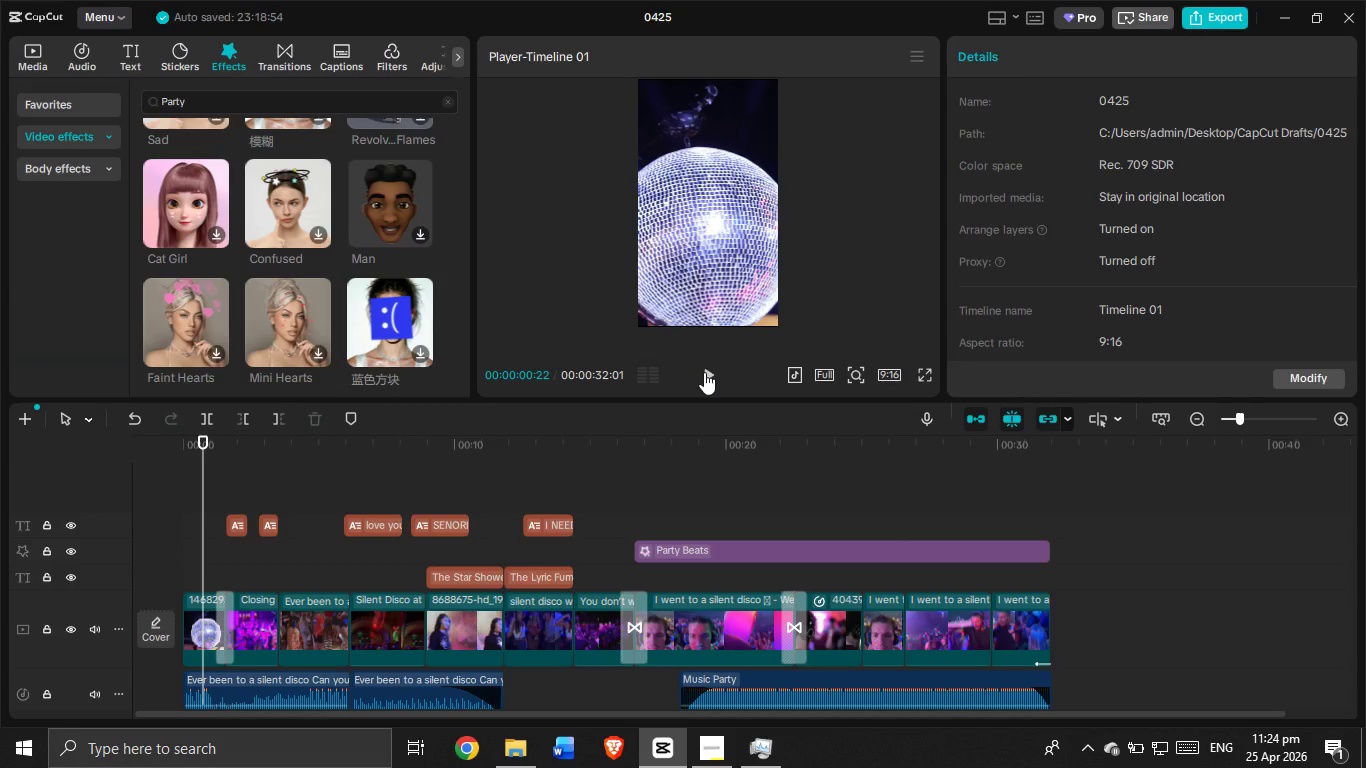 
scroll: coordinate [268, 208], scroll_direction: down, amount: 15.0
 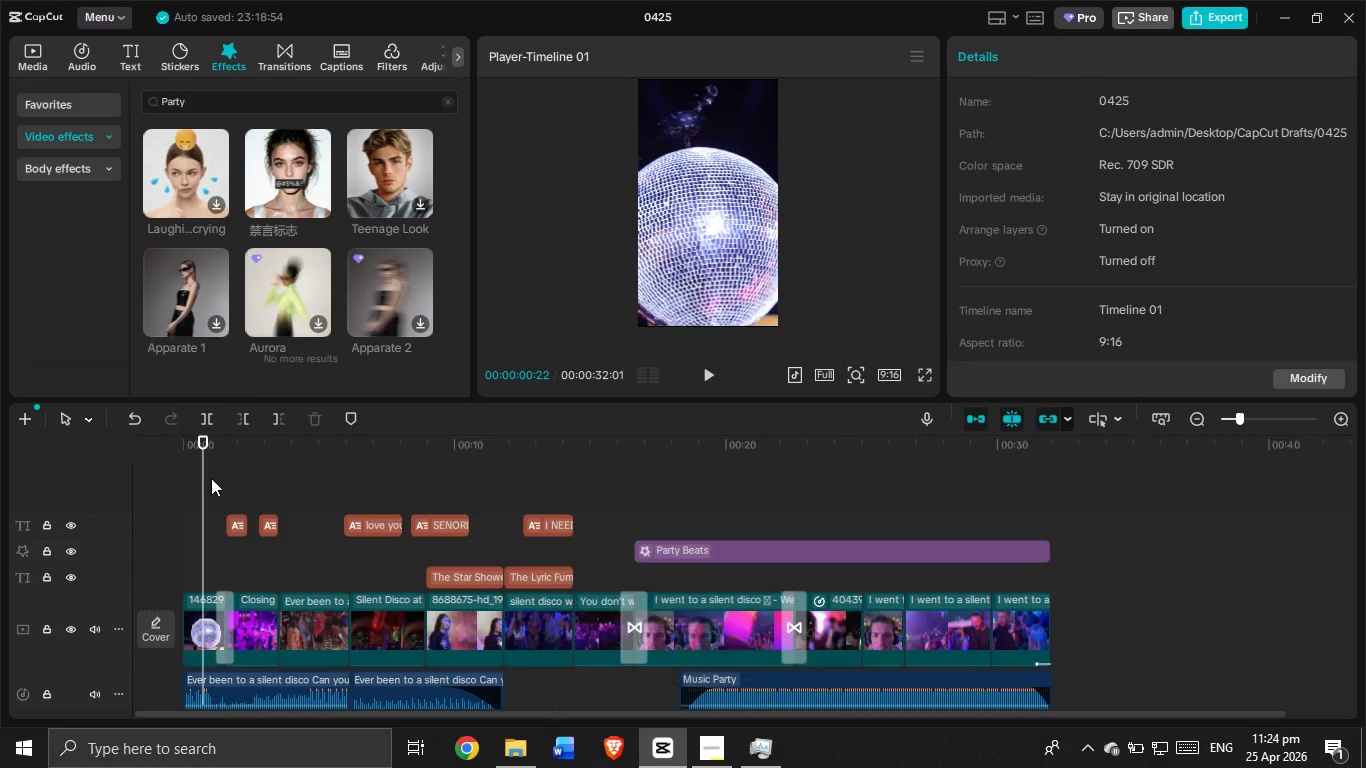 
left_click_drag(start_coordinate=[226, 489], to_coordinate=[597, 542])
 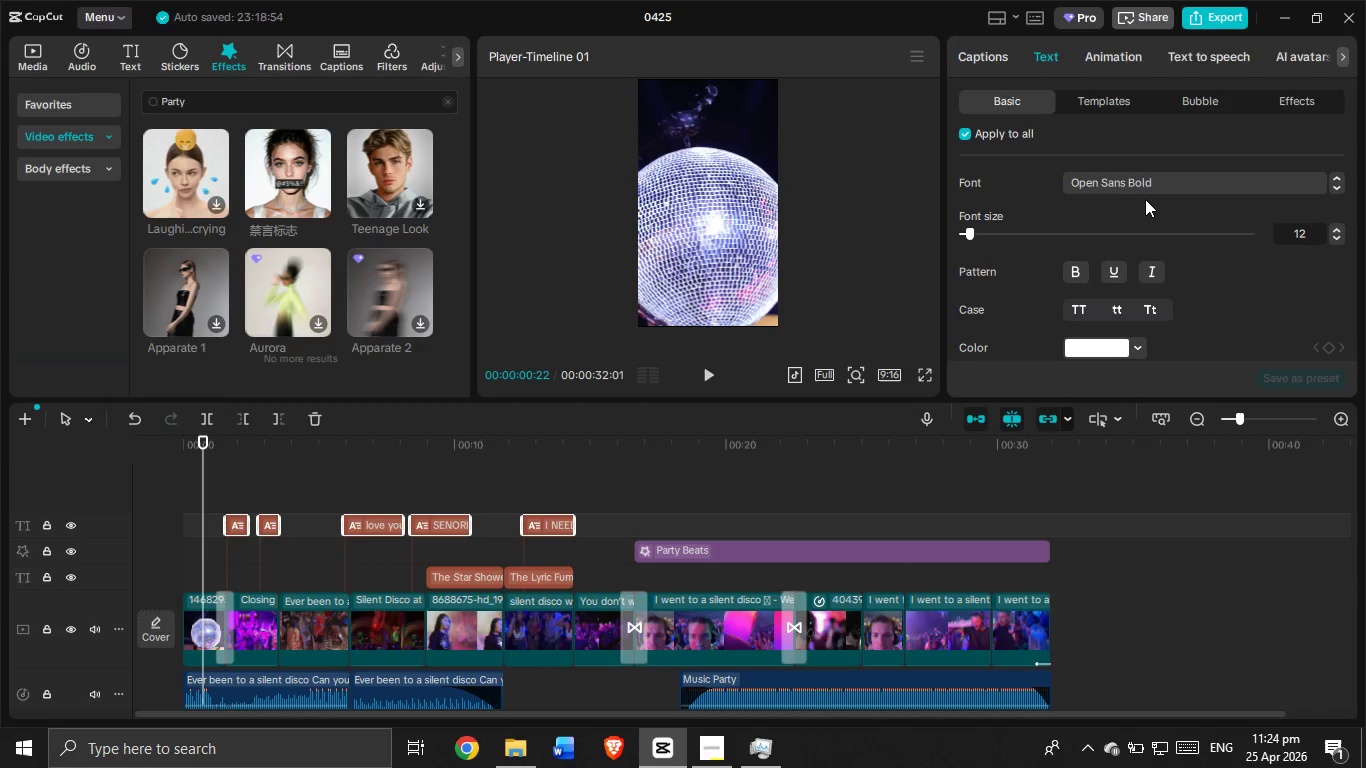 
left_click([1164, 184])
 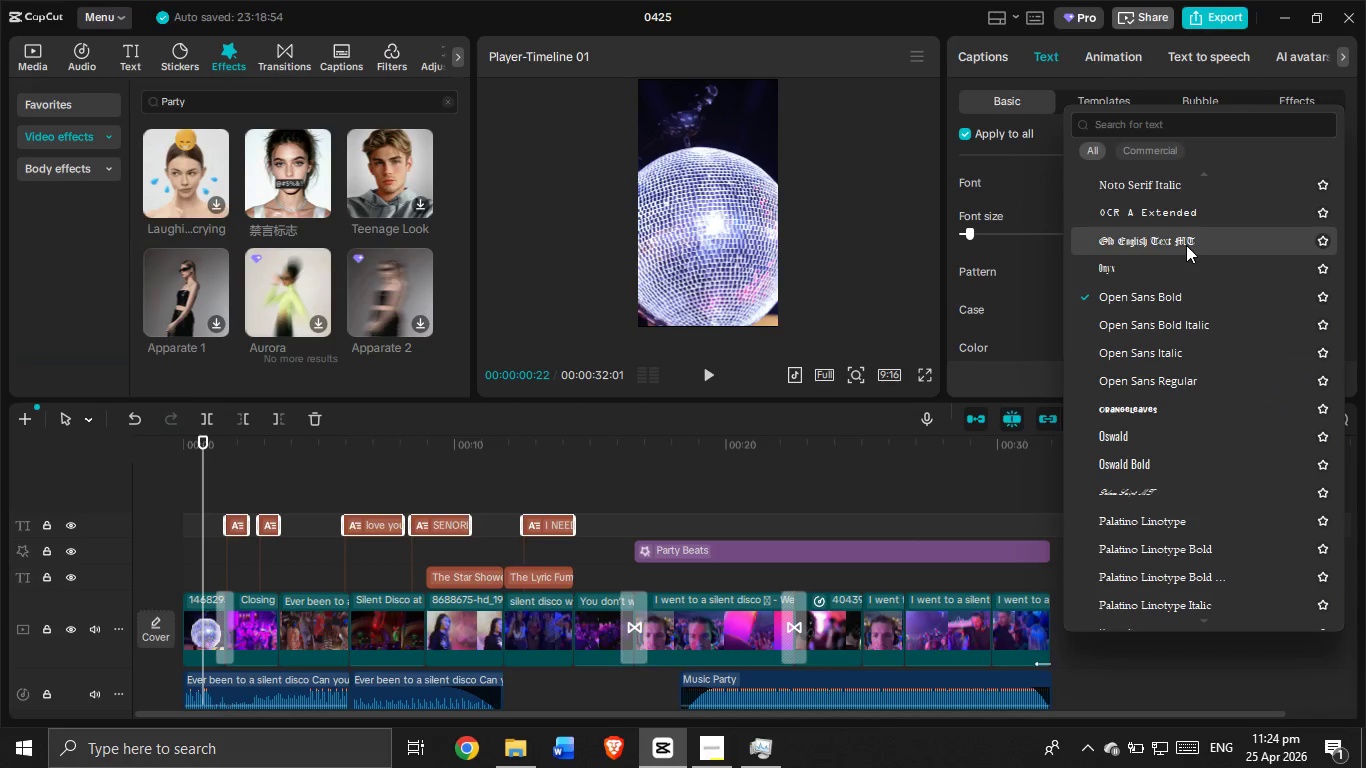 
scroll: coordinate [1193, 248], scroll_direction: down, amount: 5.0
 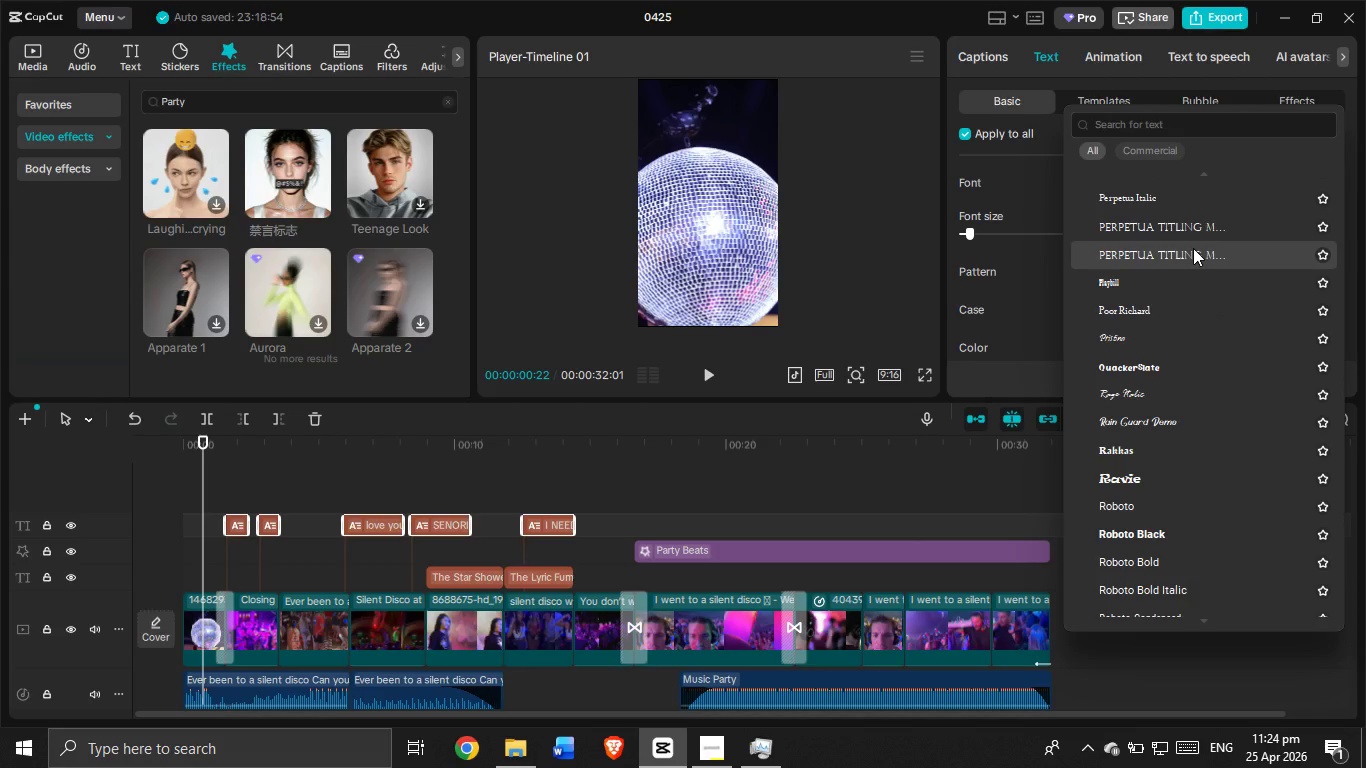 
scroll: coordinate [1193, 248], scroll_direction: down, amount: 1.0
 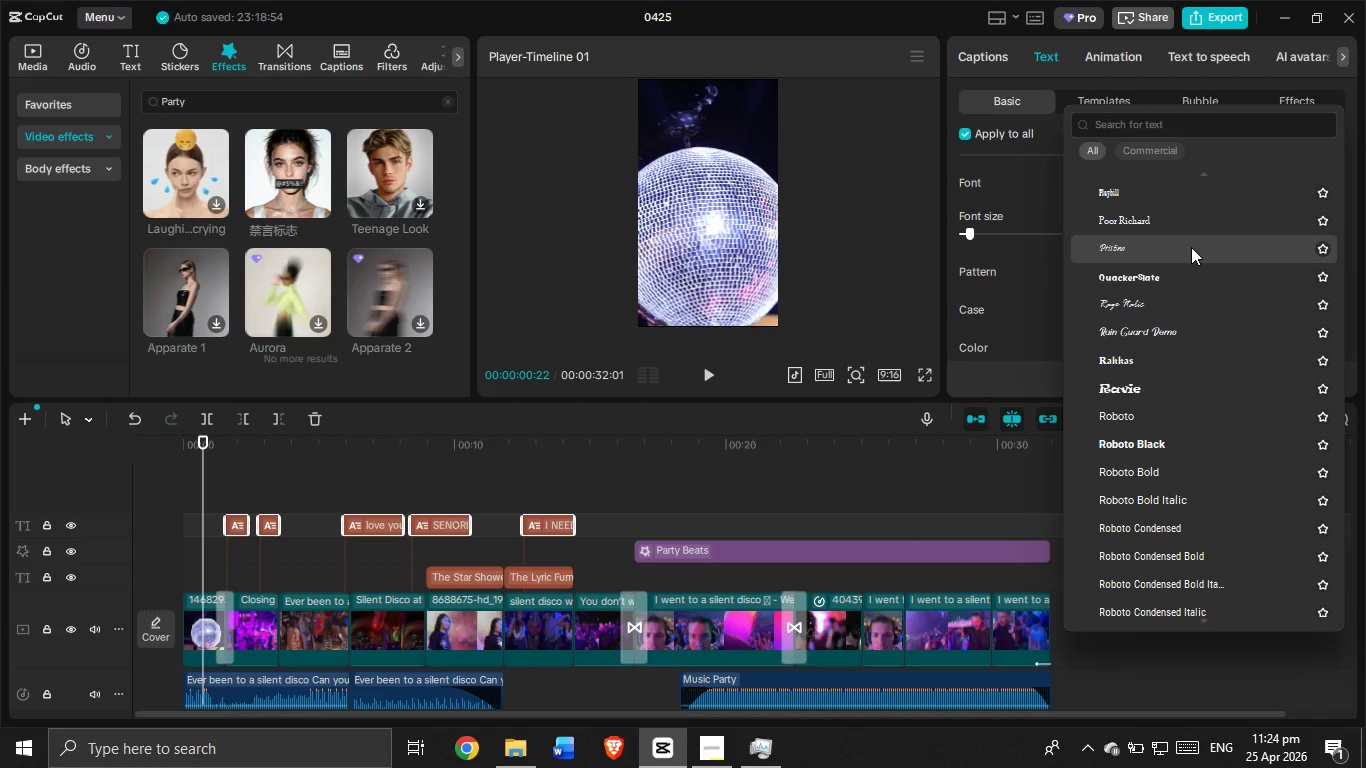 
wait(10.73)
 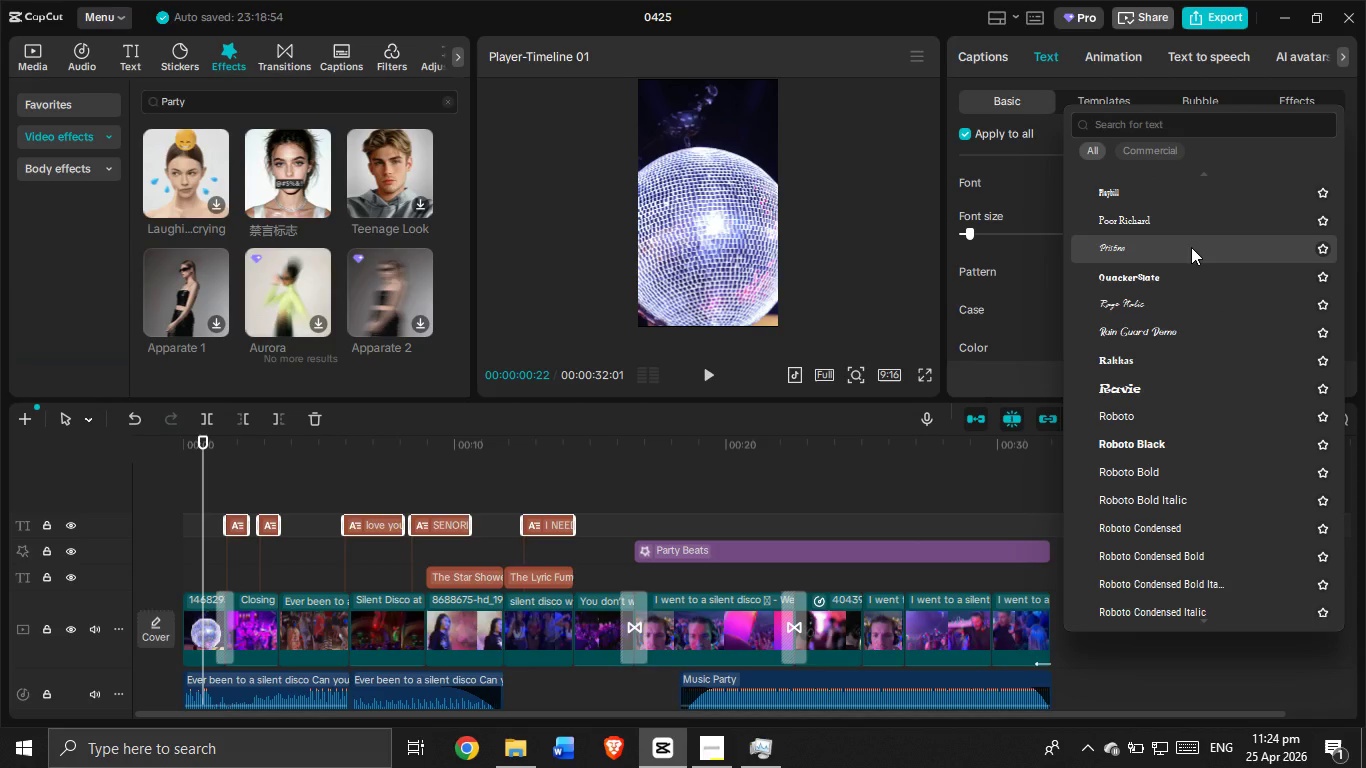 
scroll: coordinate [1191, 247], scroll_direction: down, amount: 1.0
 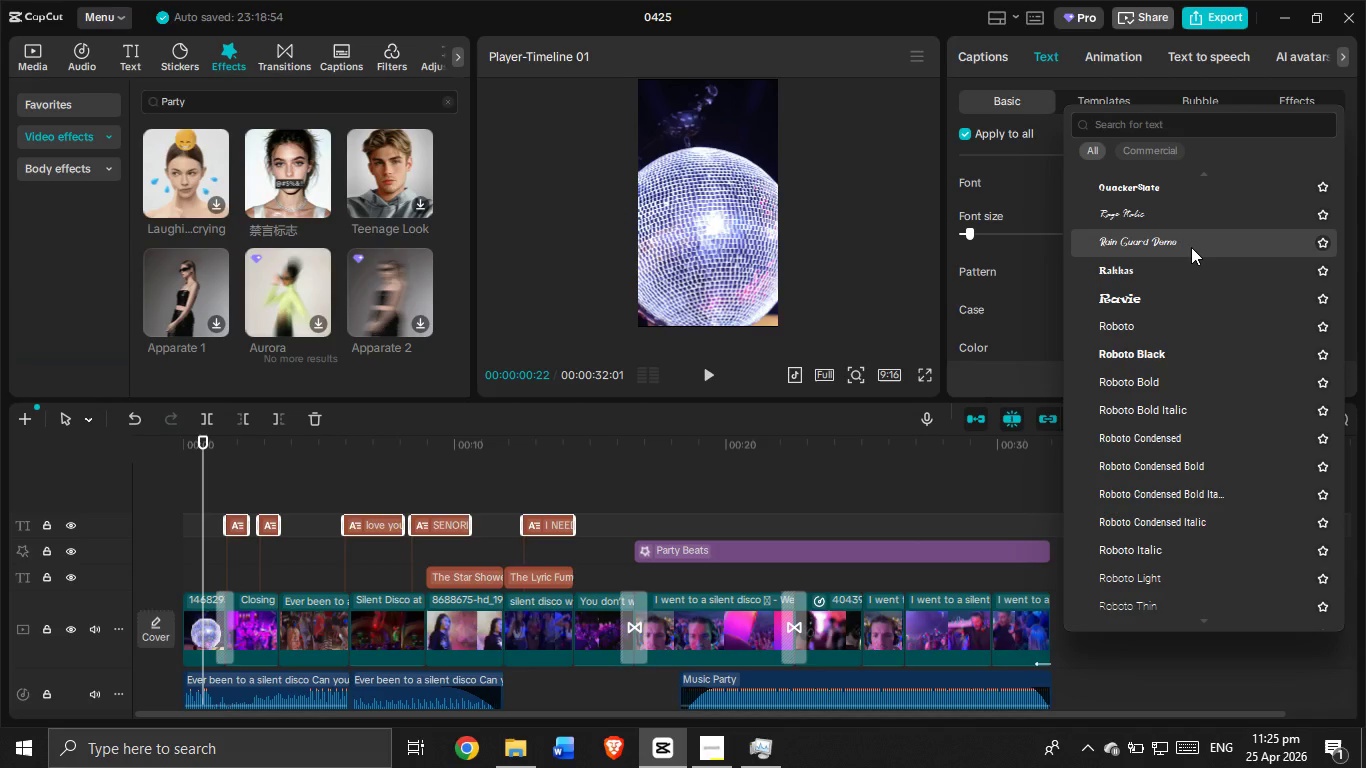 
wait(17.53)
 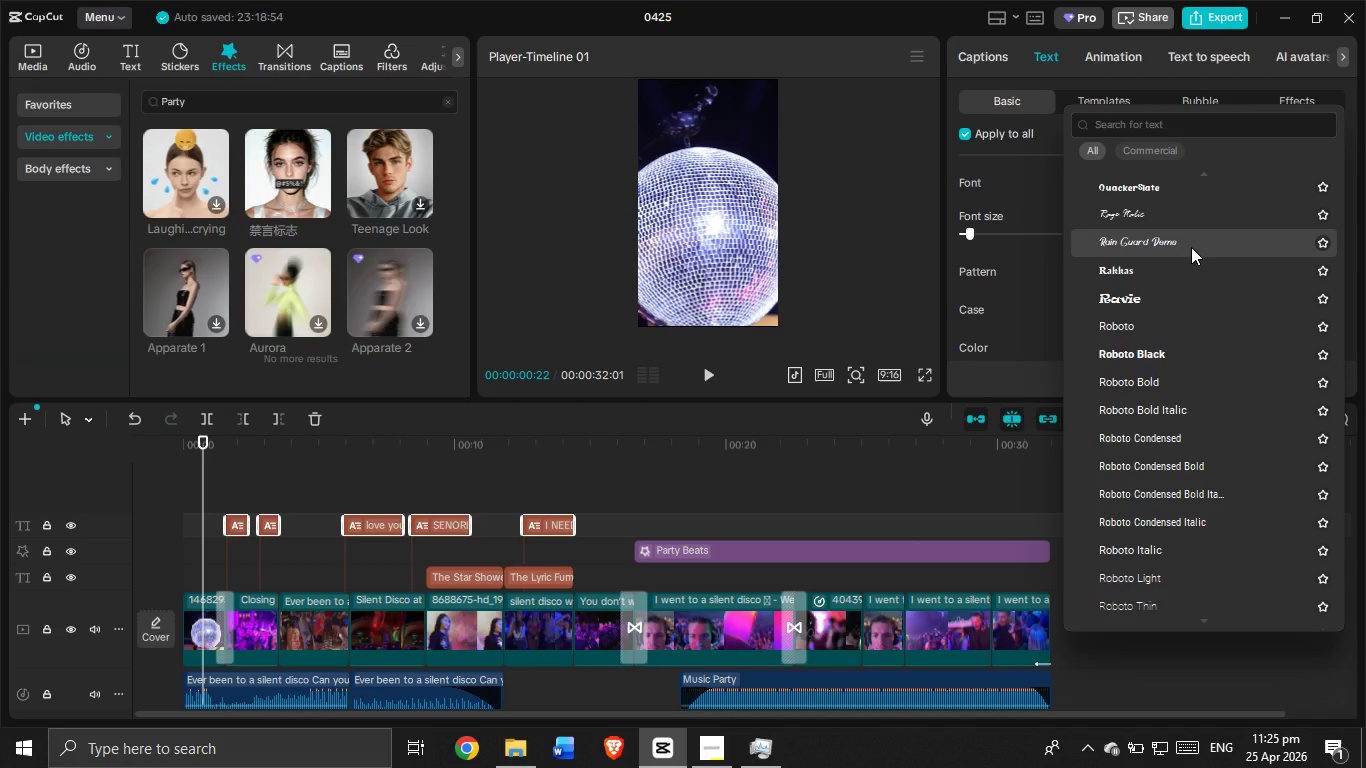 
scroll: coordinate [1228, 269], scroll_direction: down, amount: 7.0
 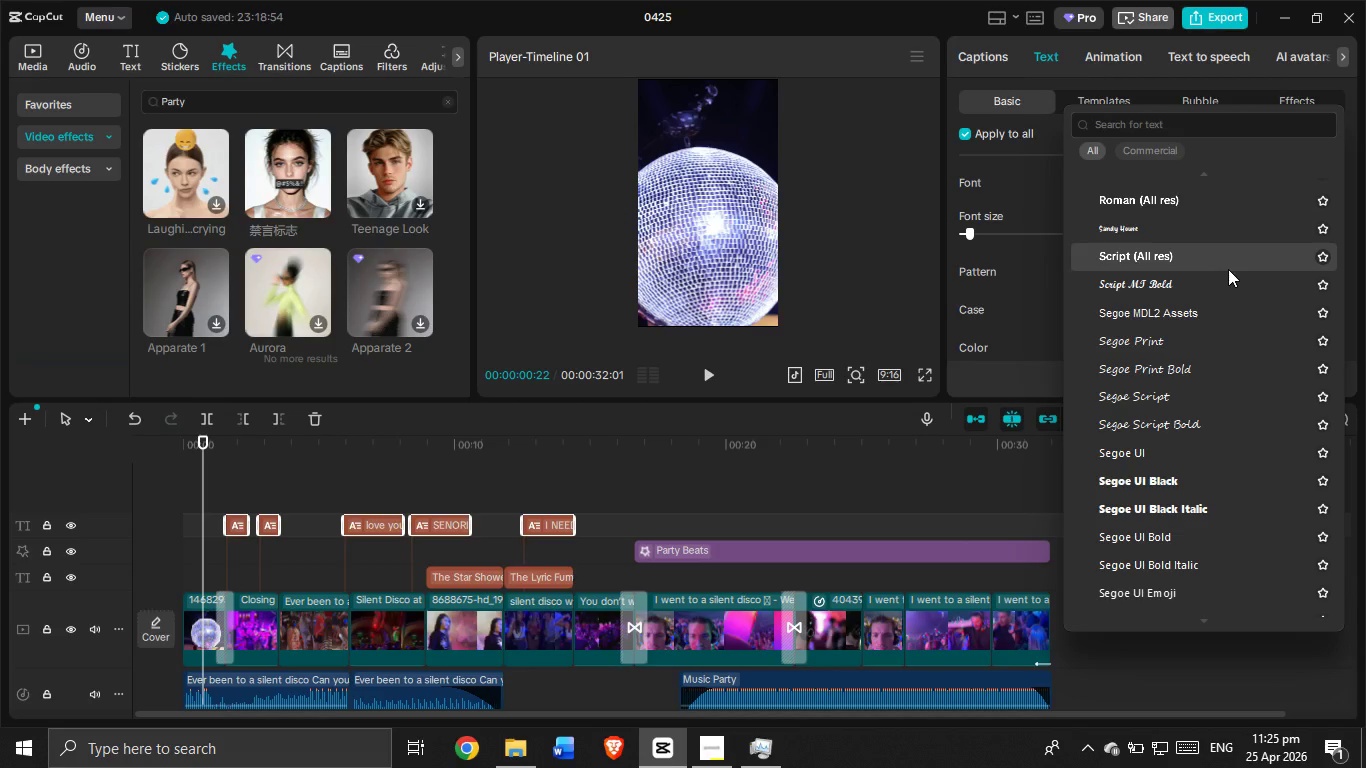 
wait(12.42)
 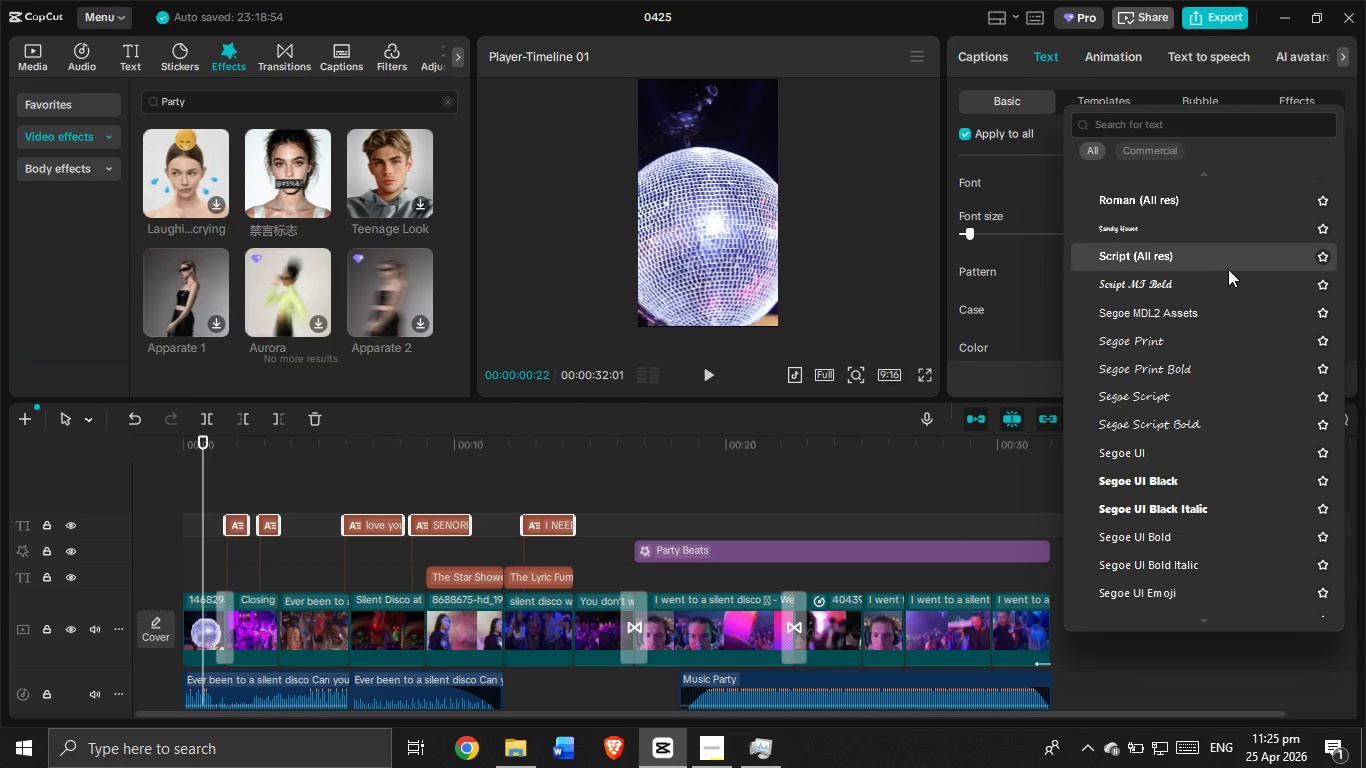 
scroll: coordinate [1256, 293], scroll_direction: down, amount: 7.0
 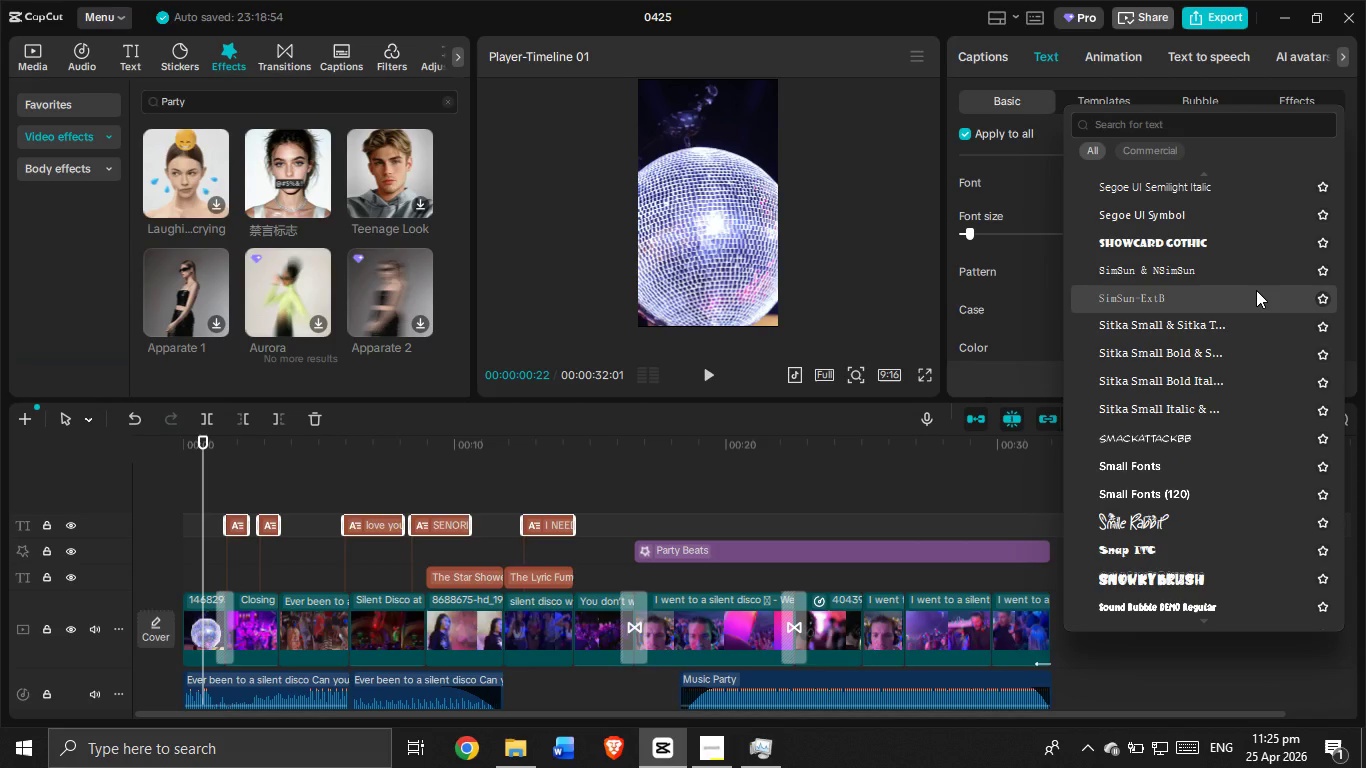 
scroll: coordinate [1256, 290], scroll_direction: down, amount: 1.0
 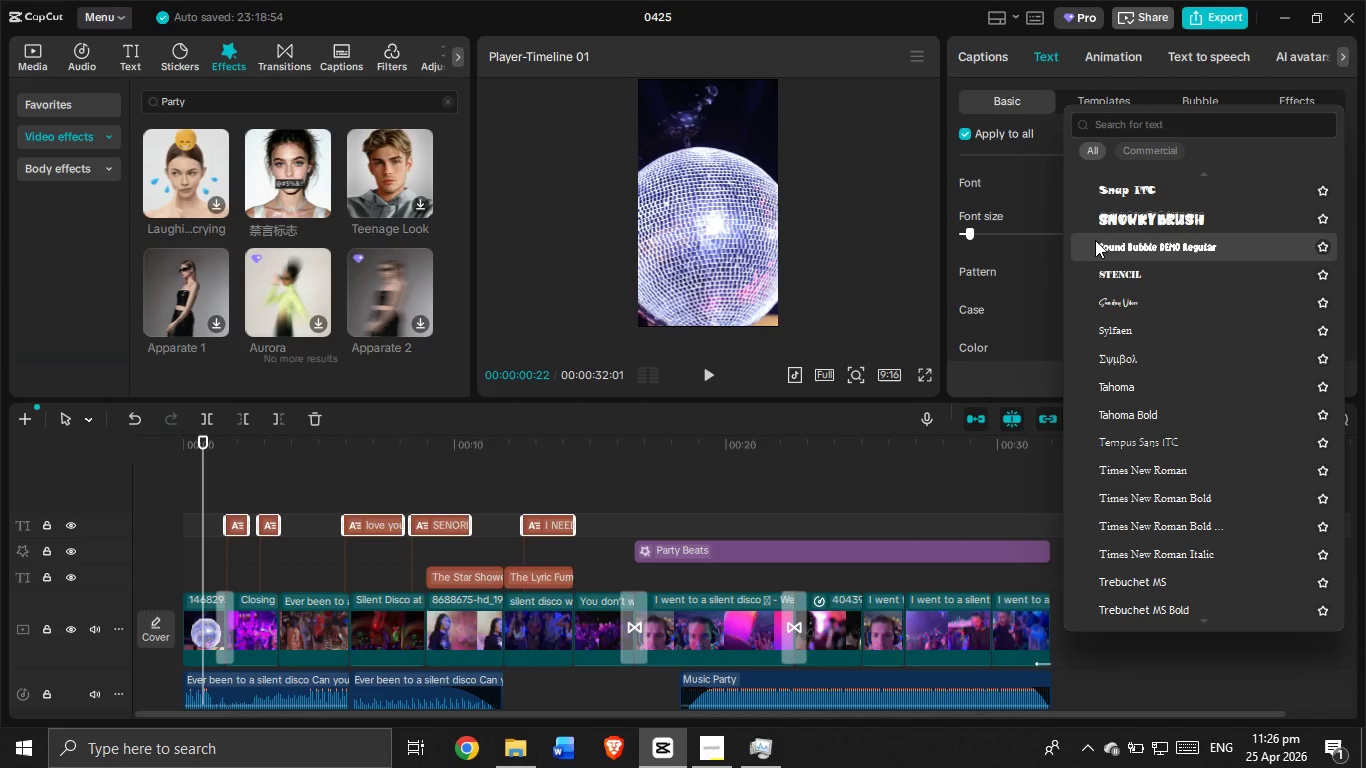 
wait(28.41)
 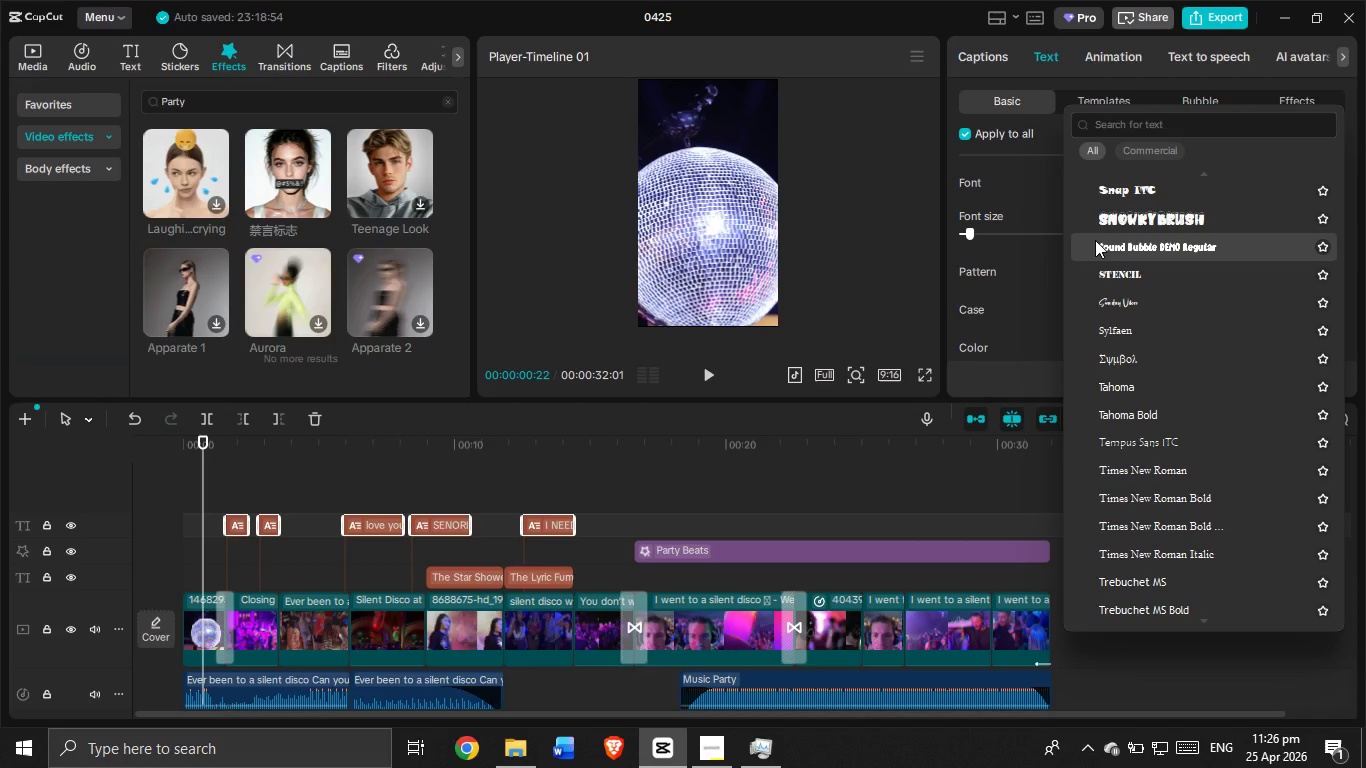 
scroll: coordinate [1113, 239], scroll_direction: down, amount: 3.0
 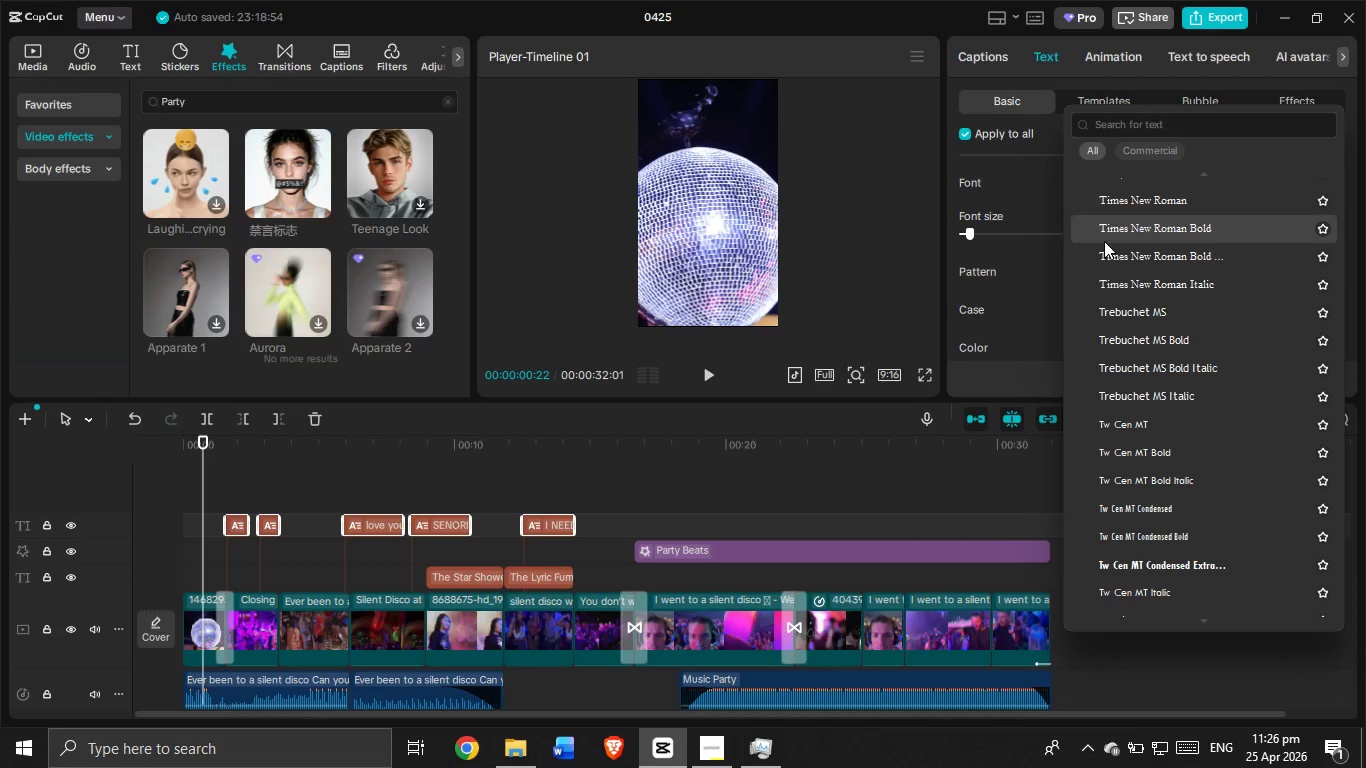 
wait(33.53)
 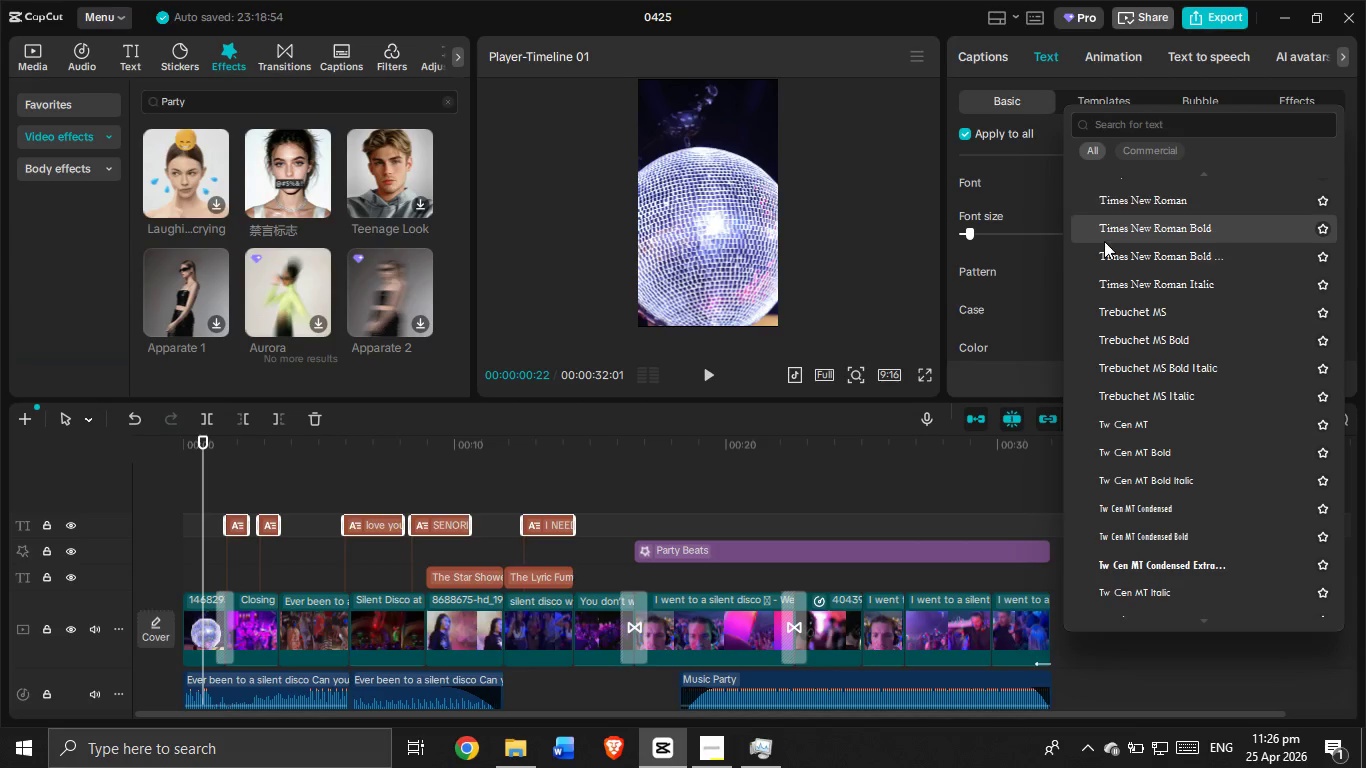 
scroll: coordinate [1101, 246], scroll_direction: down, amount: 1.0
 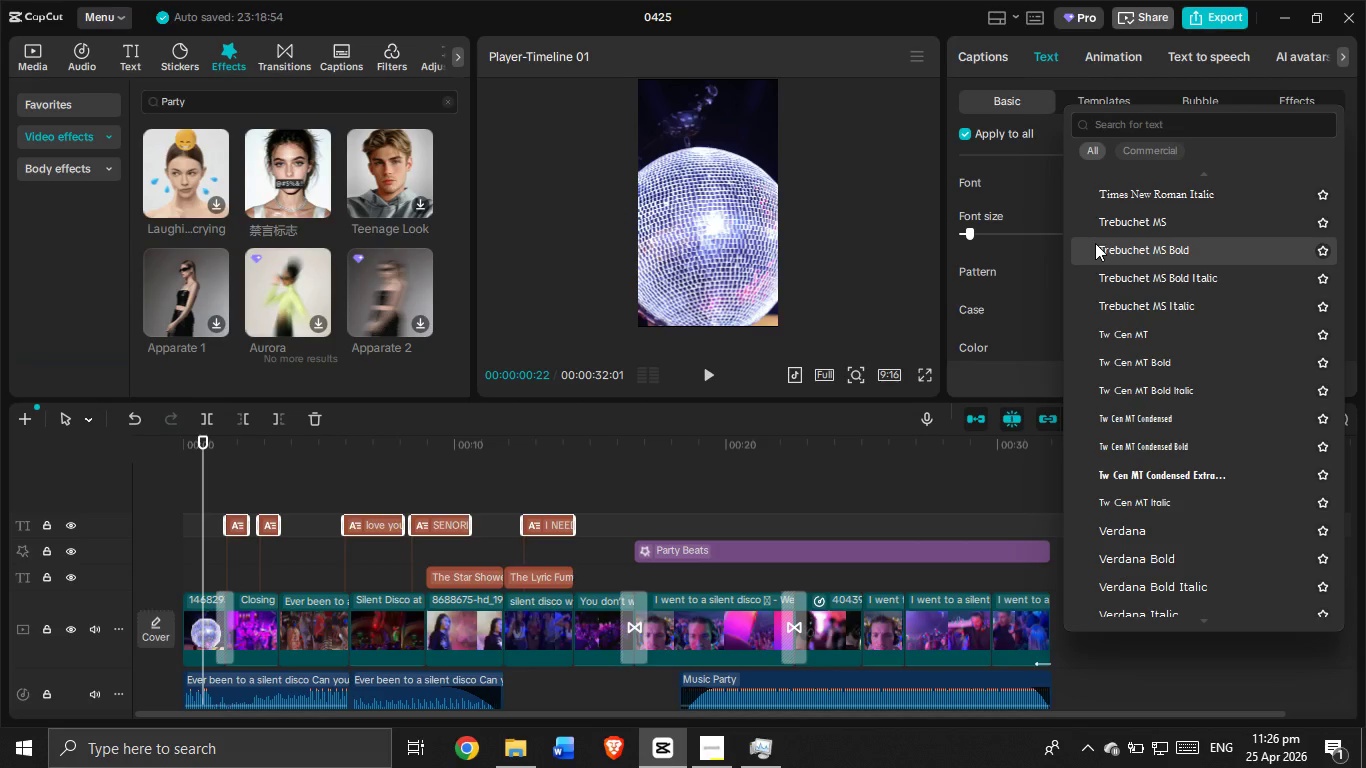 
wait(11.56)
 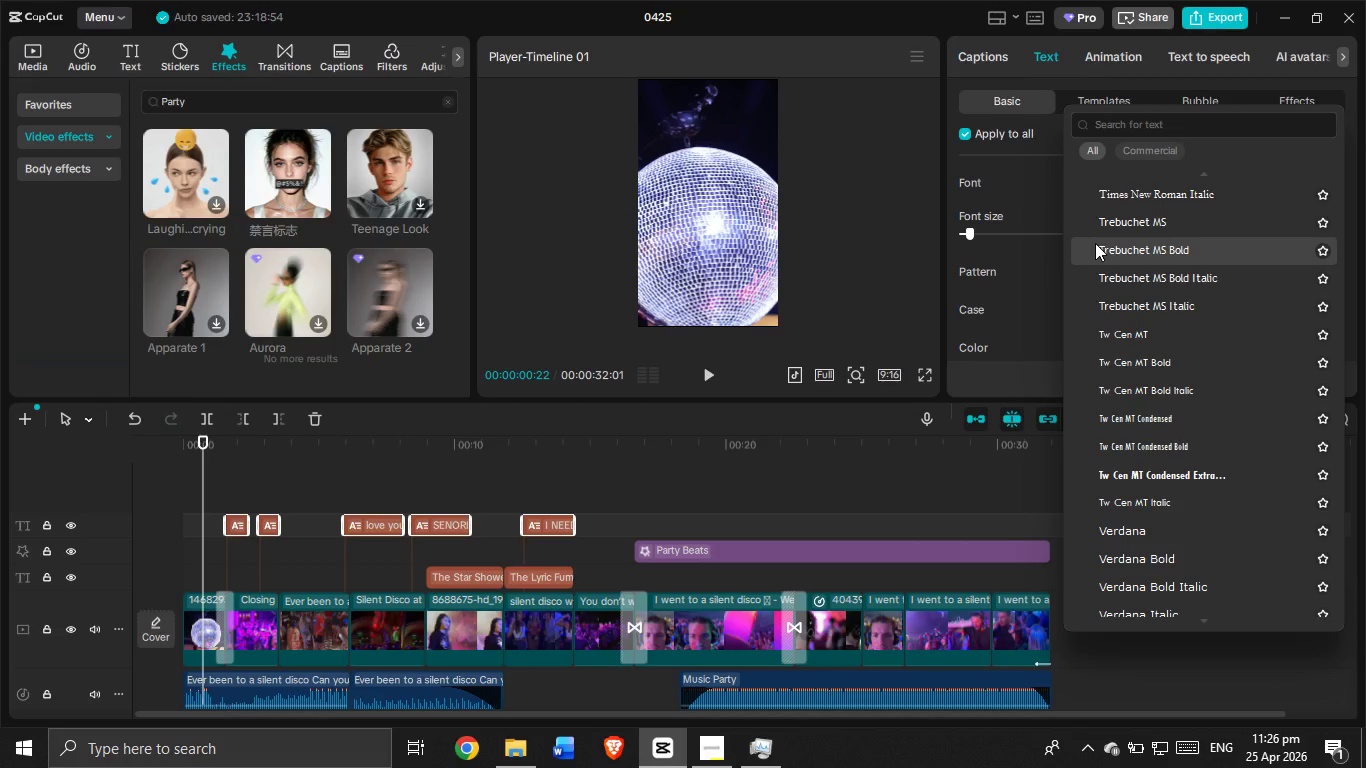 
scroll: coordinate [1247, 391], scroll_direction: down, amount: 2.0
 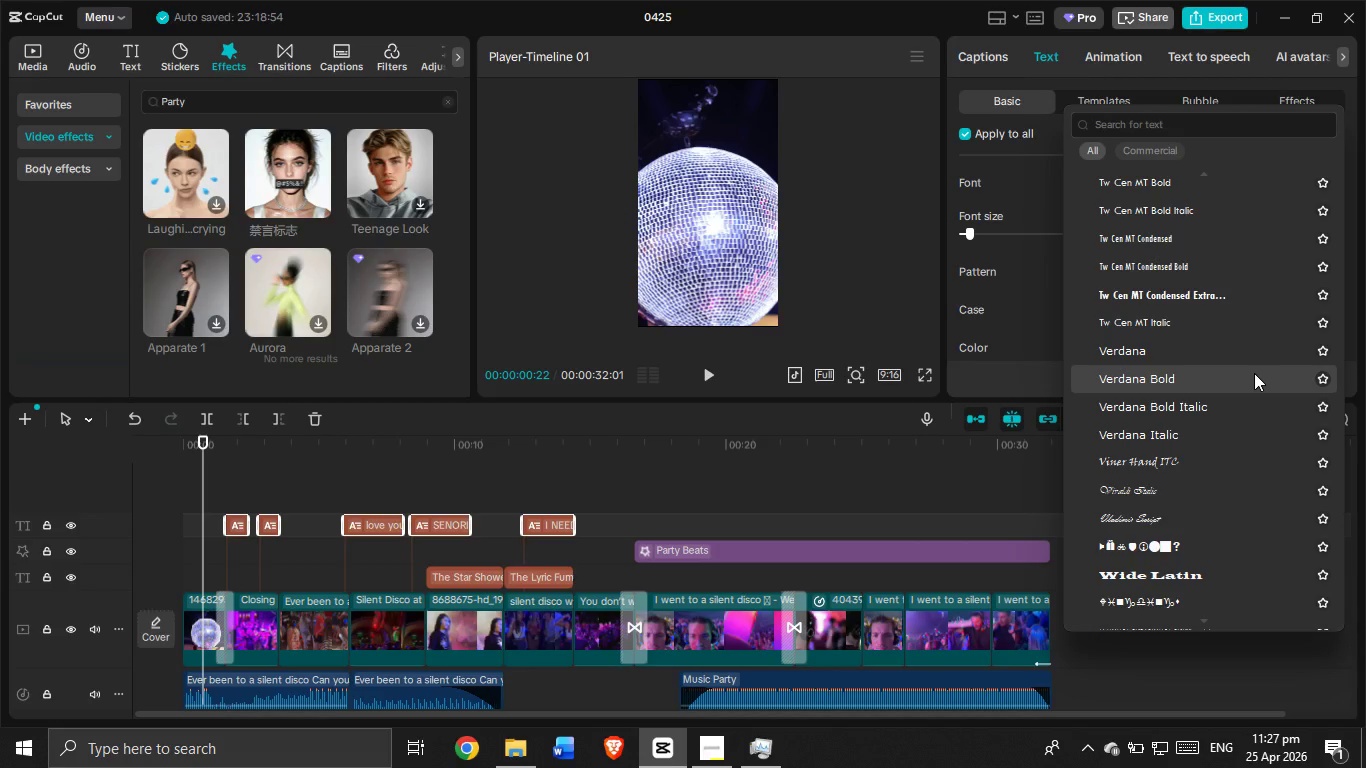 
wait(21.45)
 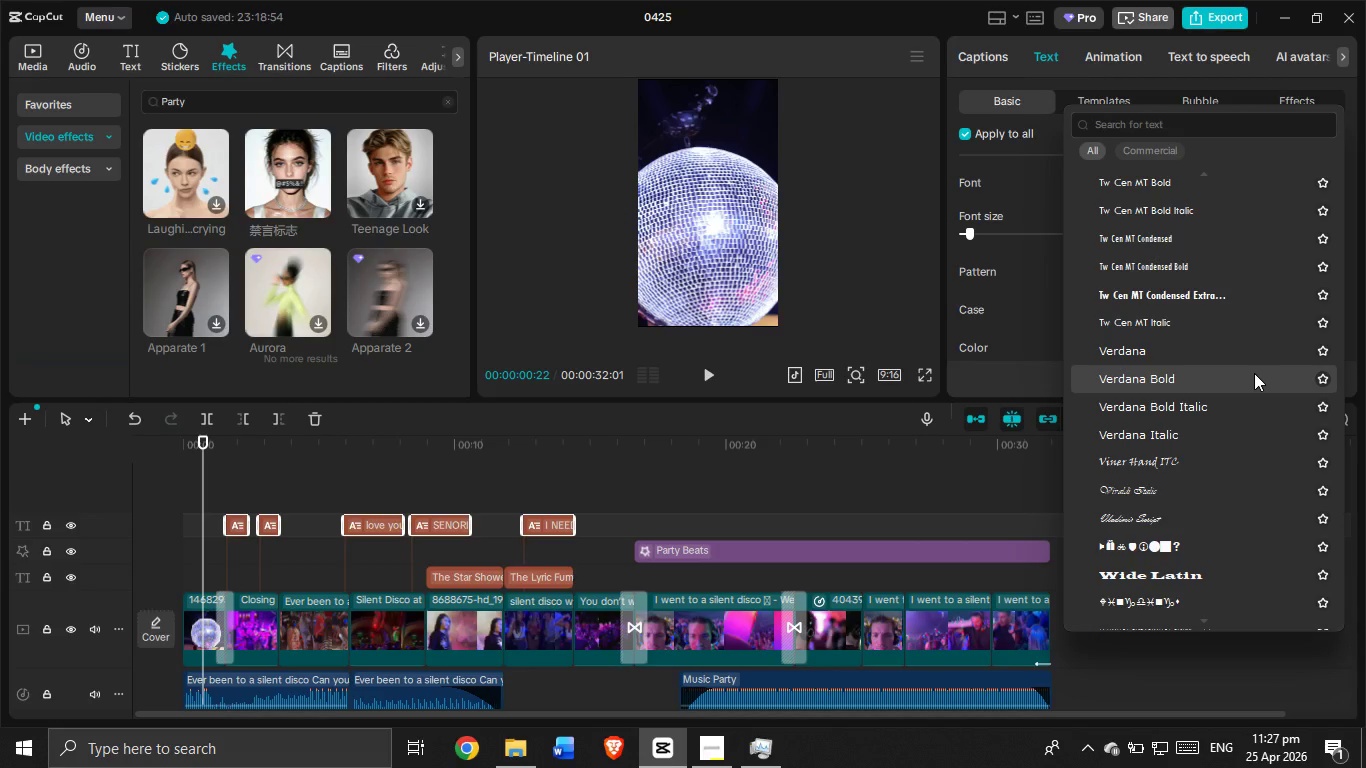 
scroll: coordinate [1242, 294], scroll_direction: down, amount: 5.0
 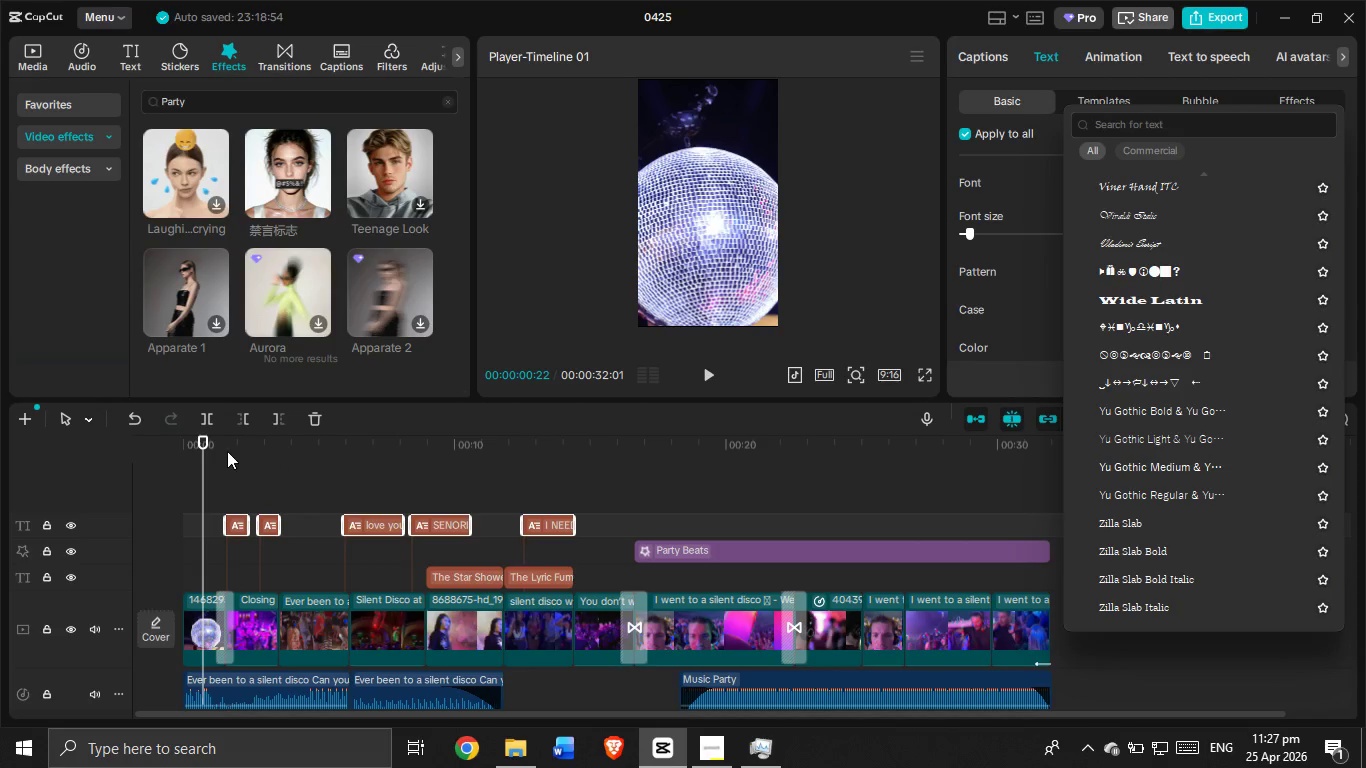 
left_click_drag(start_coordinate=[204, 438], to_coordinate=[237, 454])
 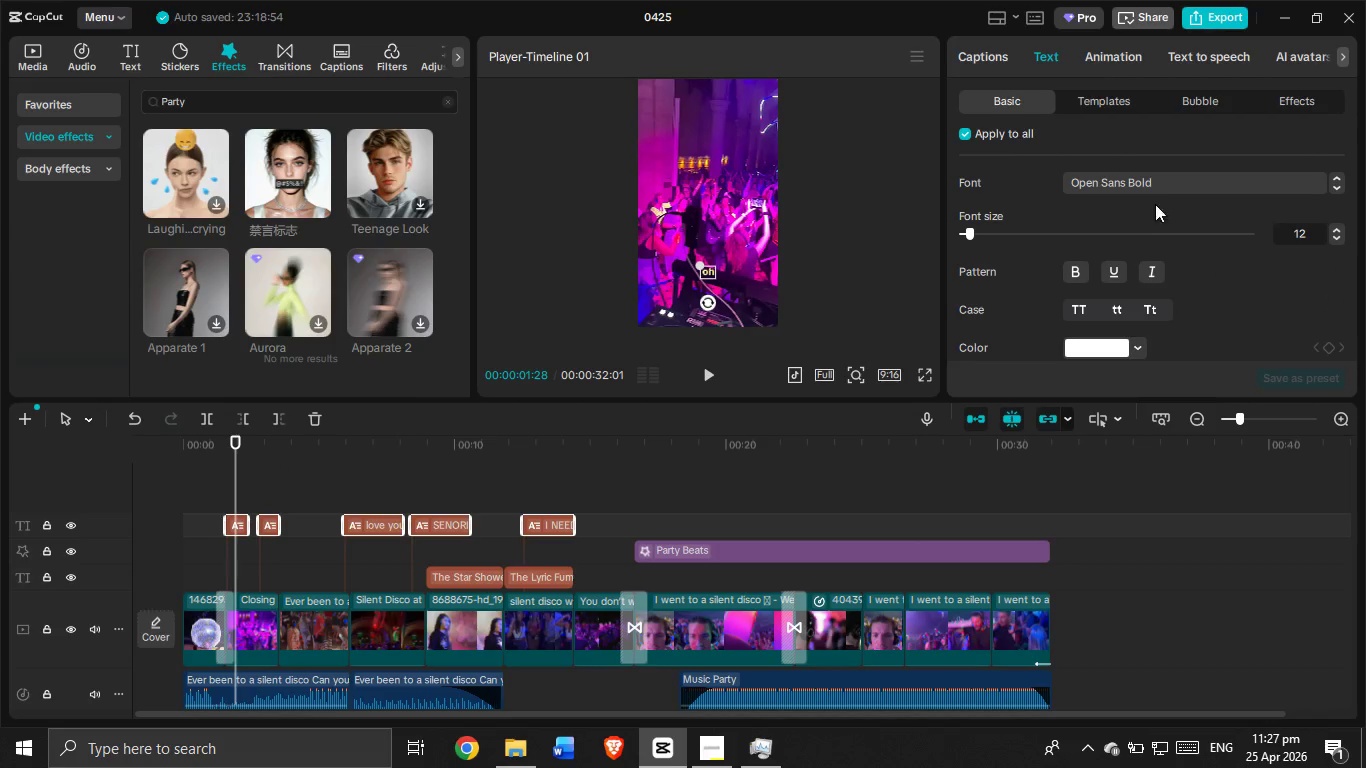 
left_click([1166, 192])
 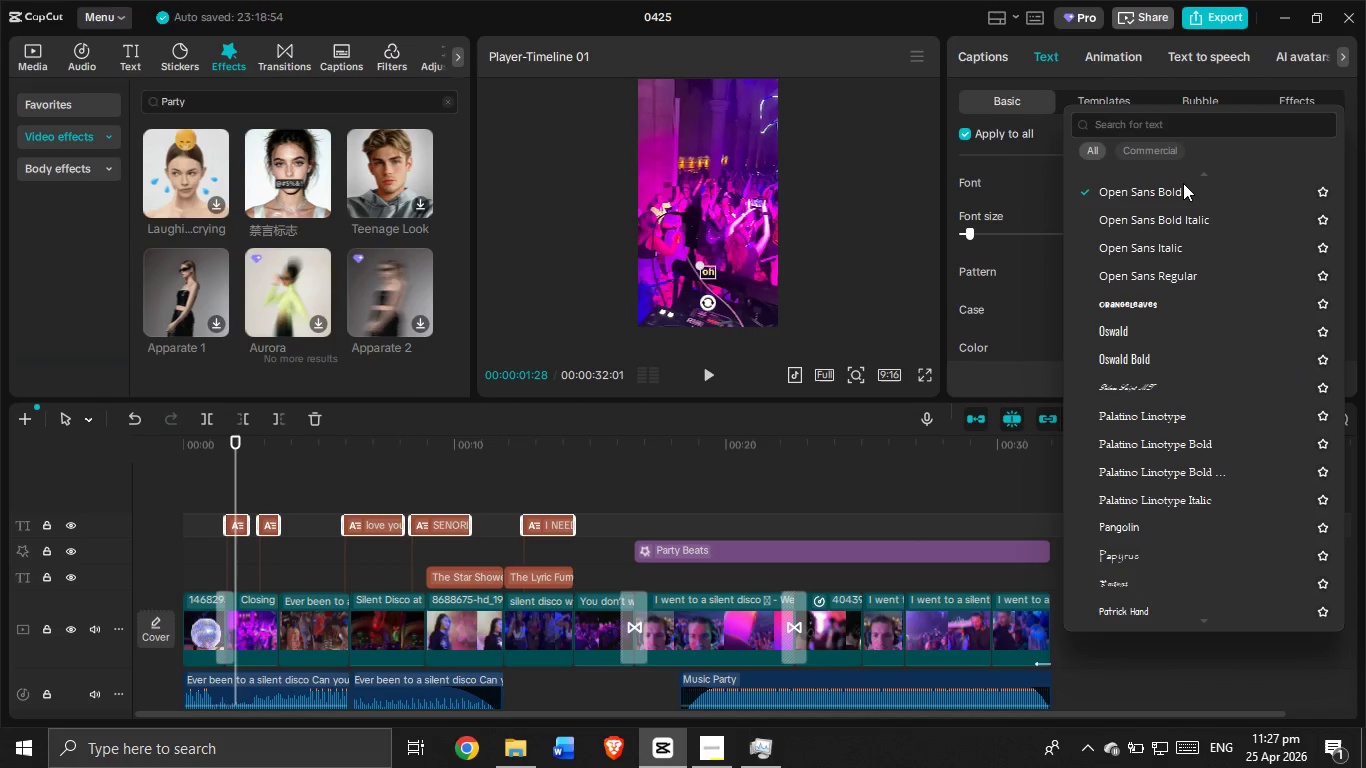 
scroll: coordinate [1231, 260], scroll_direction: down, amount: 6.0
 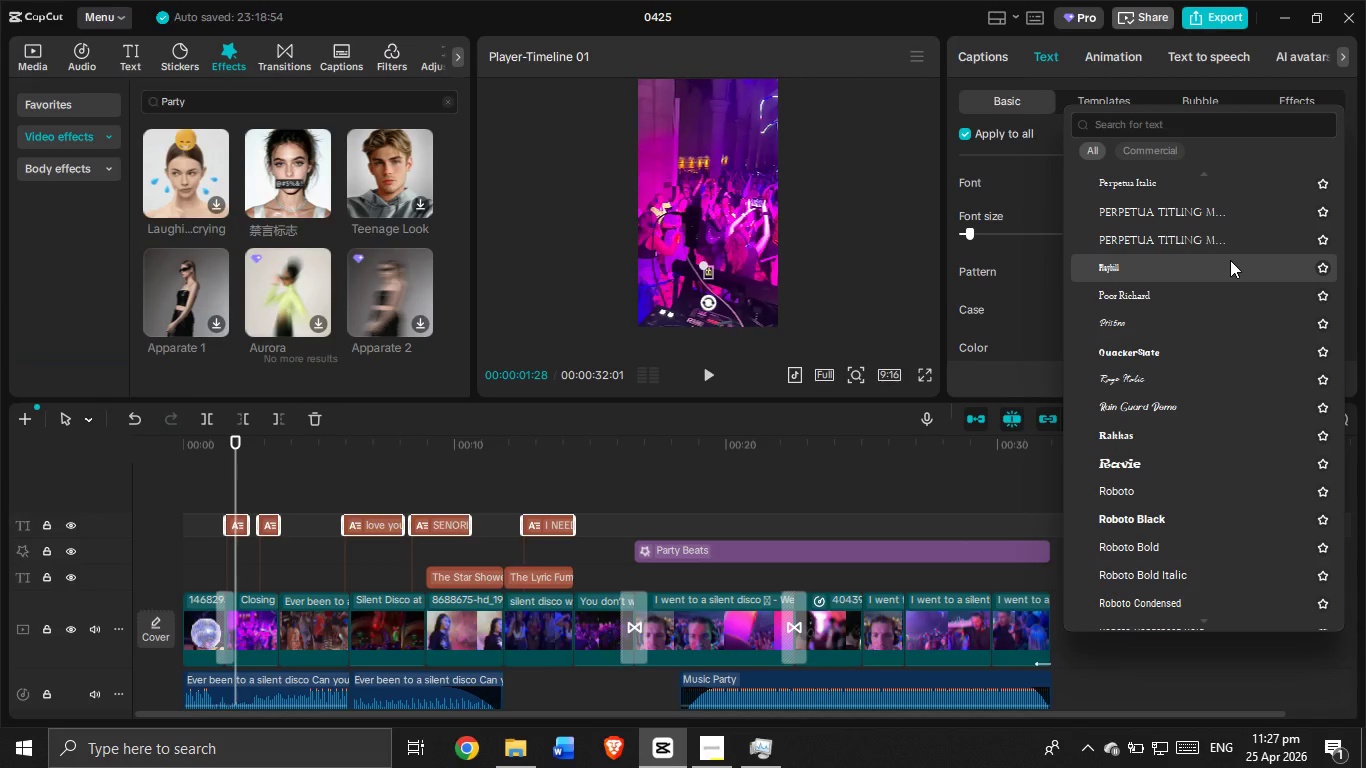 
wait(6.31)
 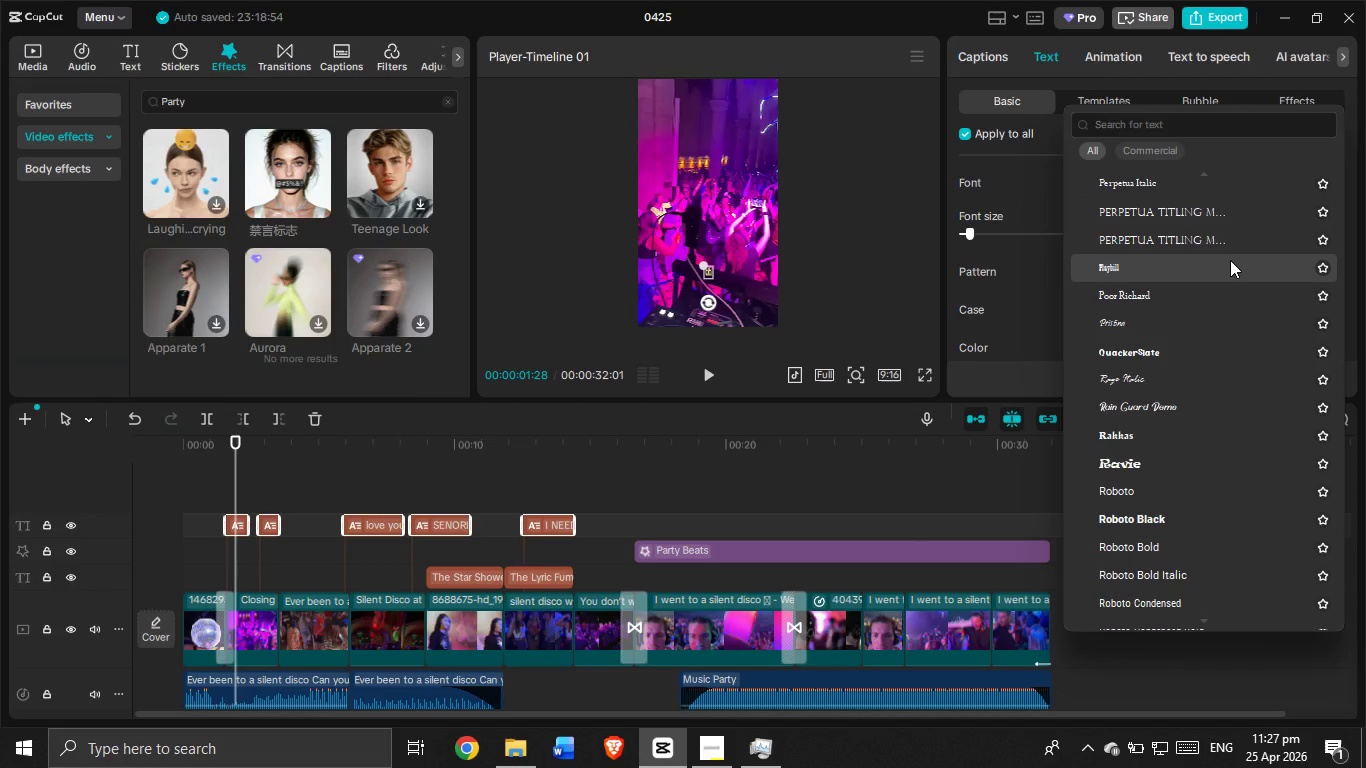 
scroll: coordinate [1223, 265], scroll_direction: down, amount: 2.0
 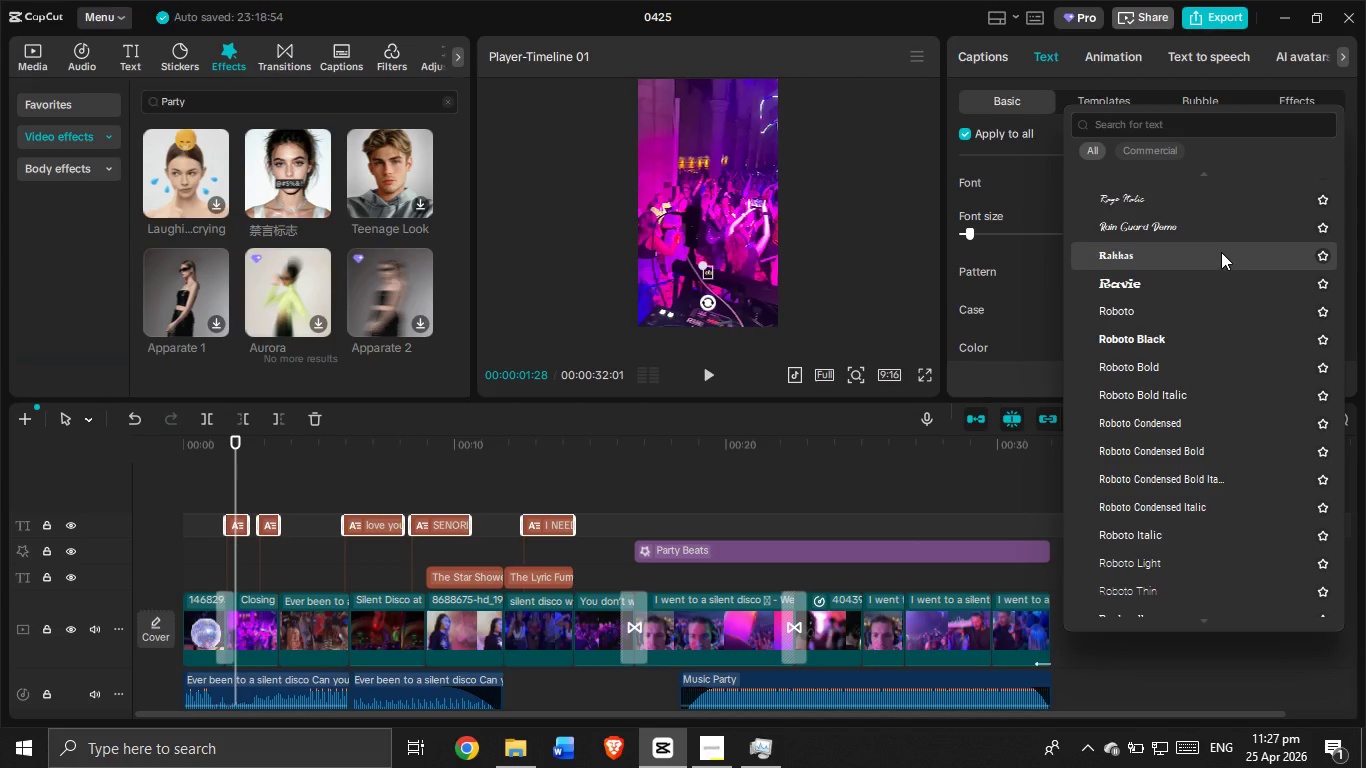 
scroll: coordinate [1214, 242], scroll_direction: up, amount: 1.0
 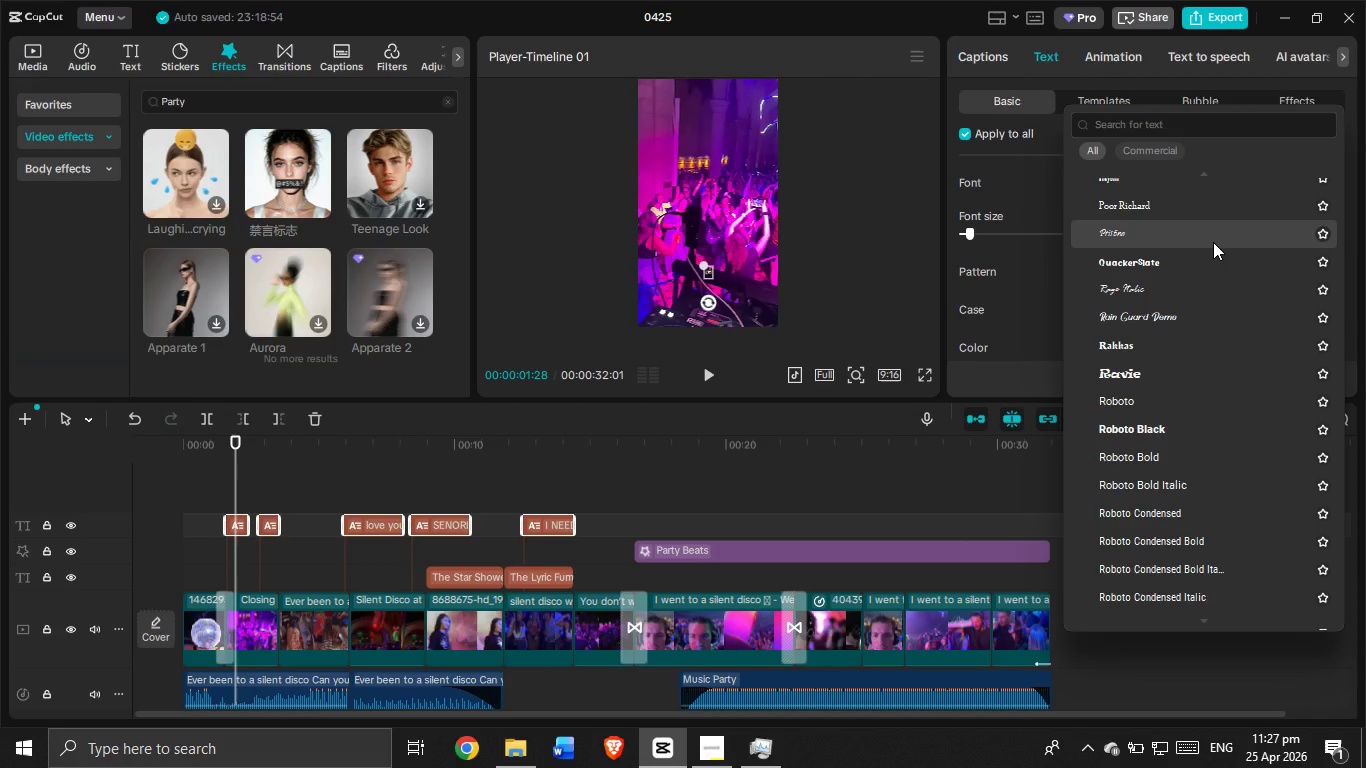 
wait(6.54)
 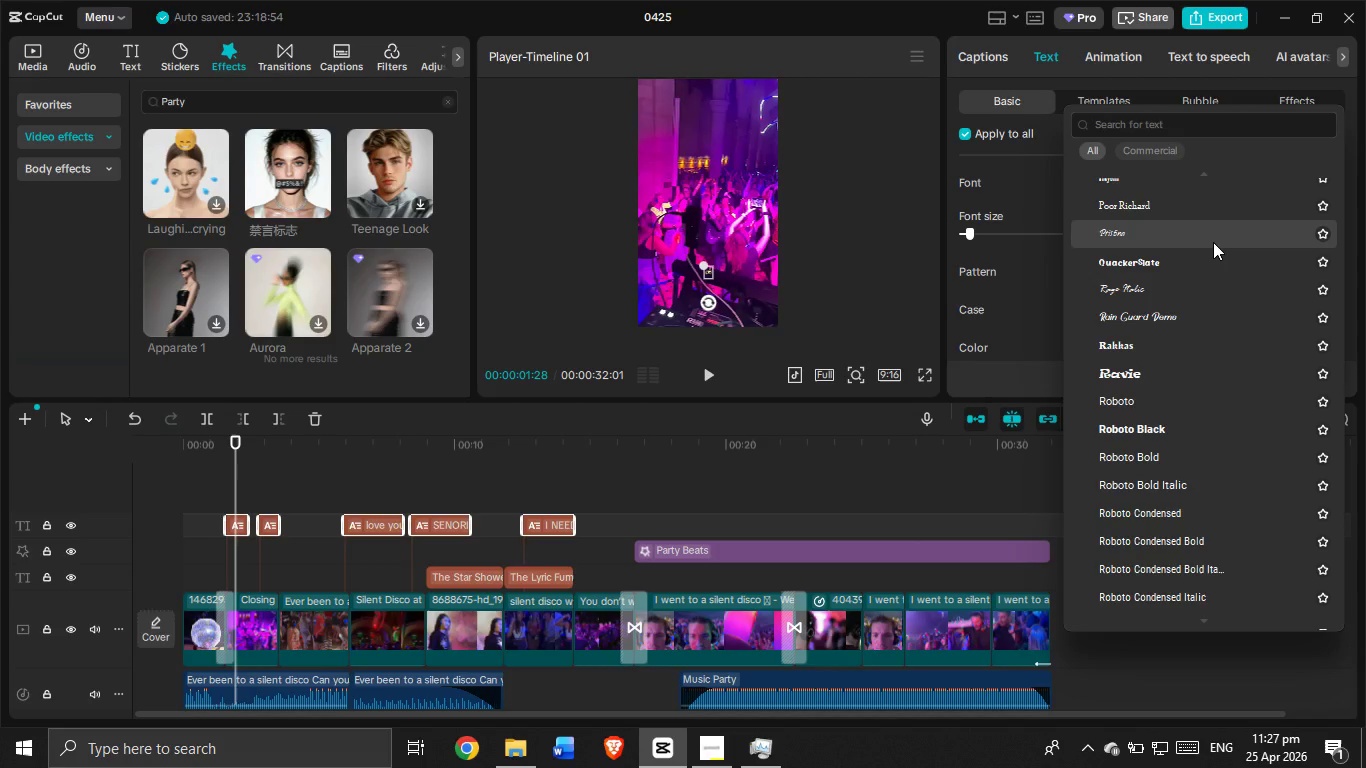 
scroll: coordinate [1239, 269], scroll_direction: down, amount: 6.0
 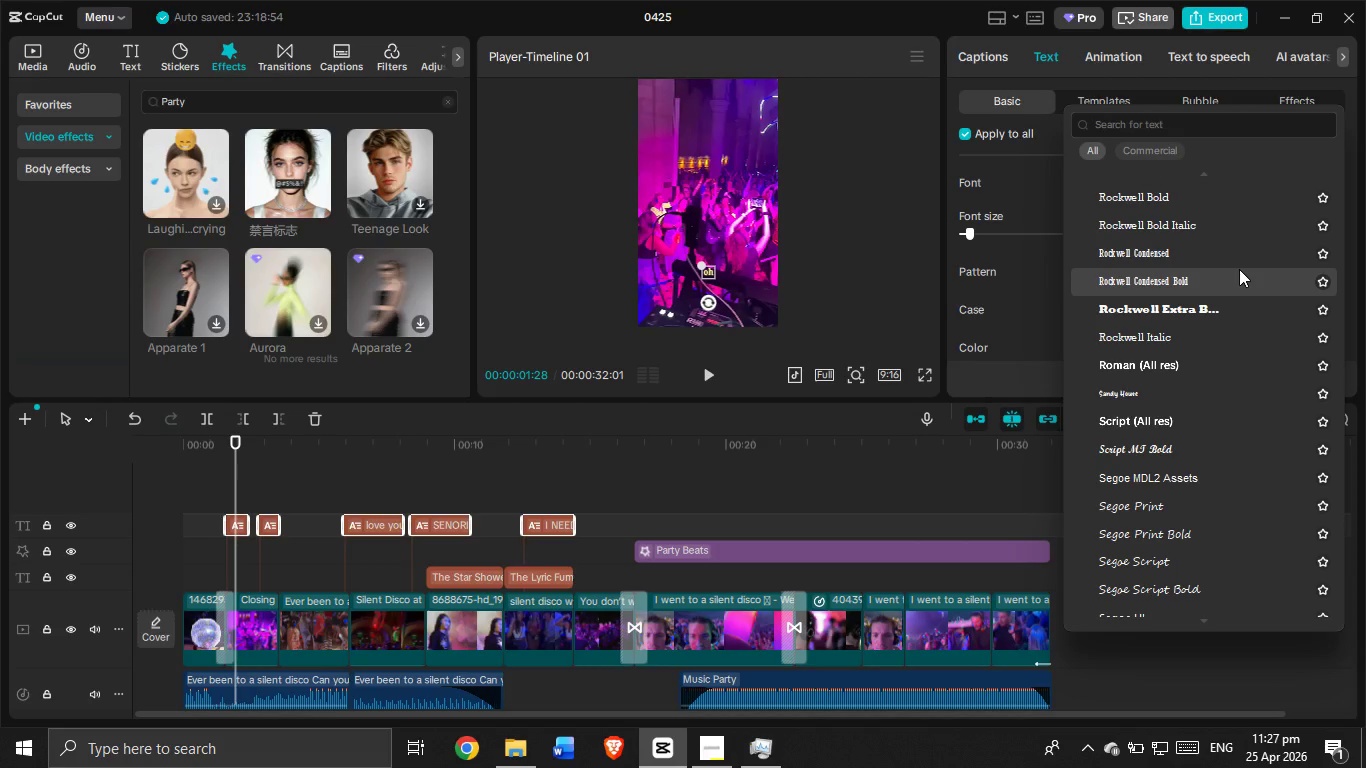 
wait(6.41)
 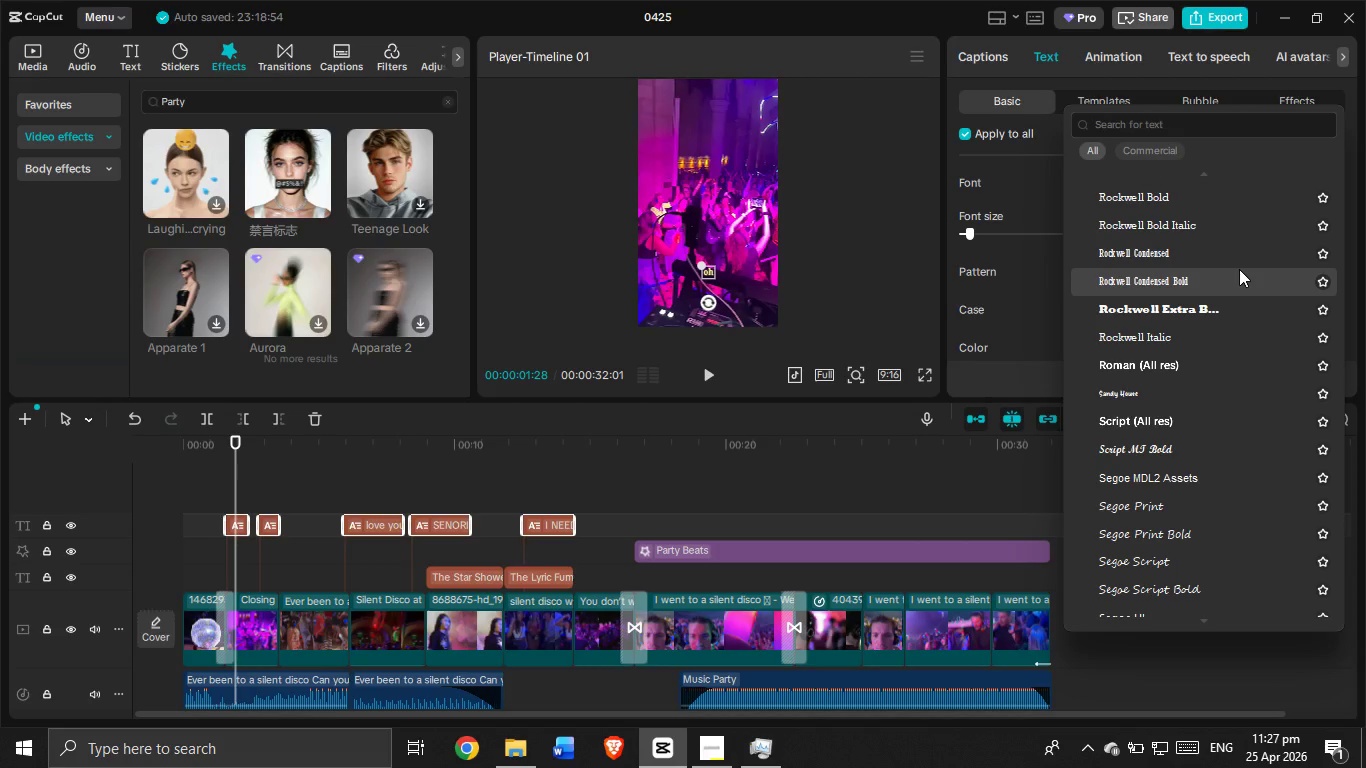 
scroll: coordinate [1236, 267], scroll_direction: down, amount: 7.0
 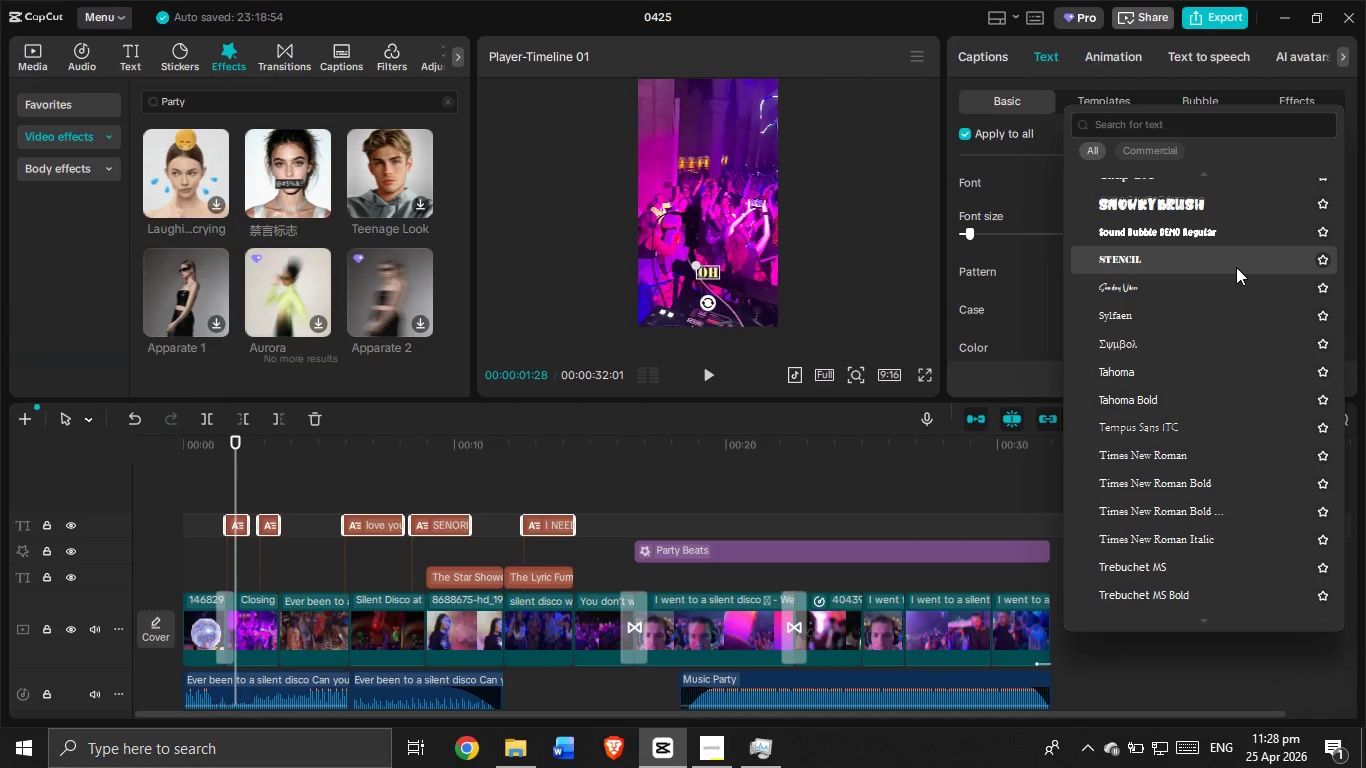 
wait(14.57)
 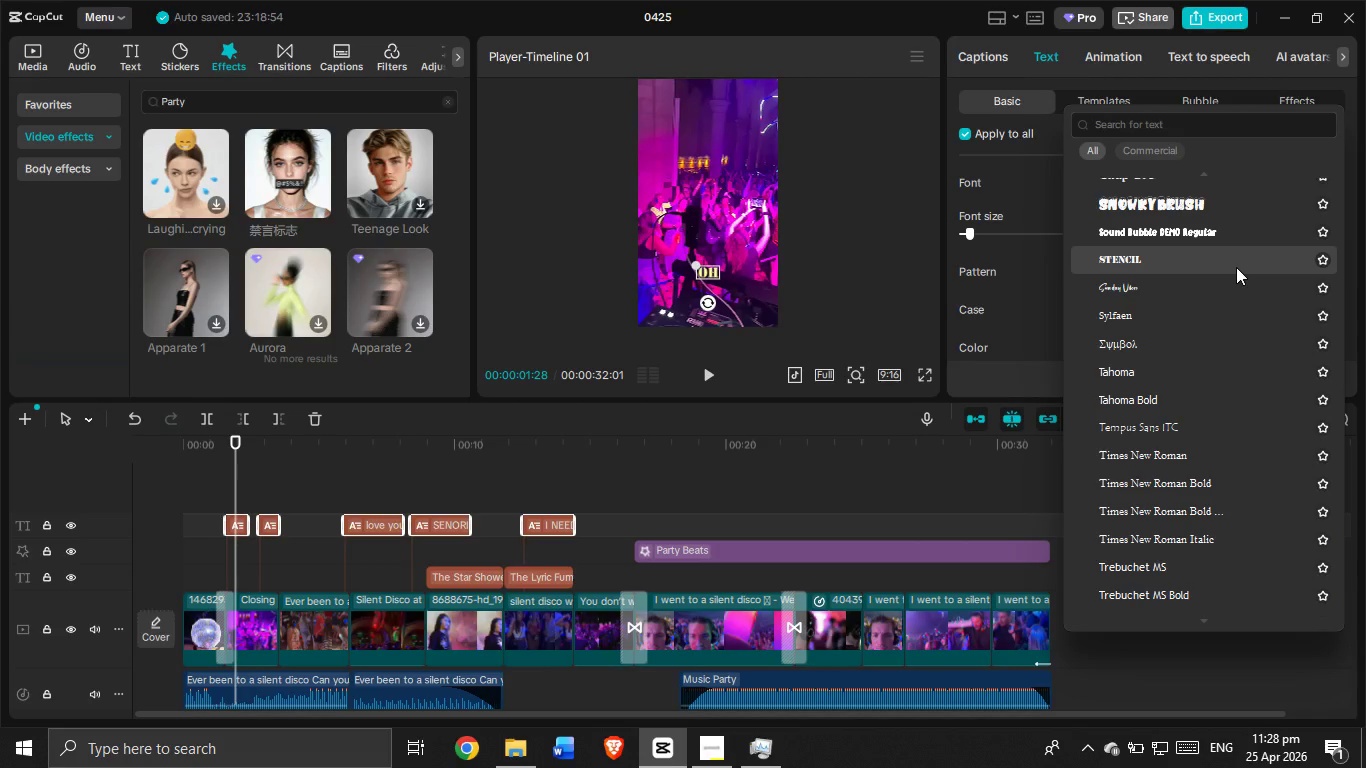 
scroll: coordinate [1233, 273], scroll_direction: down, amount: 2.0
 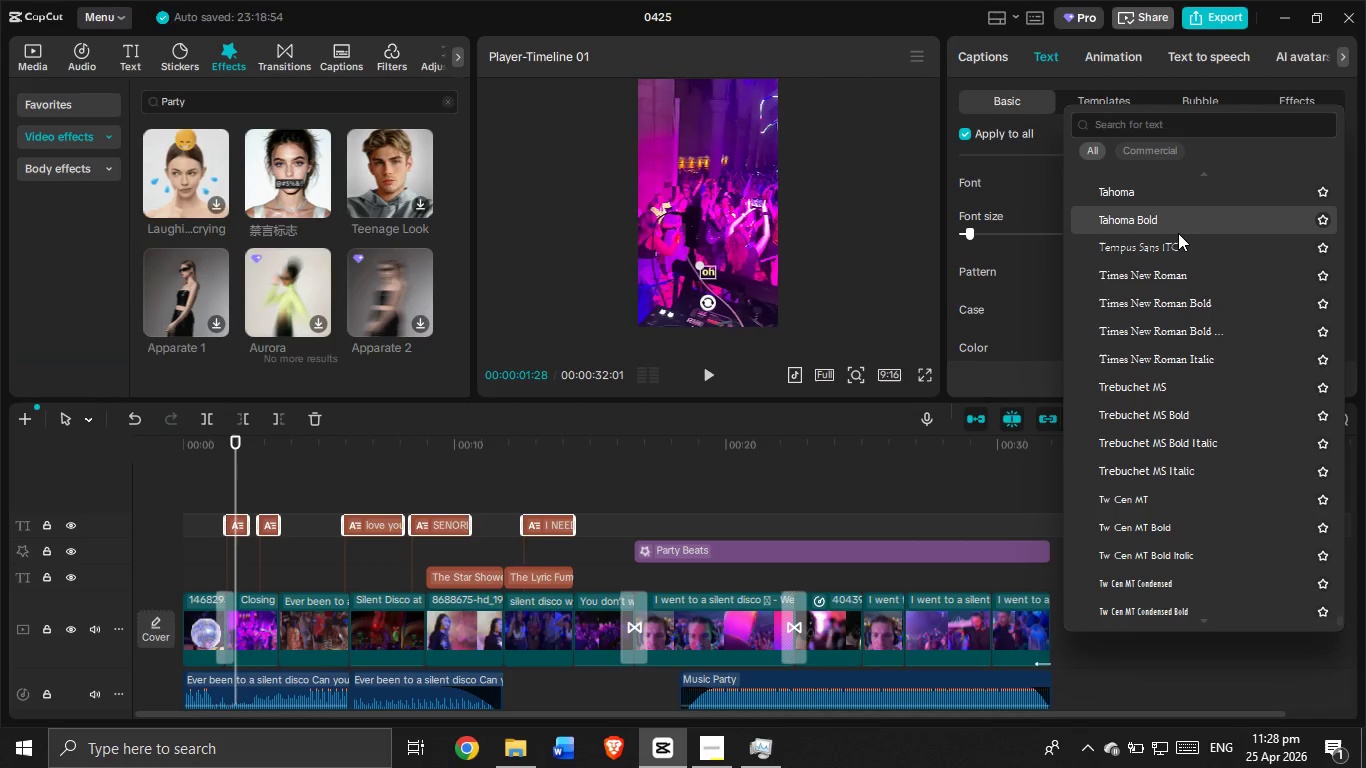 
scroll: coordinate [1170, 218], scroll_direction: up, amount: 2.0
 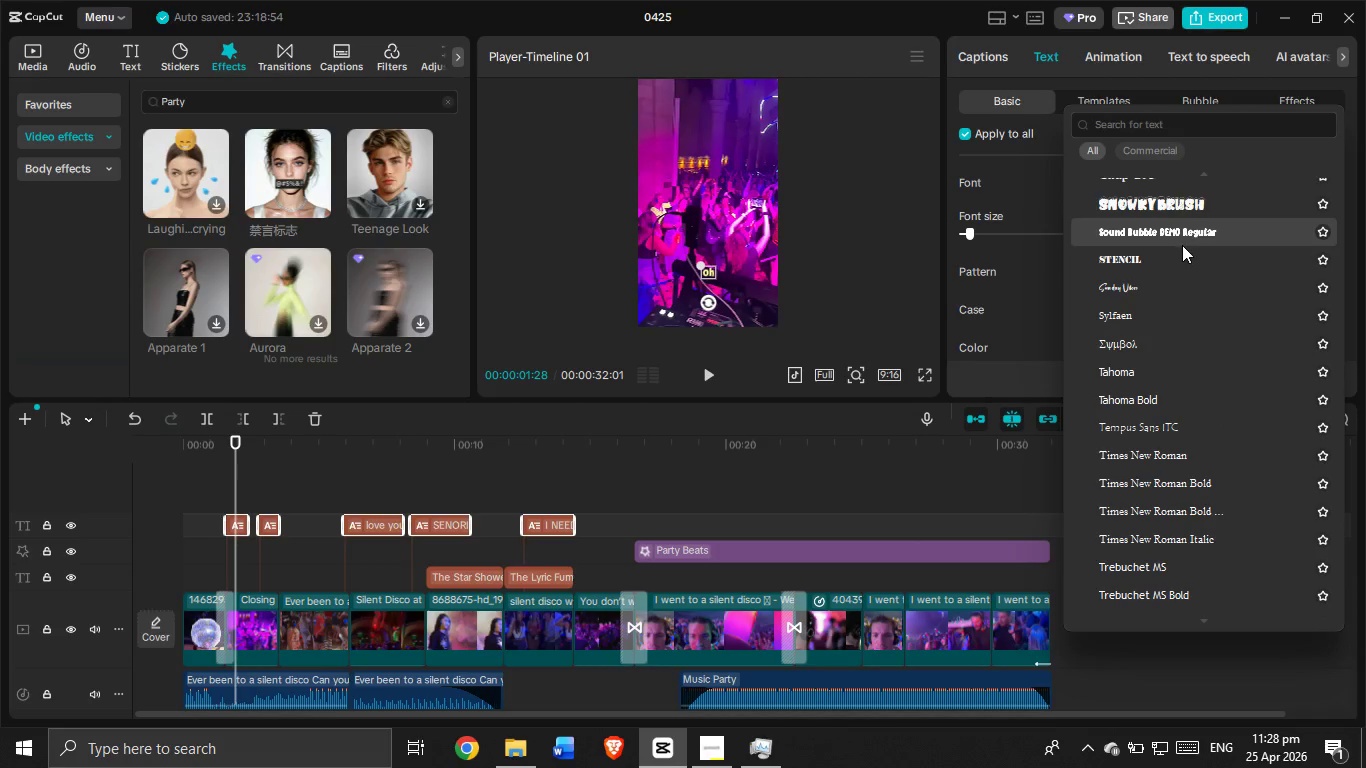 
scroll: coordinate [1191, 261], scroll_direction: down, amount: 3.0
 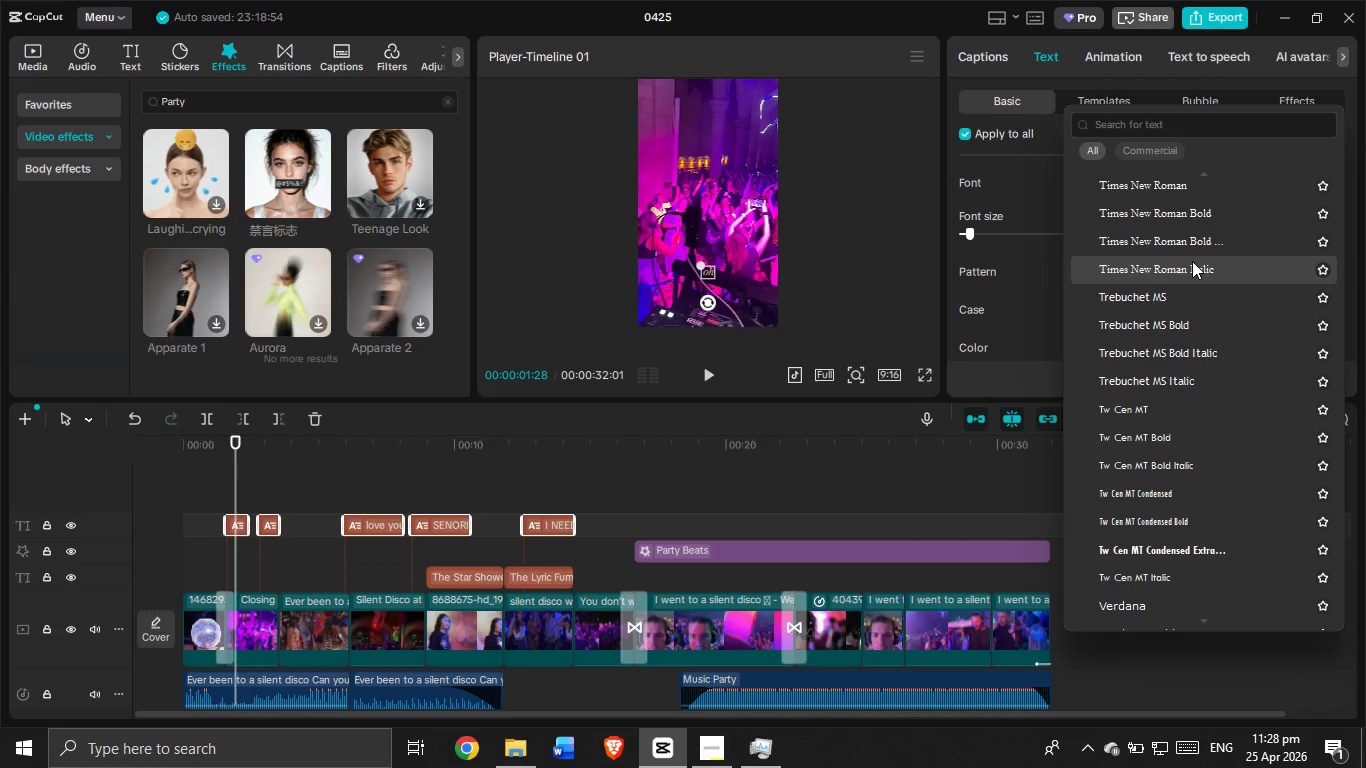 
wait(38.35)
 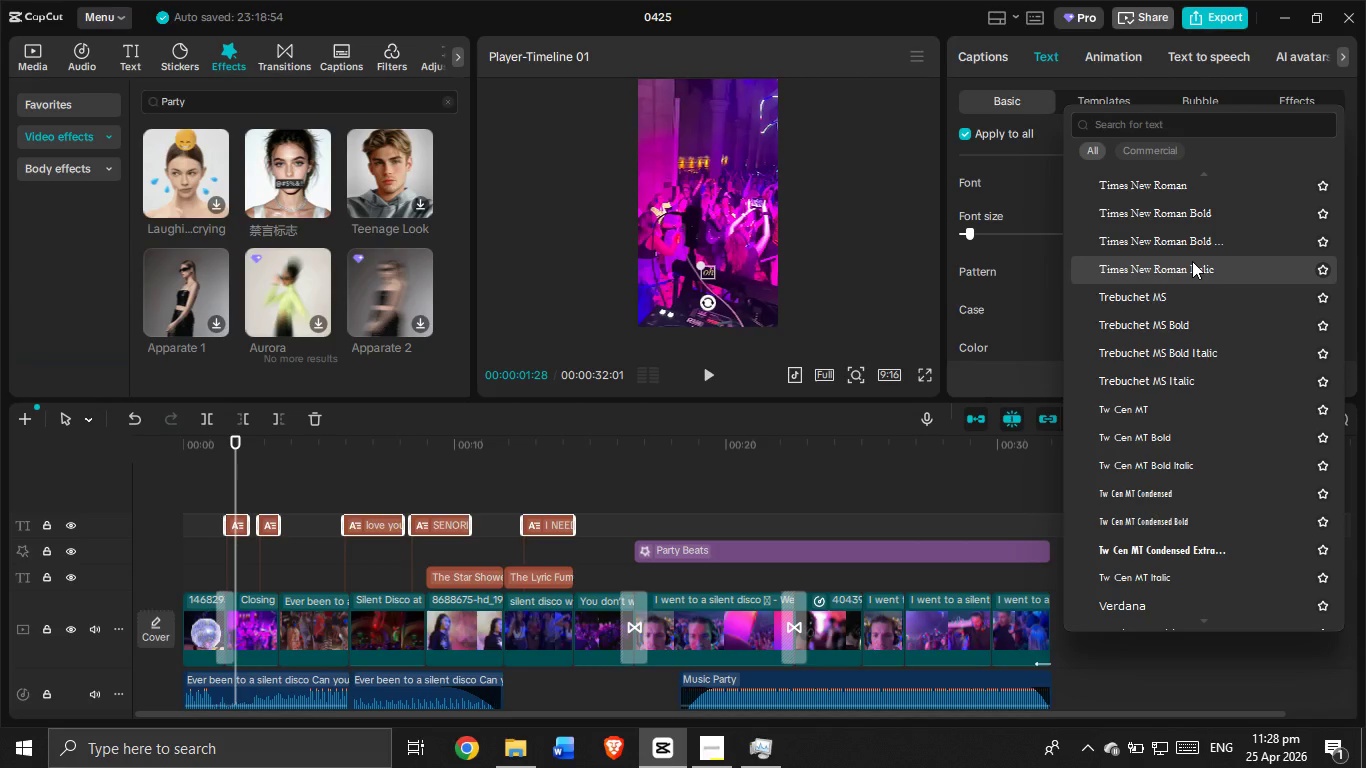 
scroll: coordinate [1271, 266], scroll_direction: down, amount: 5.0
 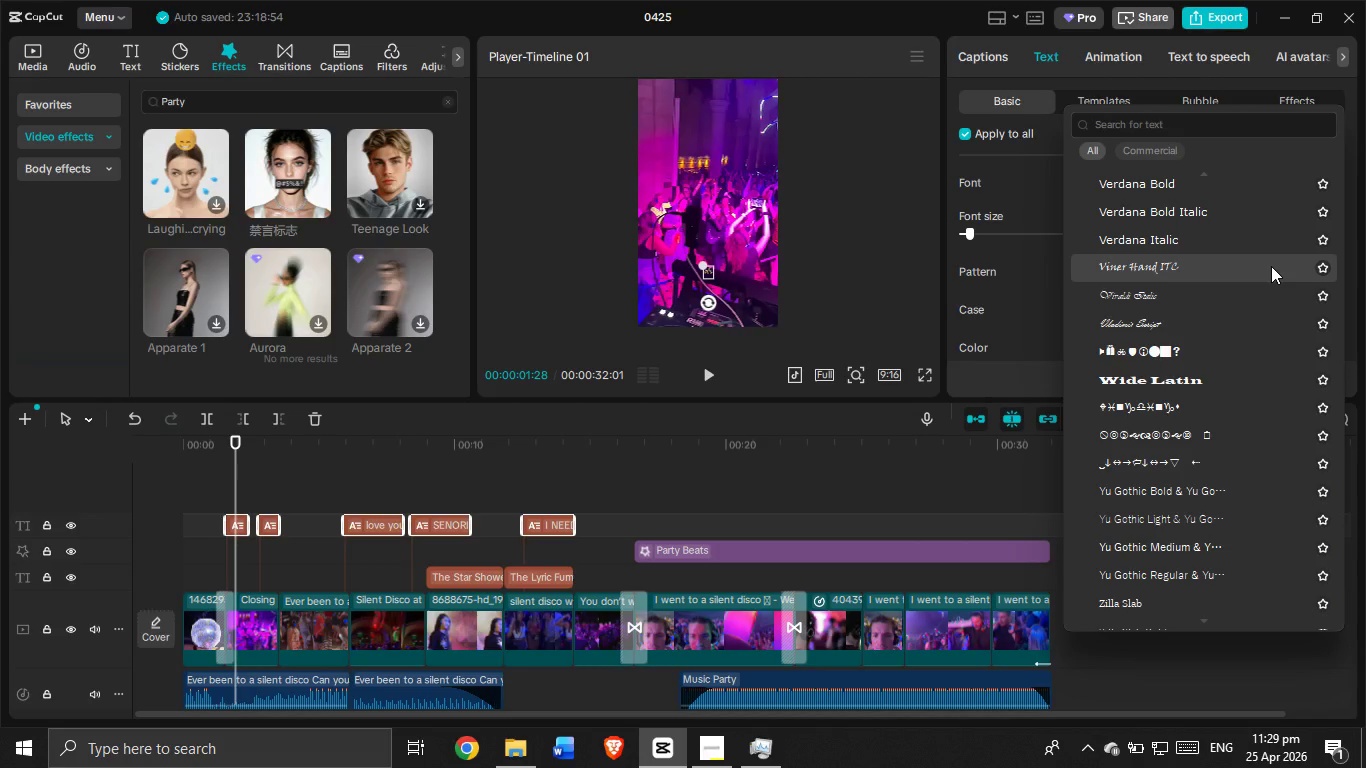 
wait(21.46)
 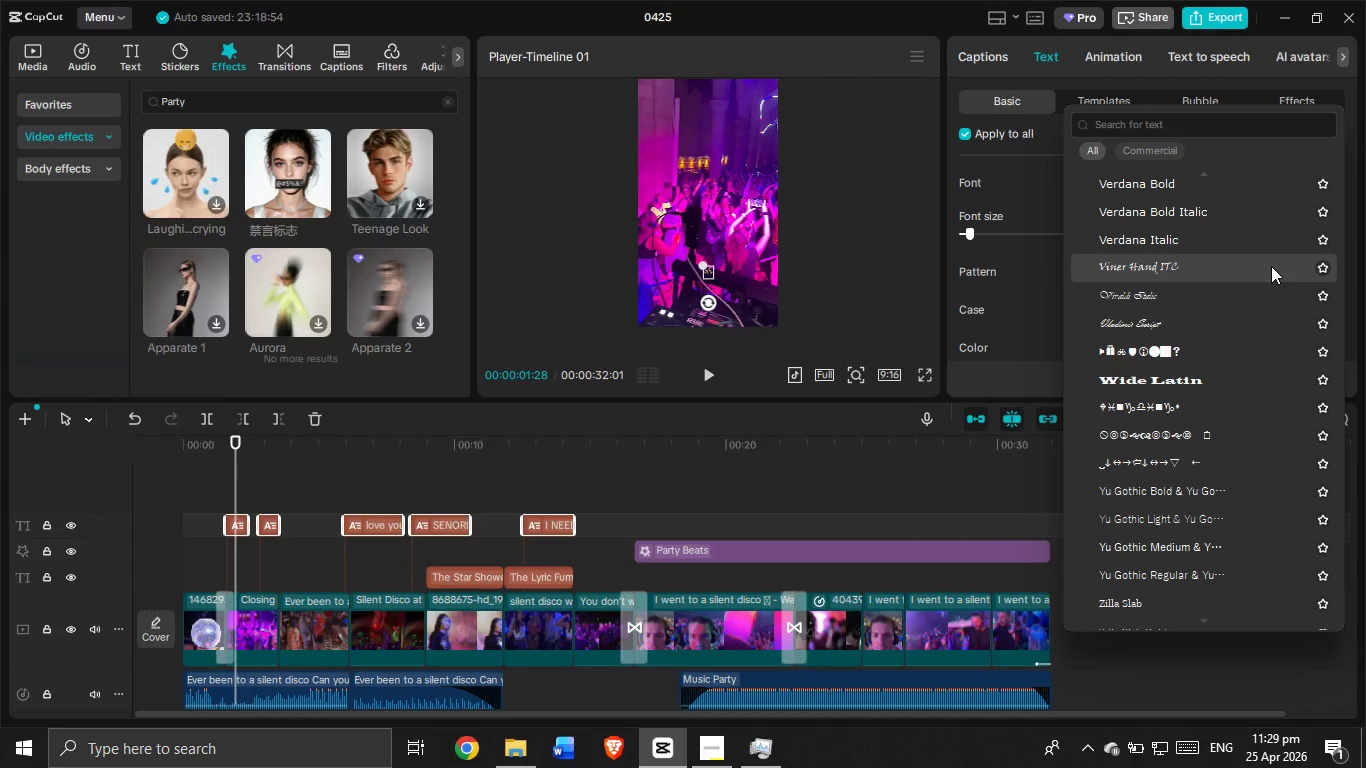 
scroll: coordinate [1286, 252], scroll_direction: down, amount: 20.0
 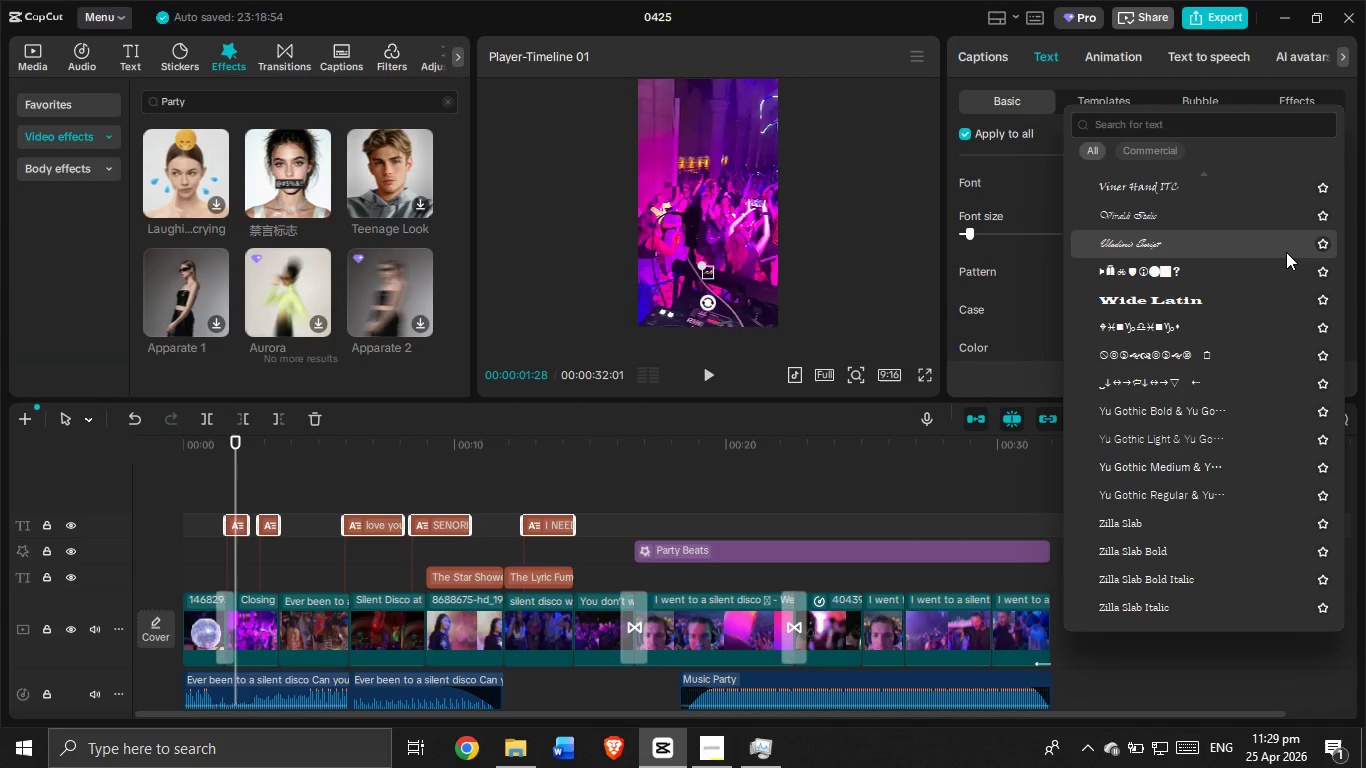 
wait(25.55)
 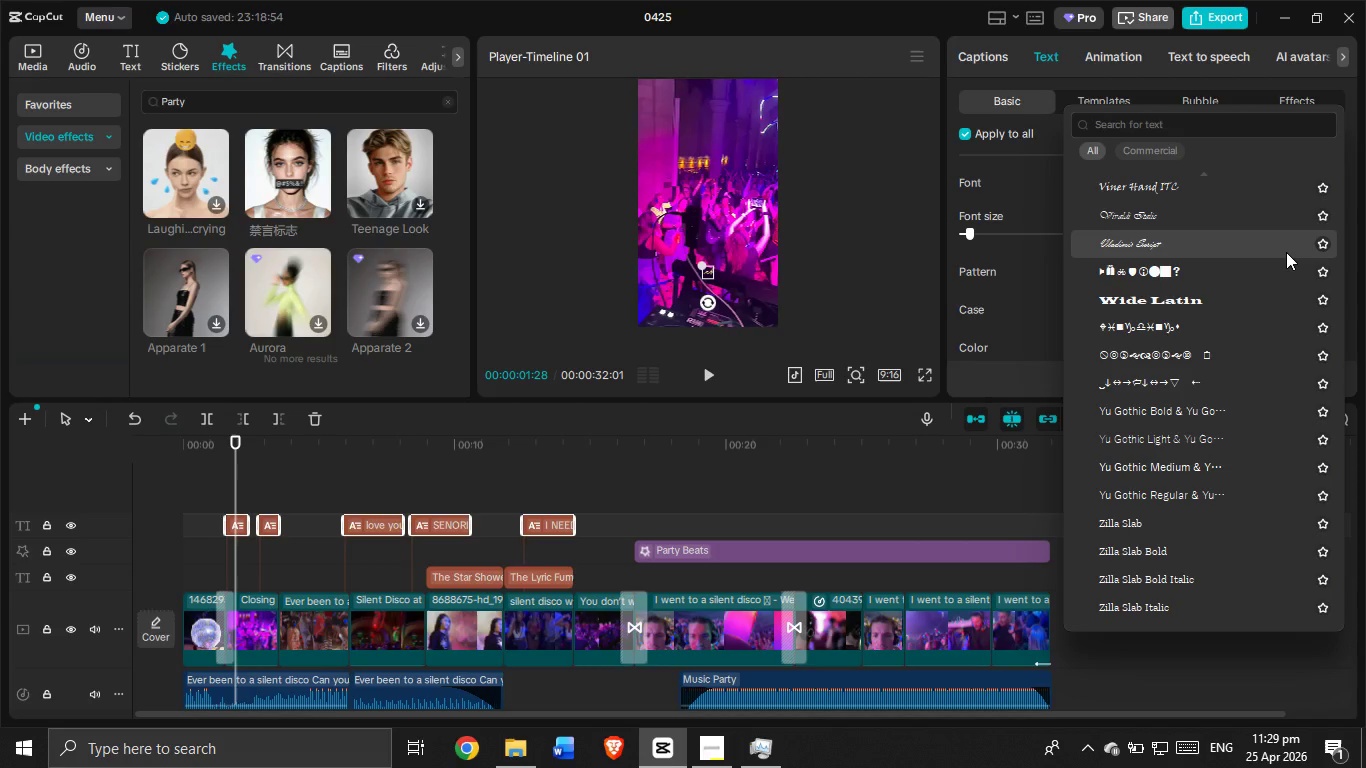 
scroll: coordinate [1199, 352], scroll_direction: down, amount: 13.0
 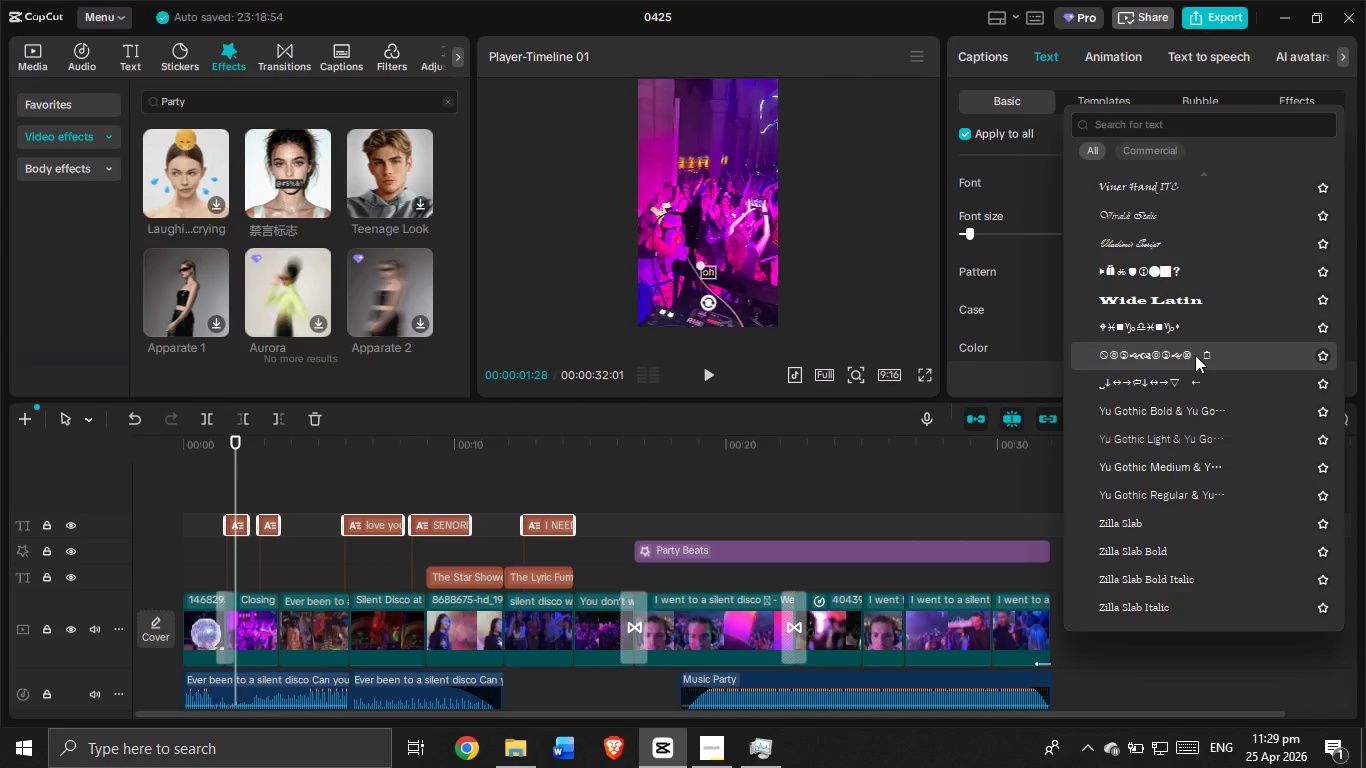 
wait(9.52)
 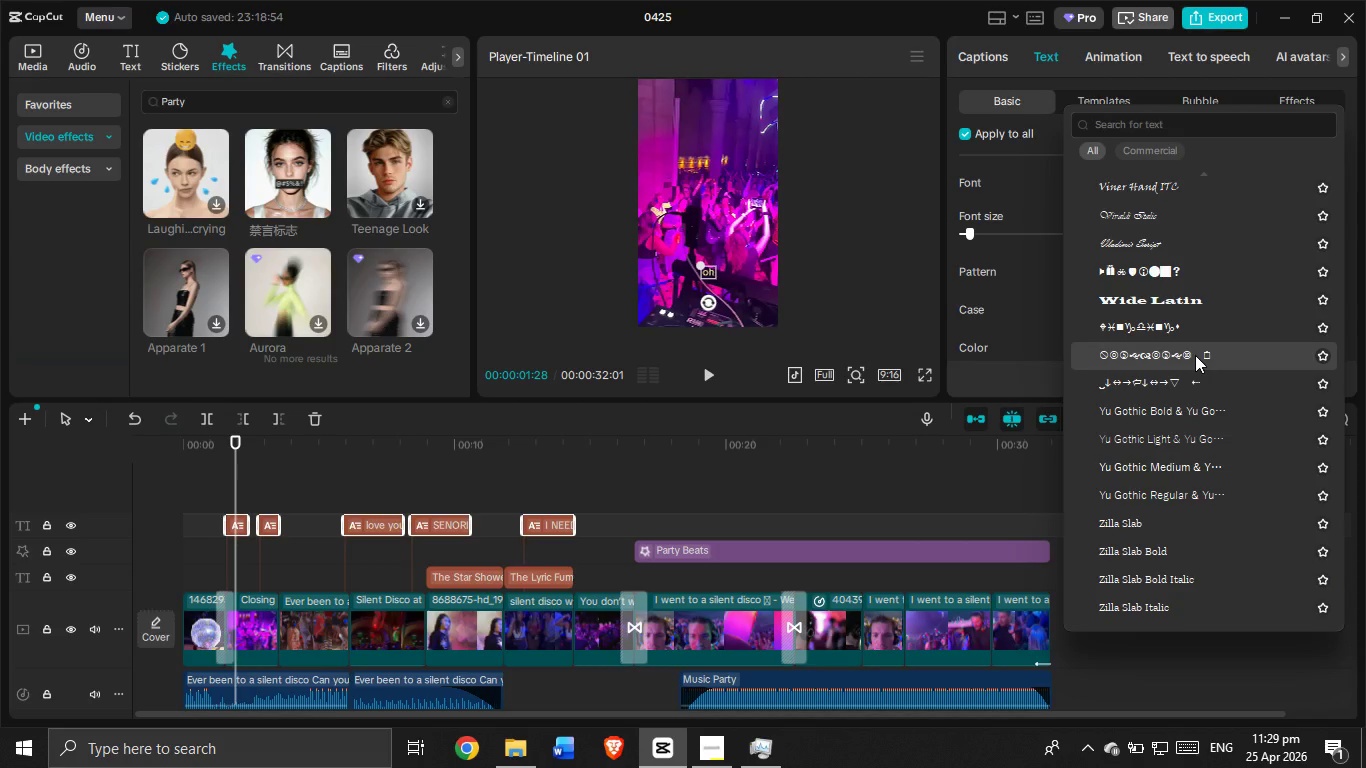 
scroll: coordinate [1187, 354], scroll_direction: down, amount: 6.0
 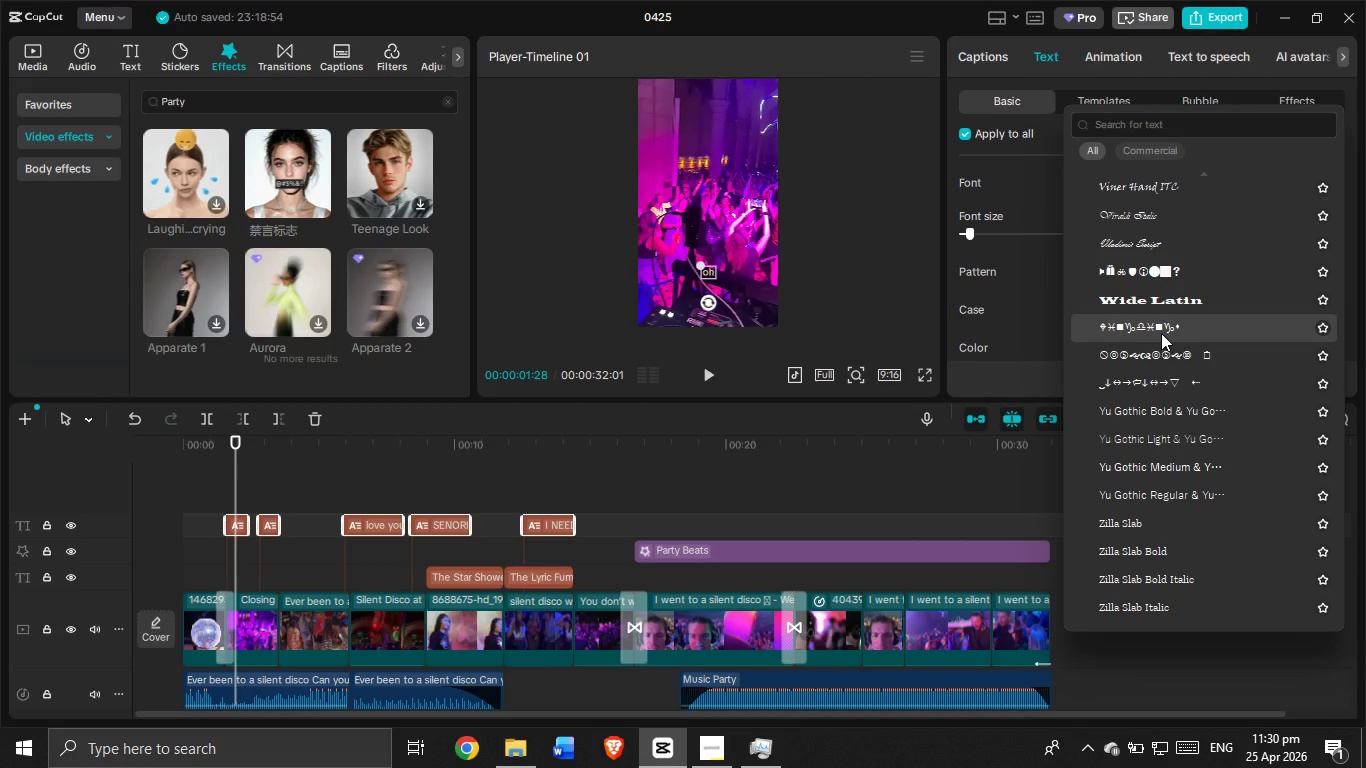 
wait(17.99)
 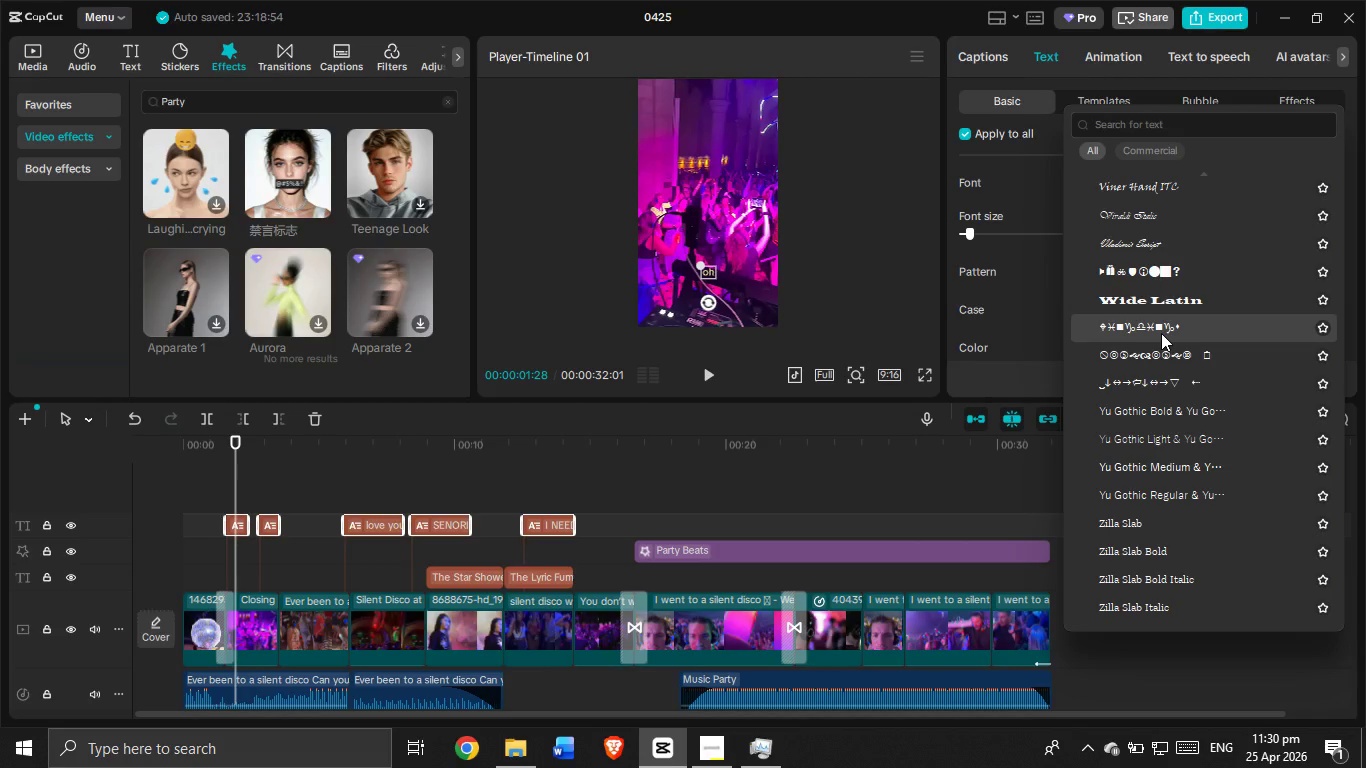 
scroll: coordinate [1191, 299], scroll_direction: down, amount: 9.0
 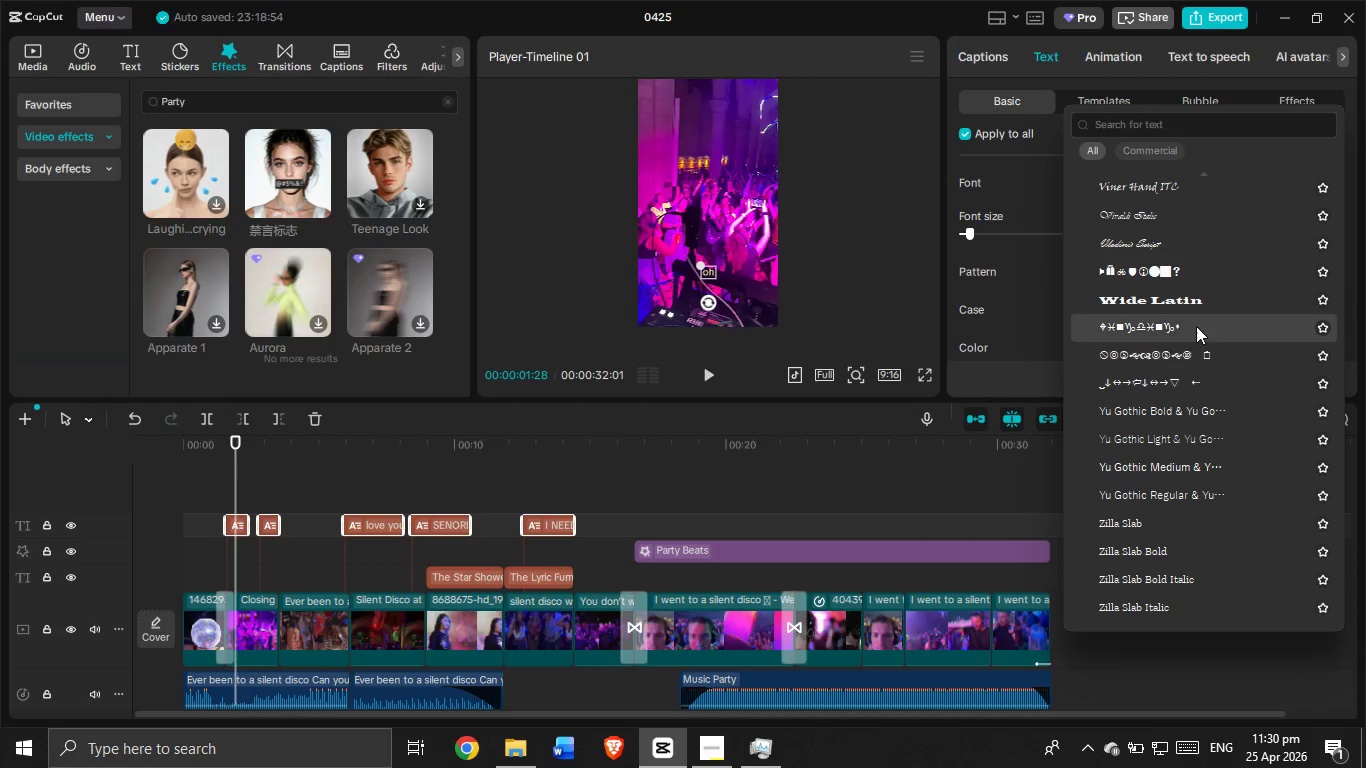 
scroll: coordinate [1222, 403], scroll_direction: up, amount: 4.0
 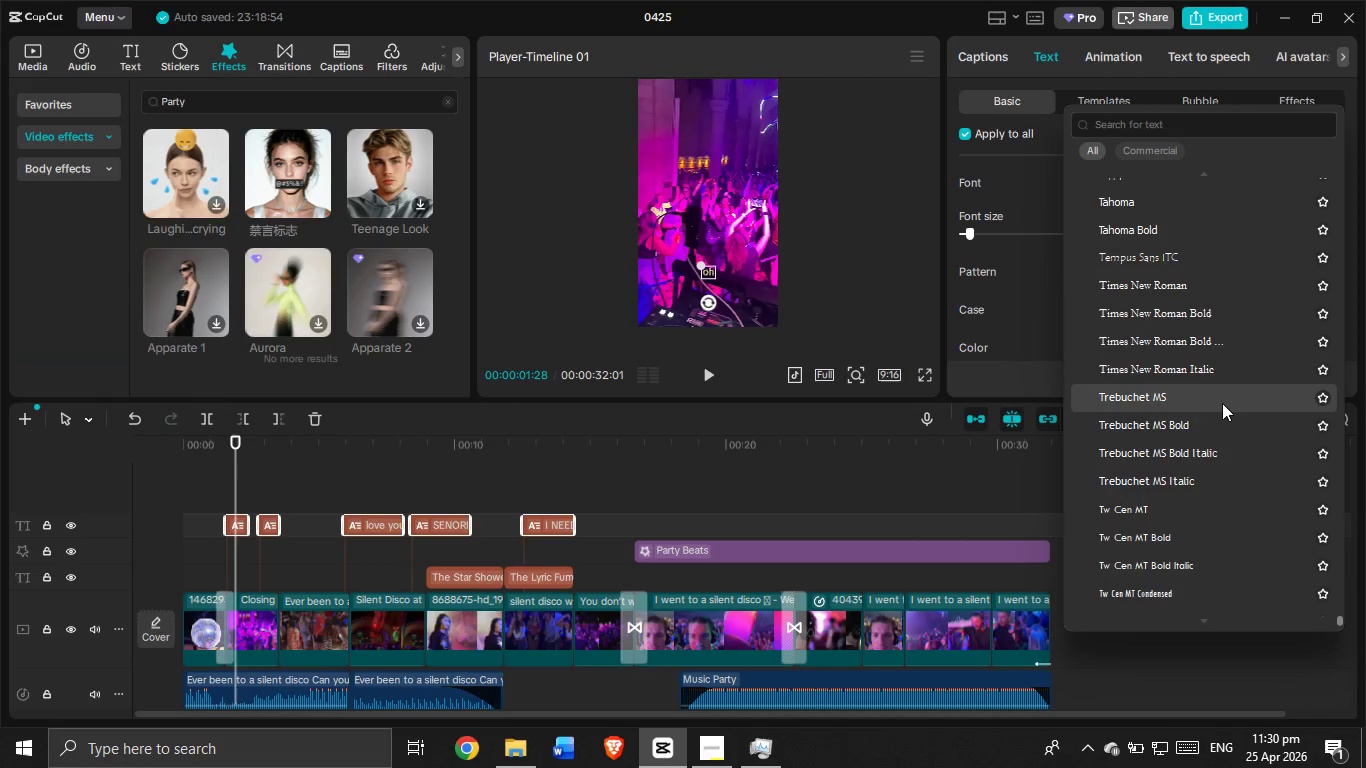 
scroll: coordinate [1222, 403], scroll_direction: none, amount: 0.0
 